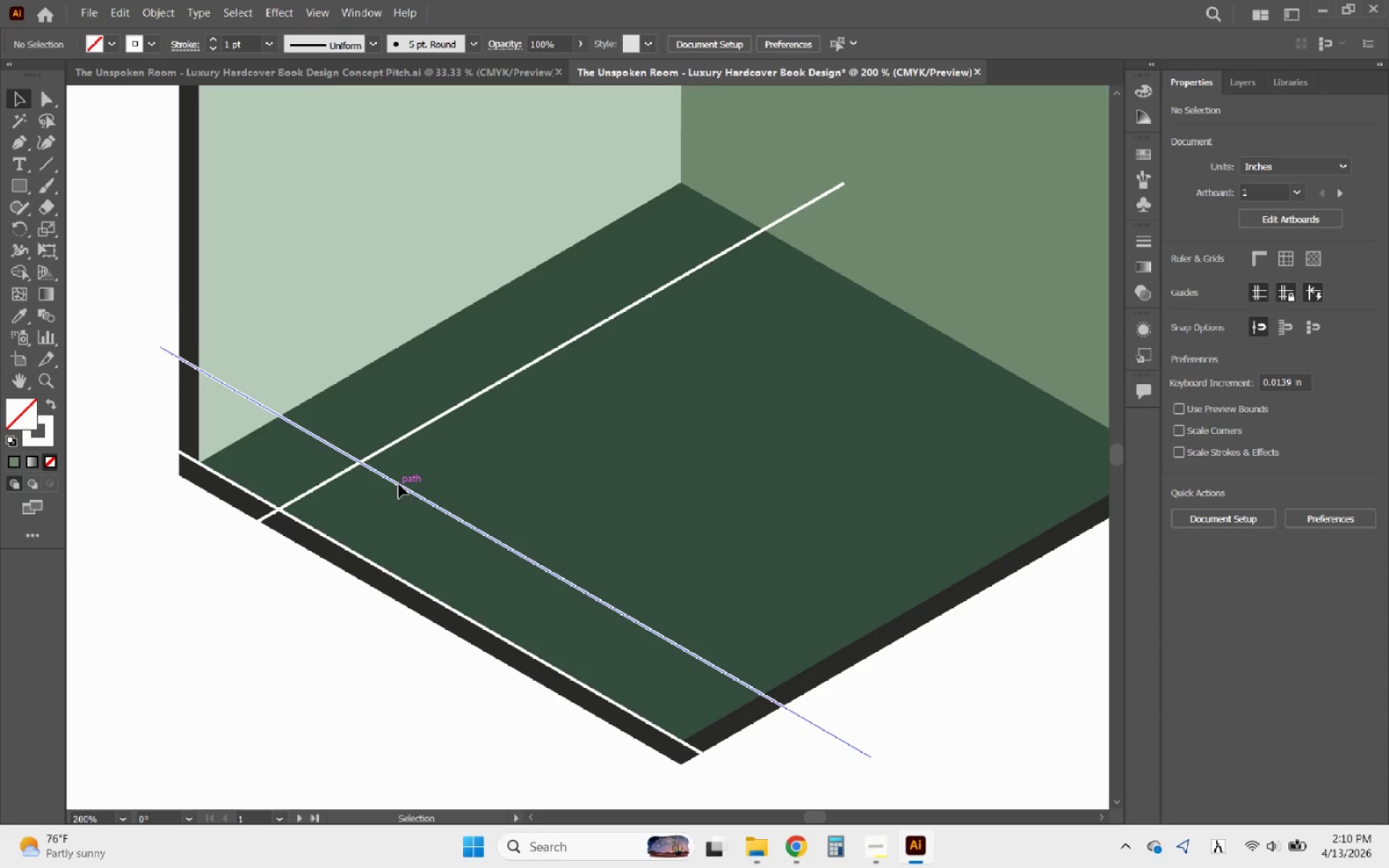 
left_click([399, 484])
 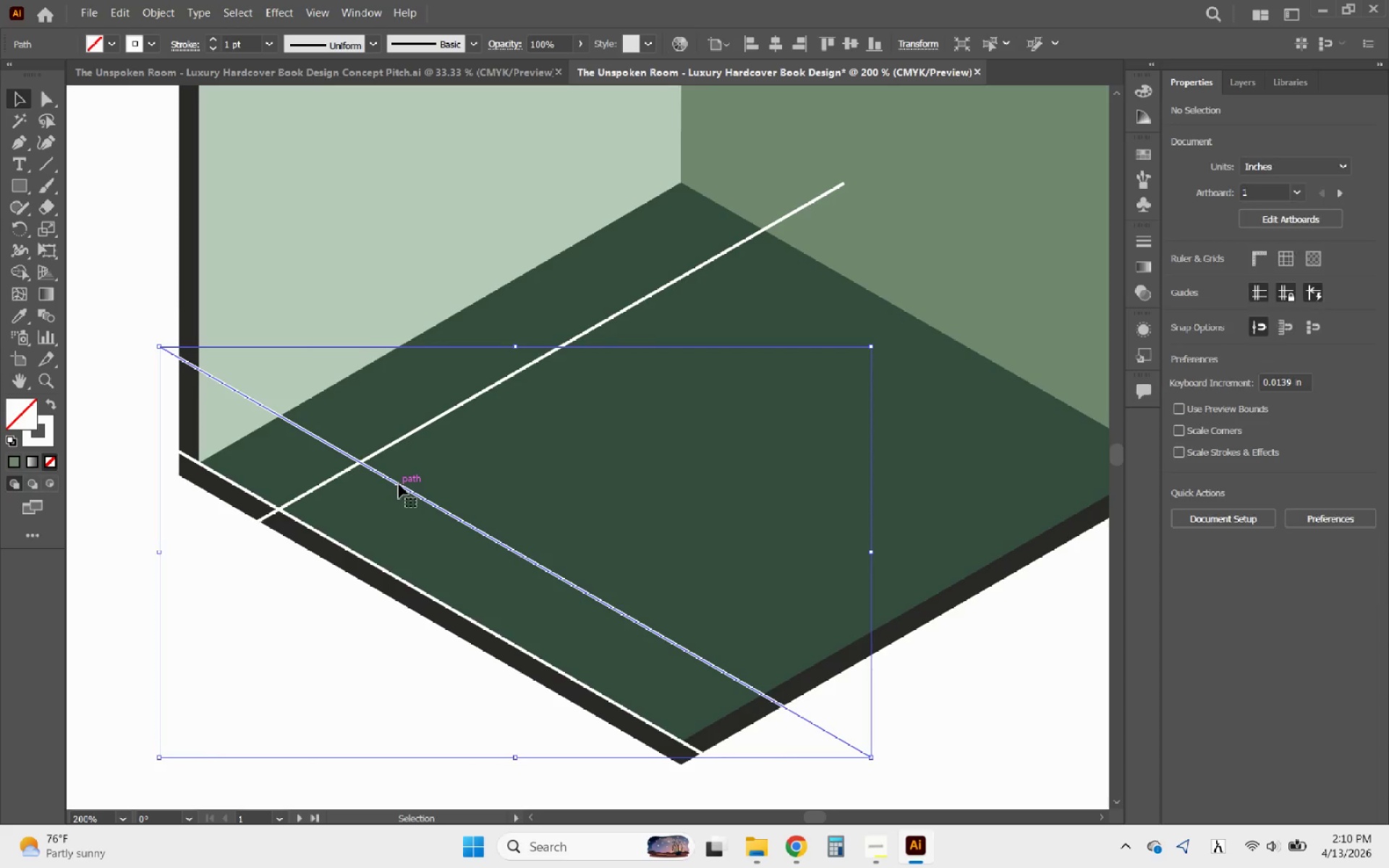 
hold_key(key=AltLeft, duration=3.52)
left_click_drag(start_coordinate=[399, 484], to_coordinate=[472, 435])
 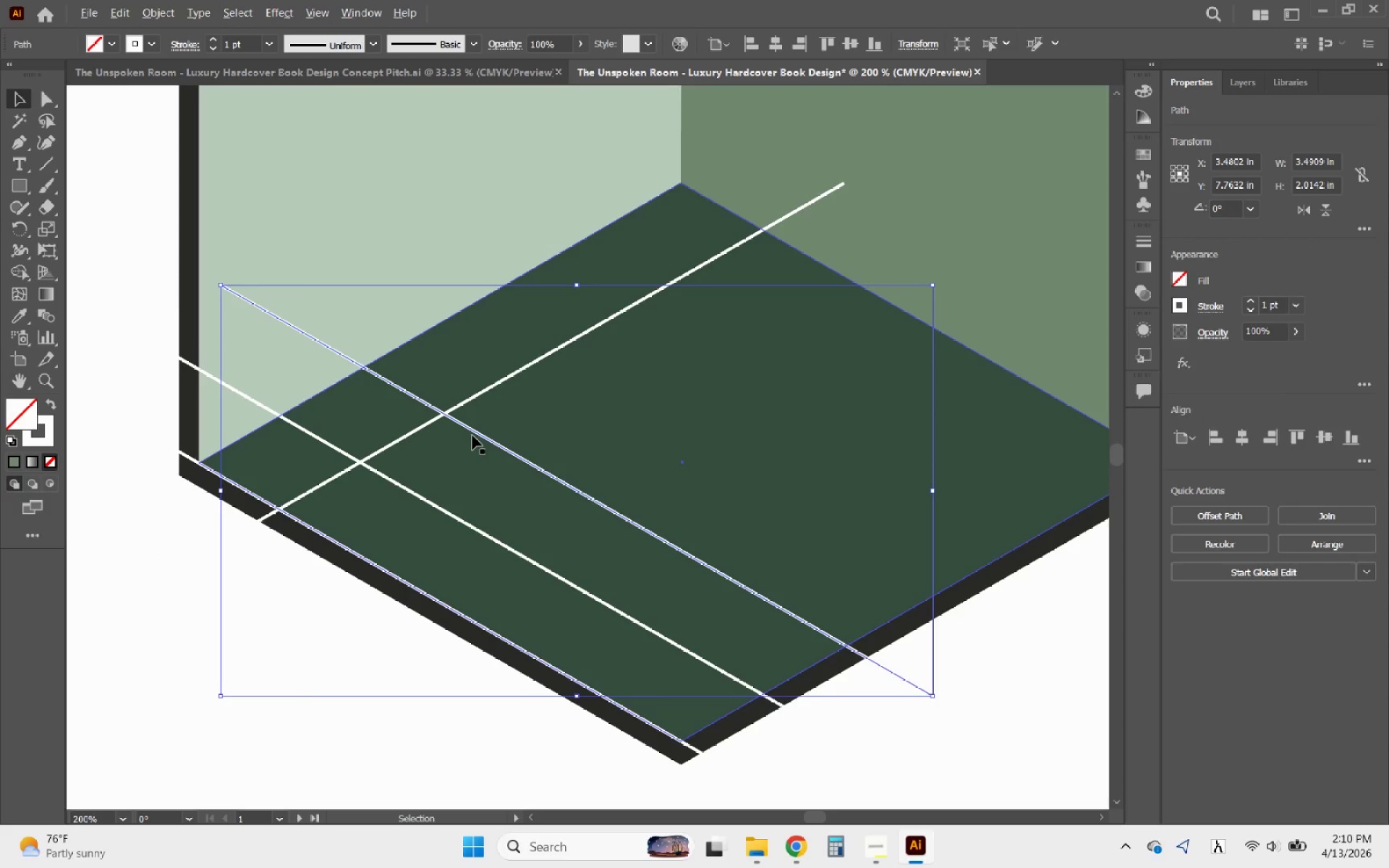 
hold_key(key=ShiftLeft, duration=2.8)
 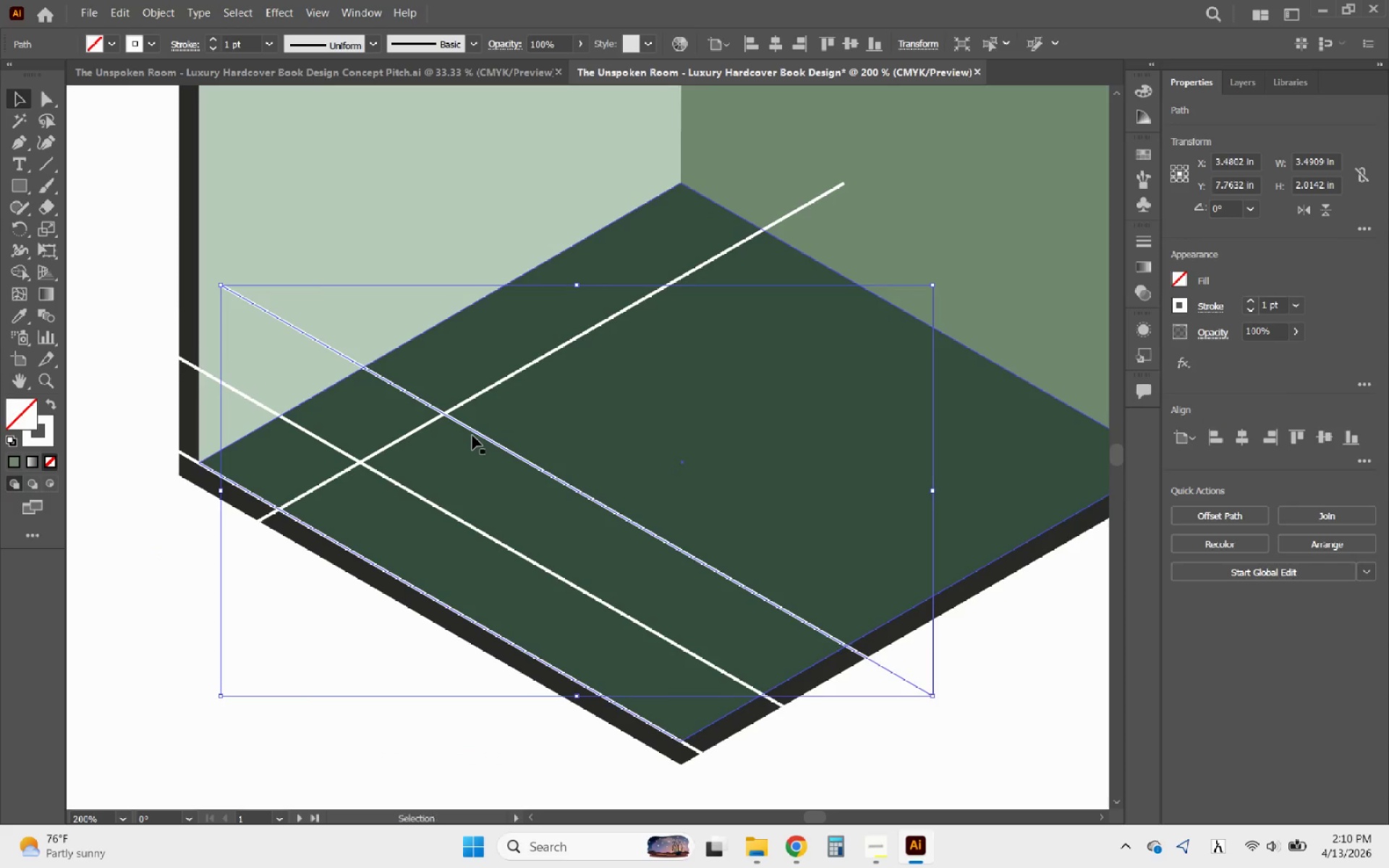 
hold_key(key=AltLeft, duration=1.08)
 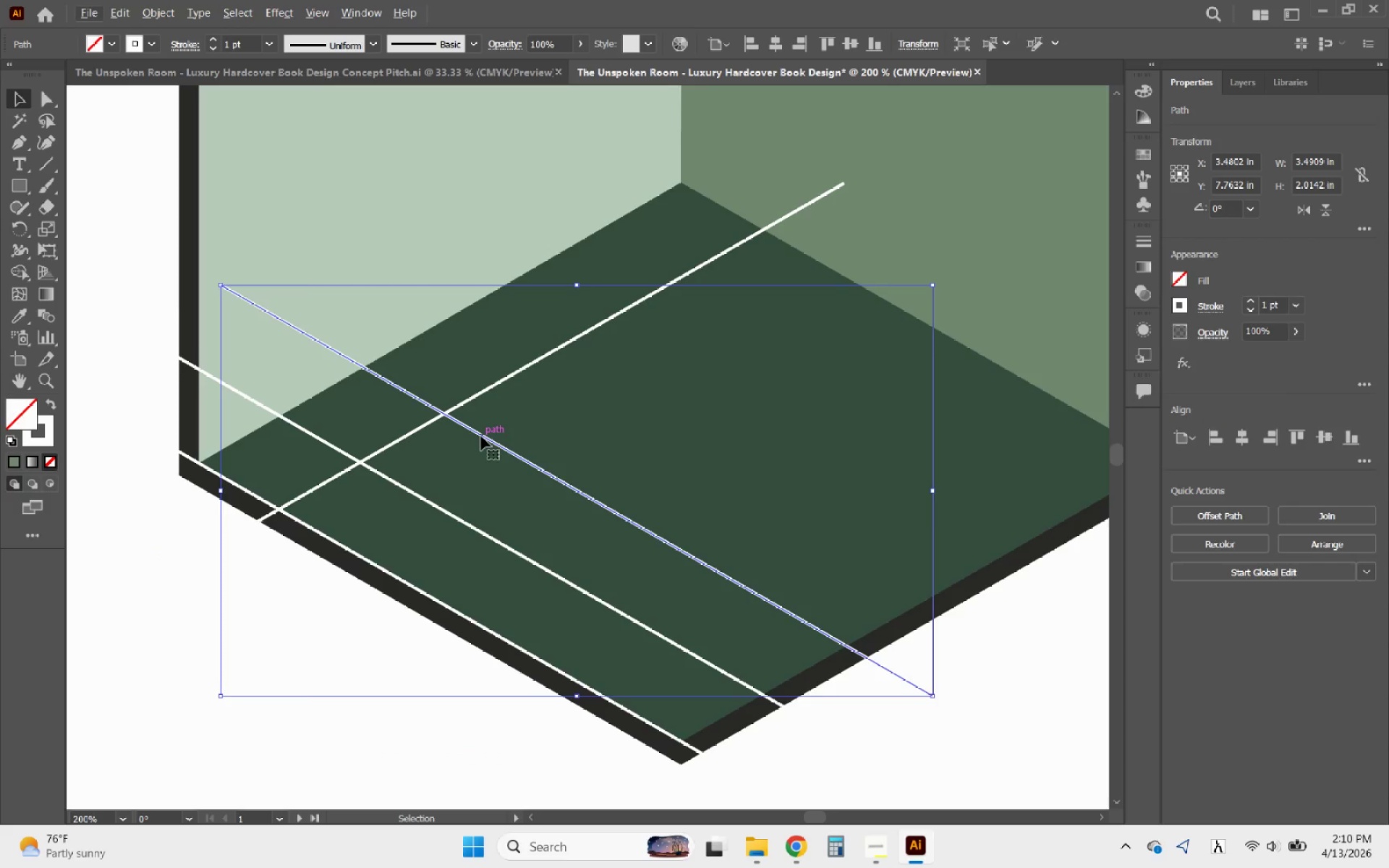 
left_click([481, 436])
 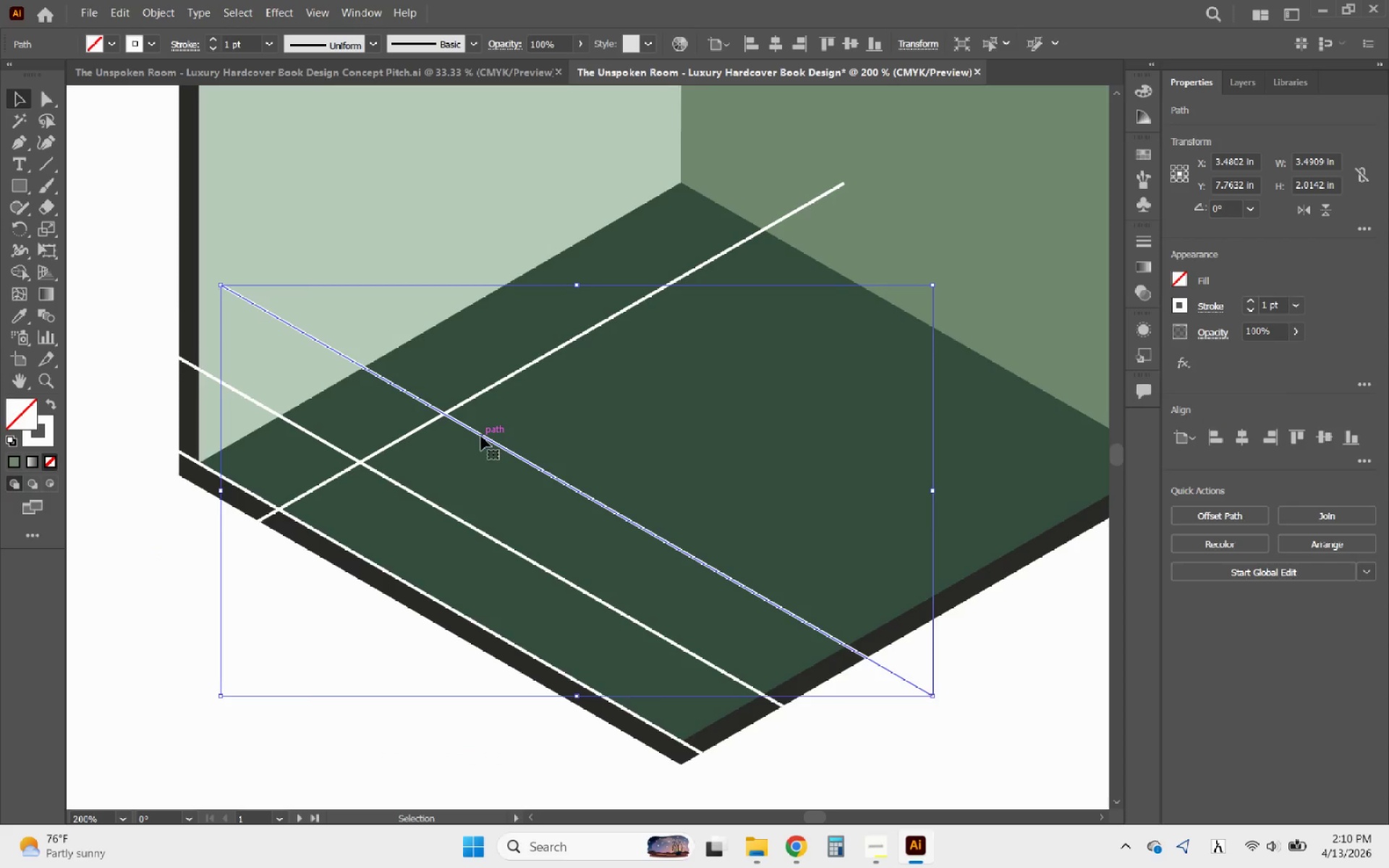 
hold_key(key=AltLeft, duration=2.59)
left_click_drag(start_coordinate=[481, 436], to_coordinate=[561, 396])
 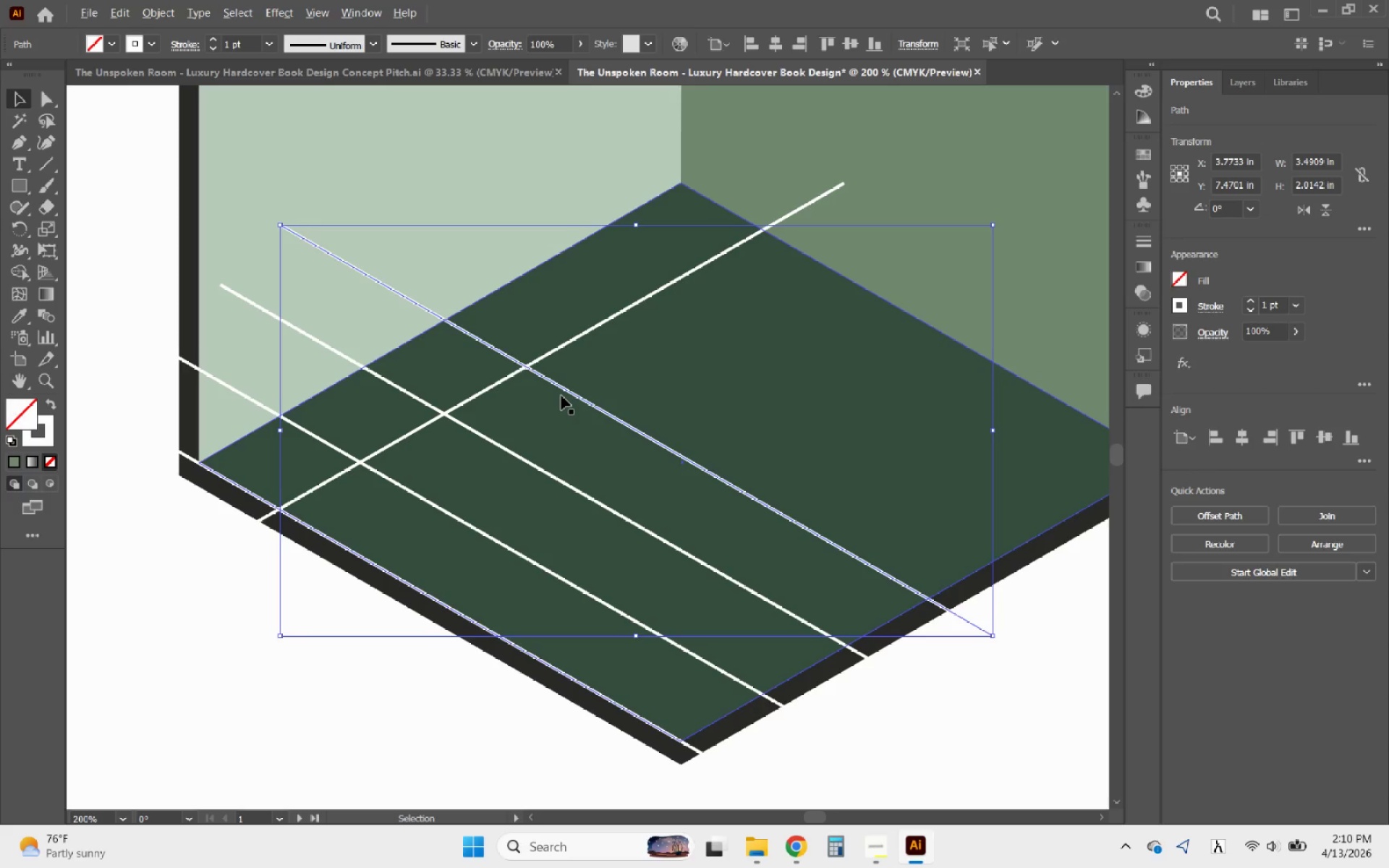 
hold_key(key=ShiftLeft, duration=2.03)
 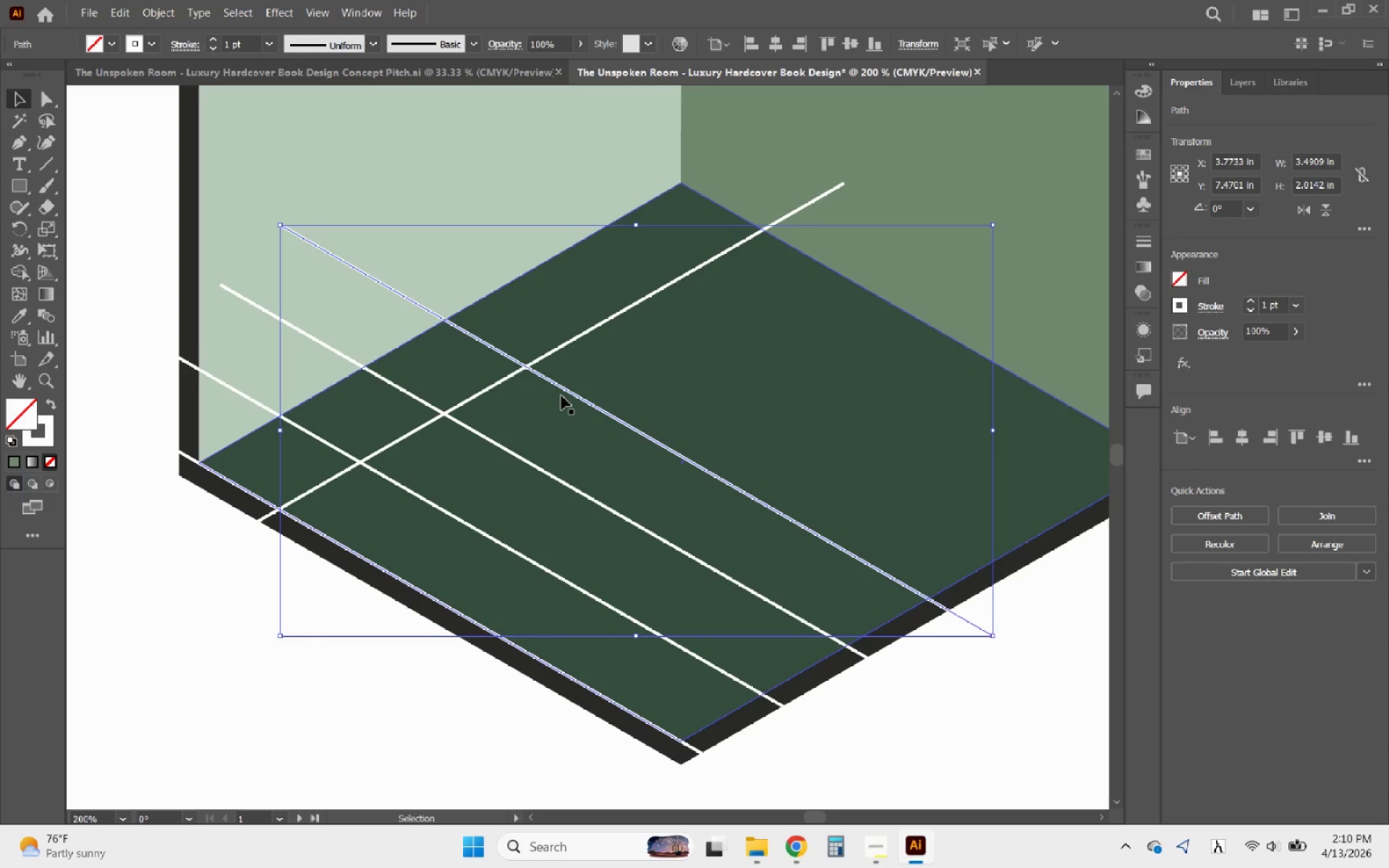 
hold_key(key=AltLeft, duration=5.28)
left_click_drag(start_coordinate=[567, 393], to_coordinate=[649, 355])
 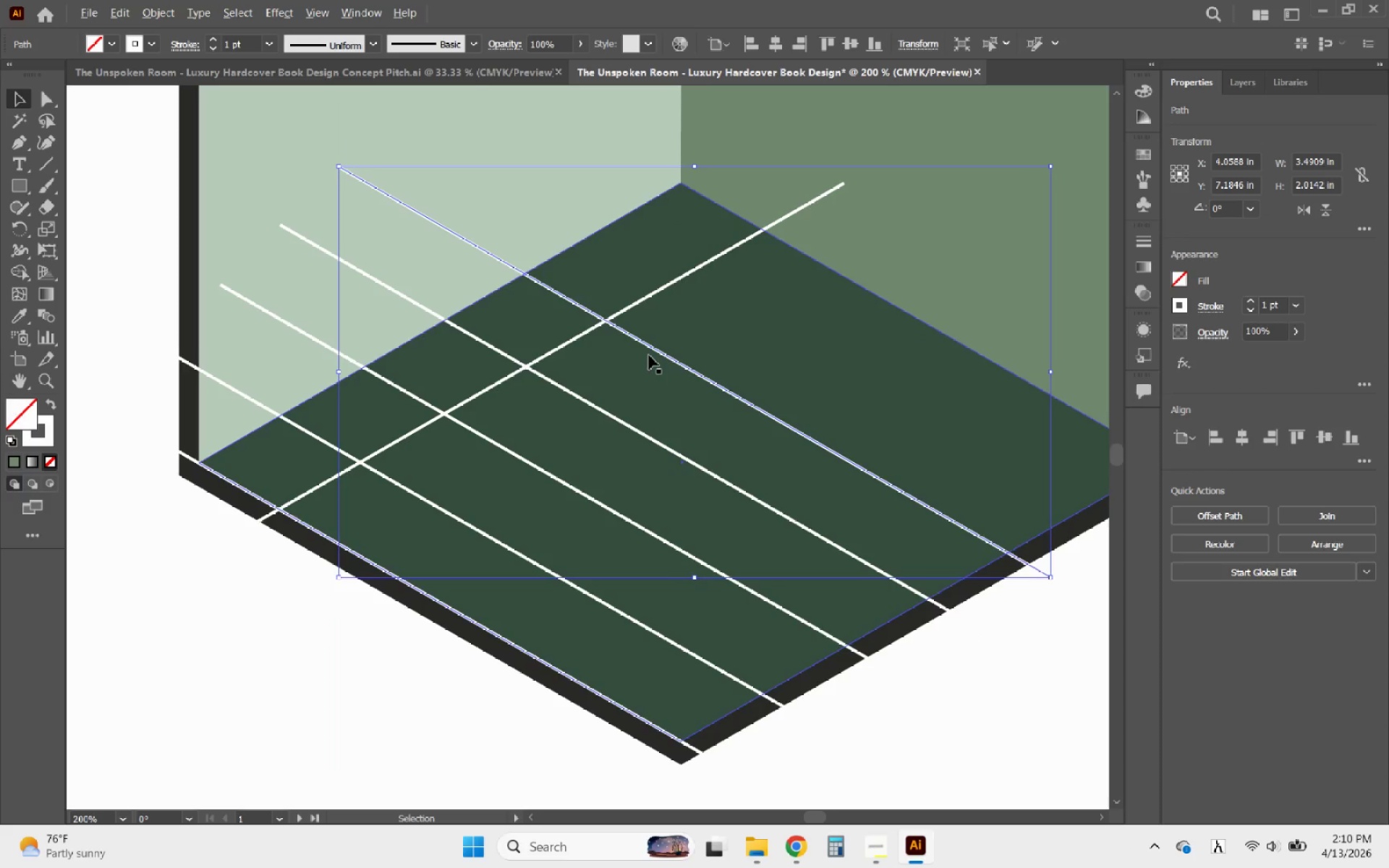 
hold_key(key=ShiftLeft, duration=3.86)
 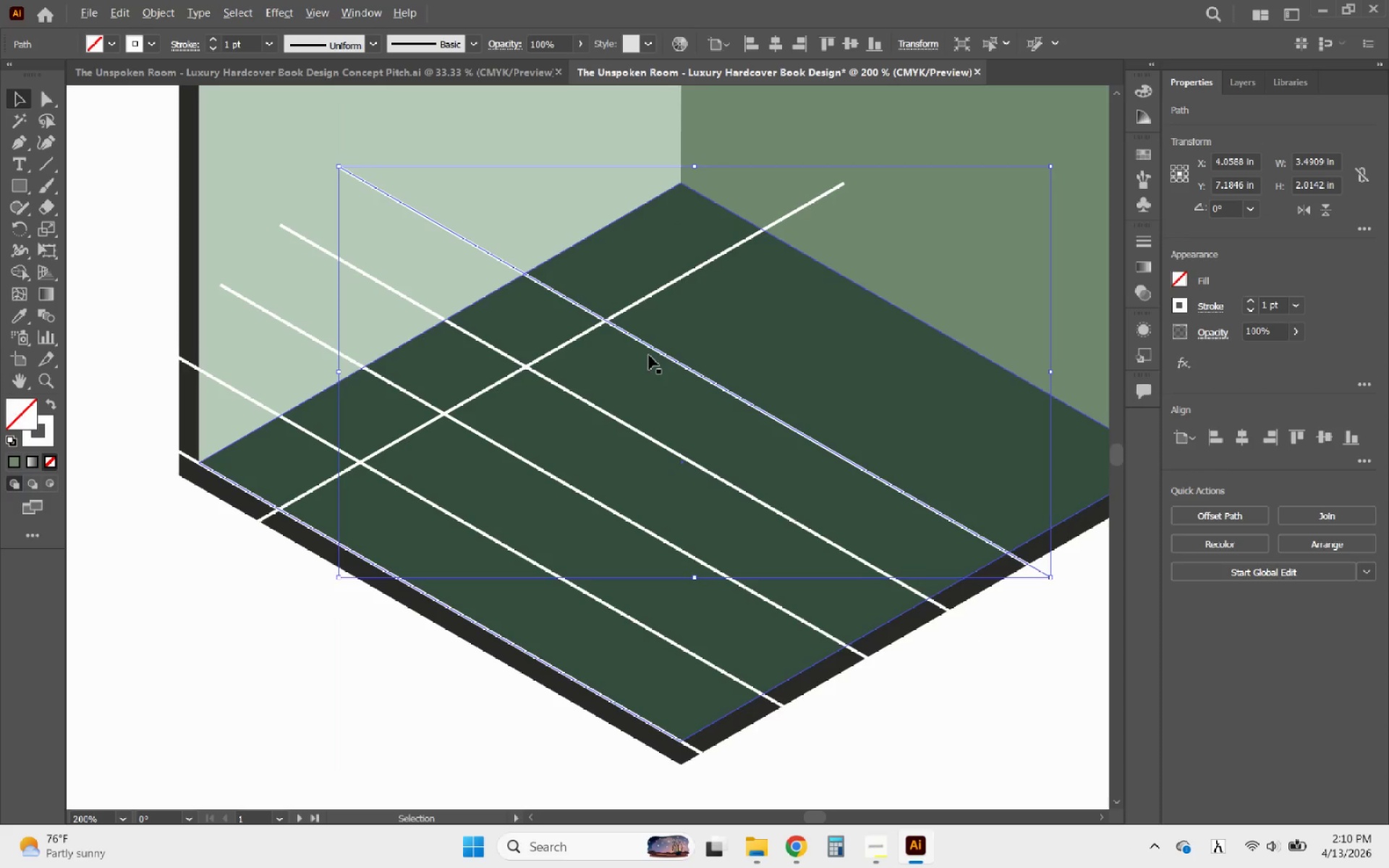 
key(Alt+AltLeft)
 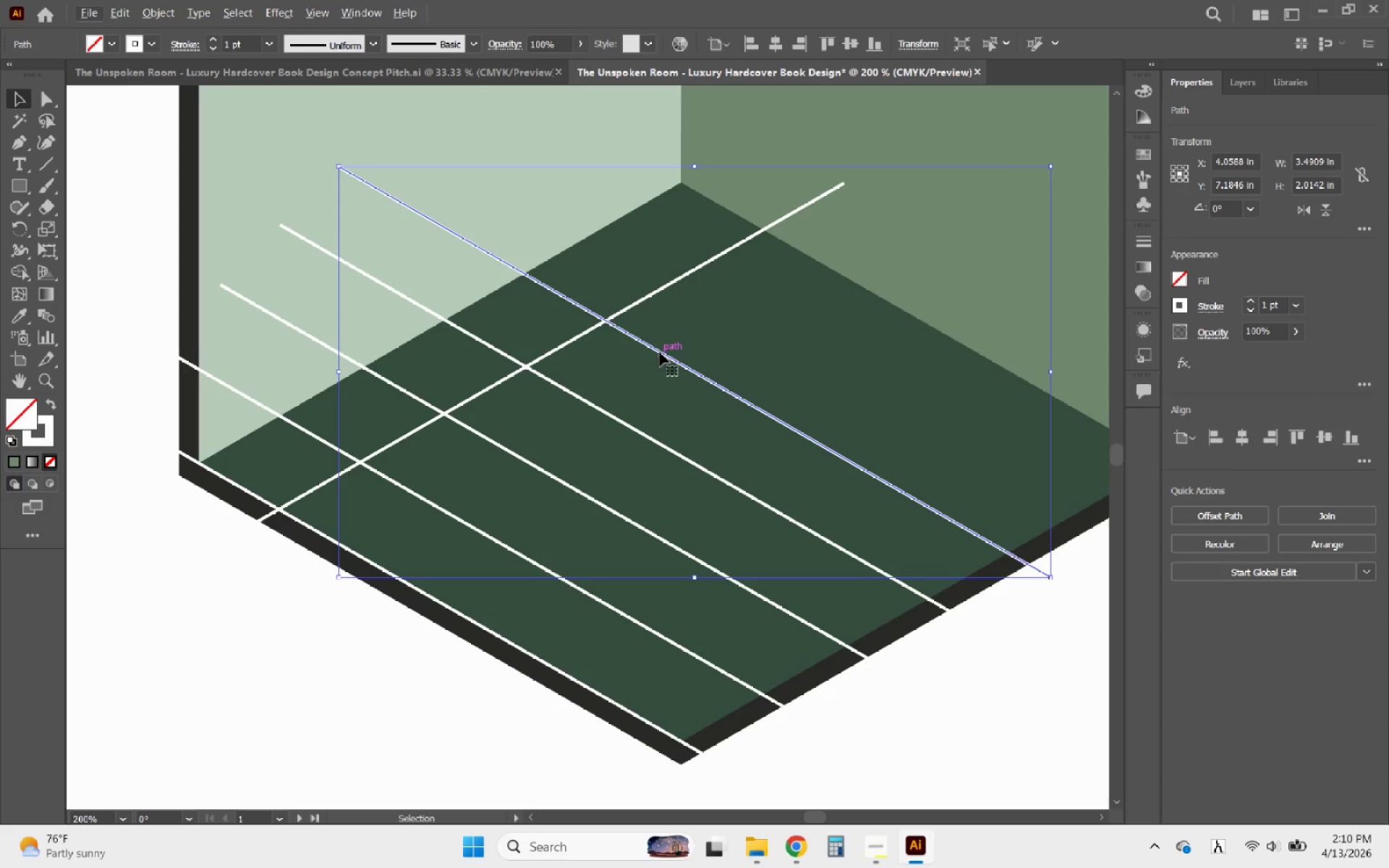 
hold_key(key=AltLeft, duration=3.05)
left_click_drag(start_coordinate=[660, 352], to_coordinate=[757, 307])
 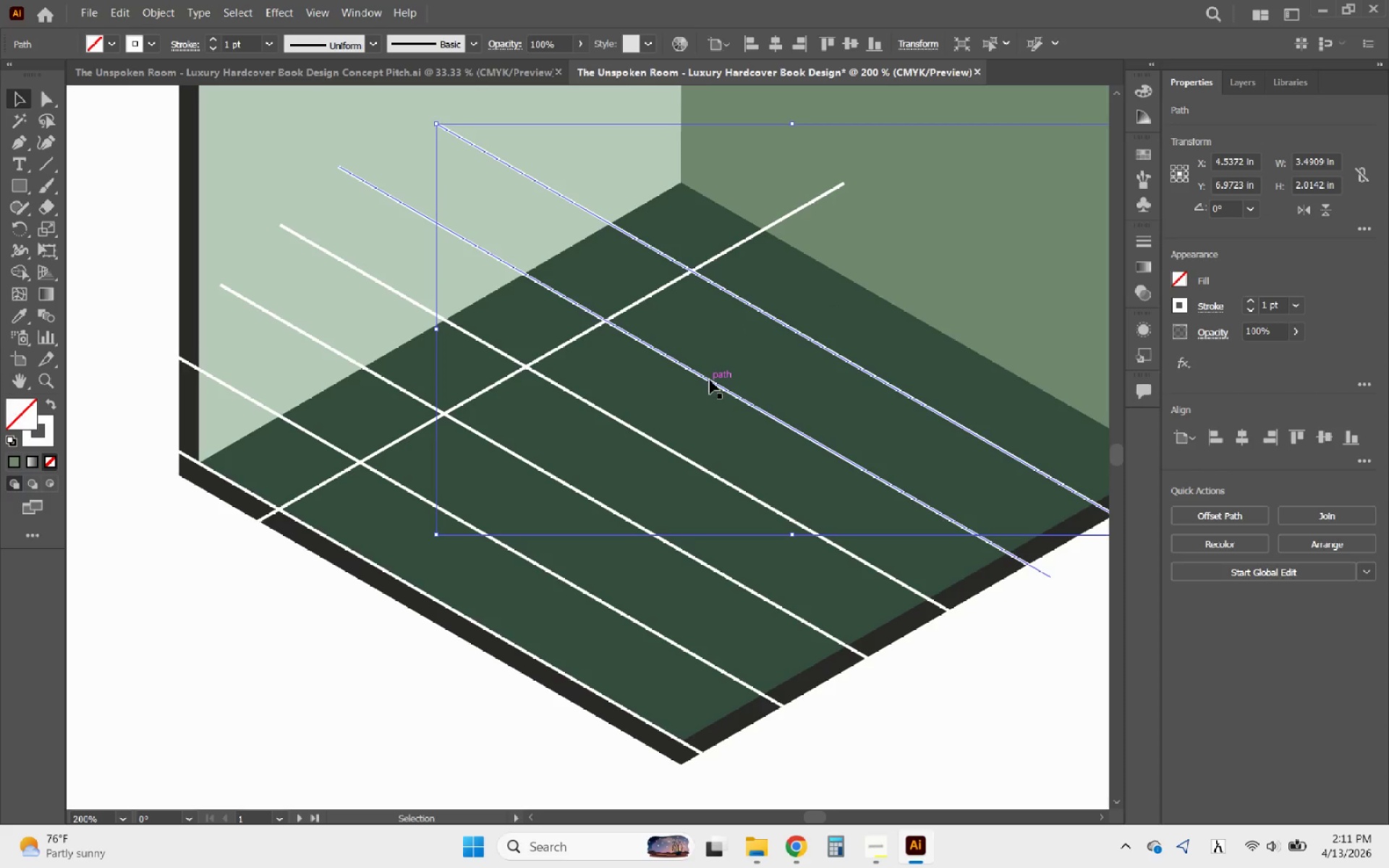 
left_click_drag(start_coordinate=[710, 380], to_coordinate=[712, 376])
 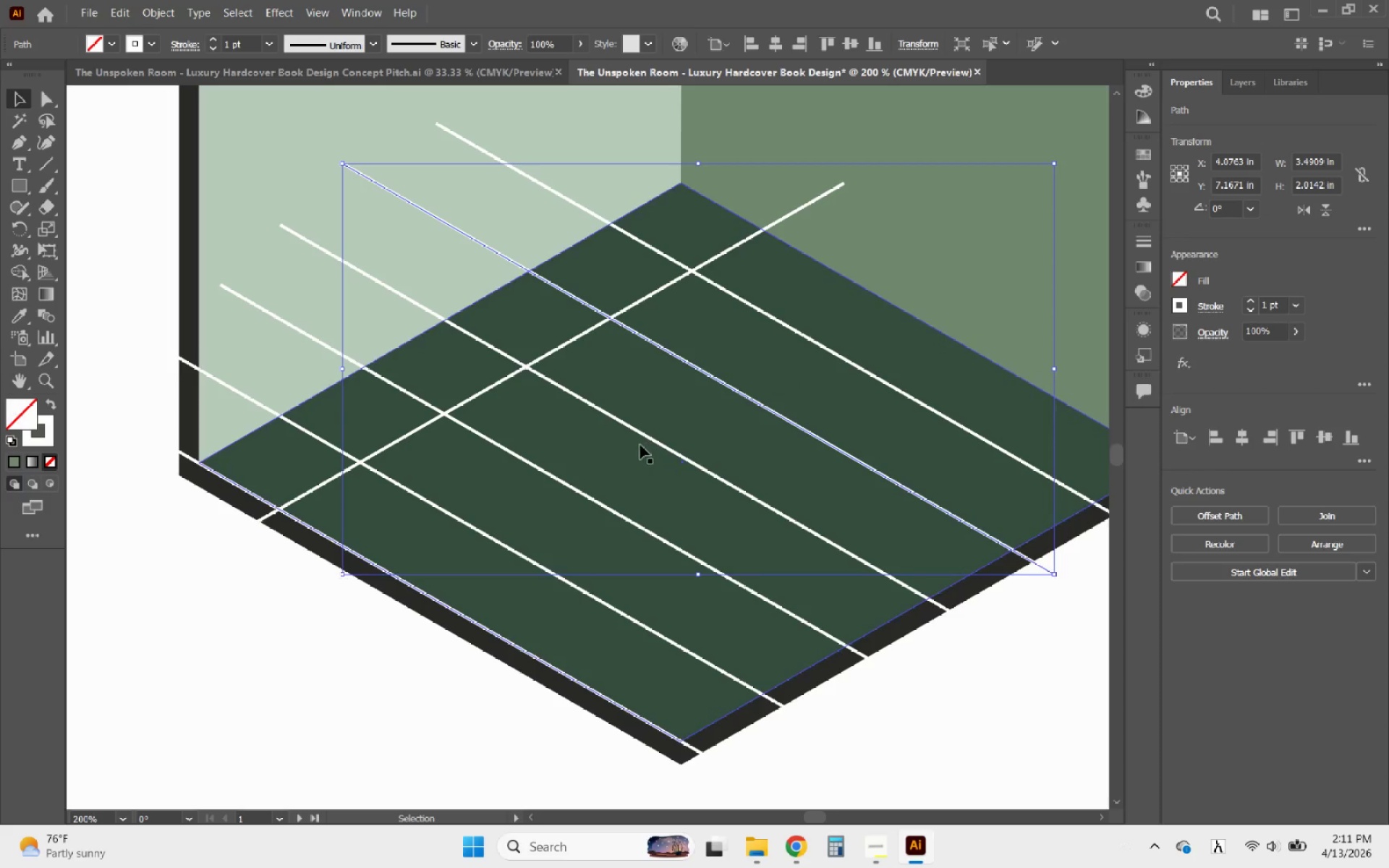 
hold_key(key=ShiftLeft, duration=2.89)
 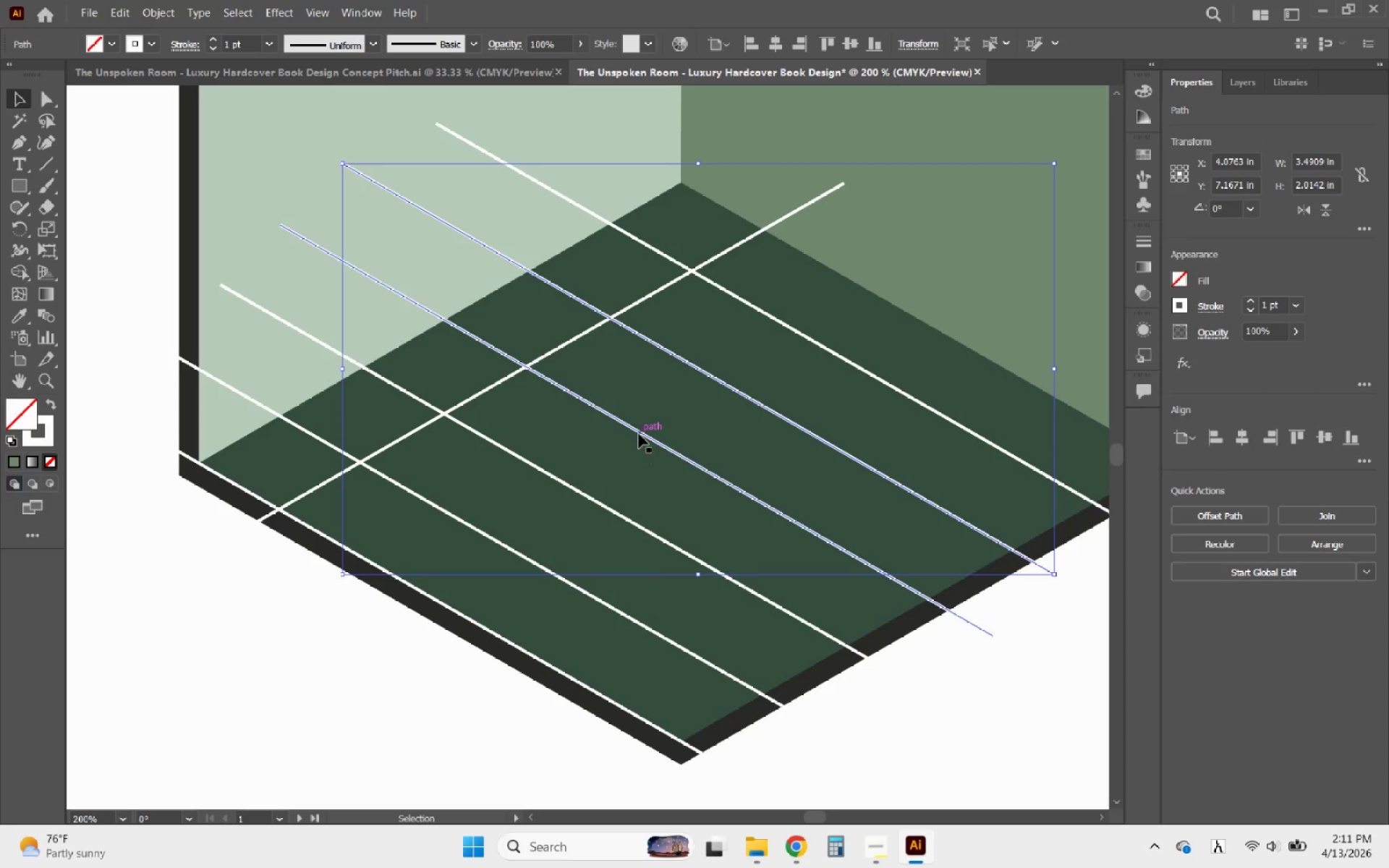 
left_click([639, 432])
 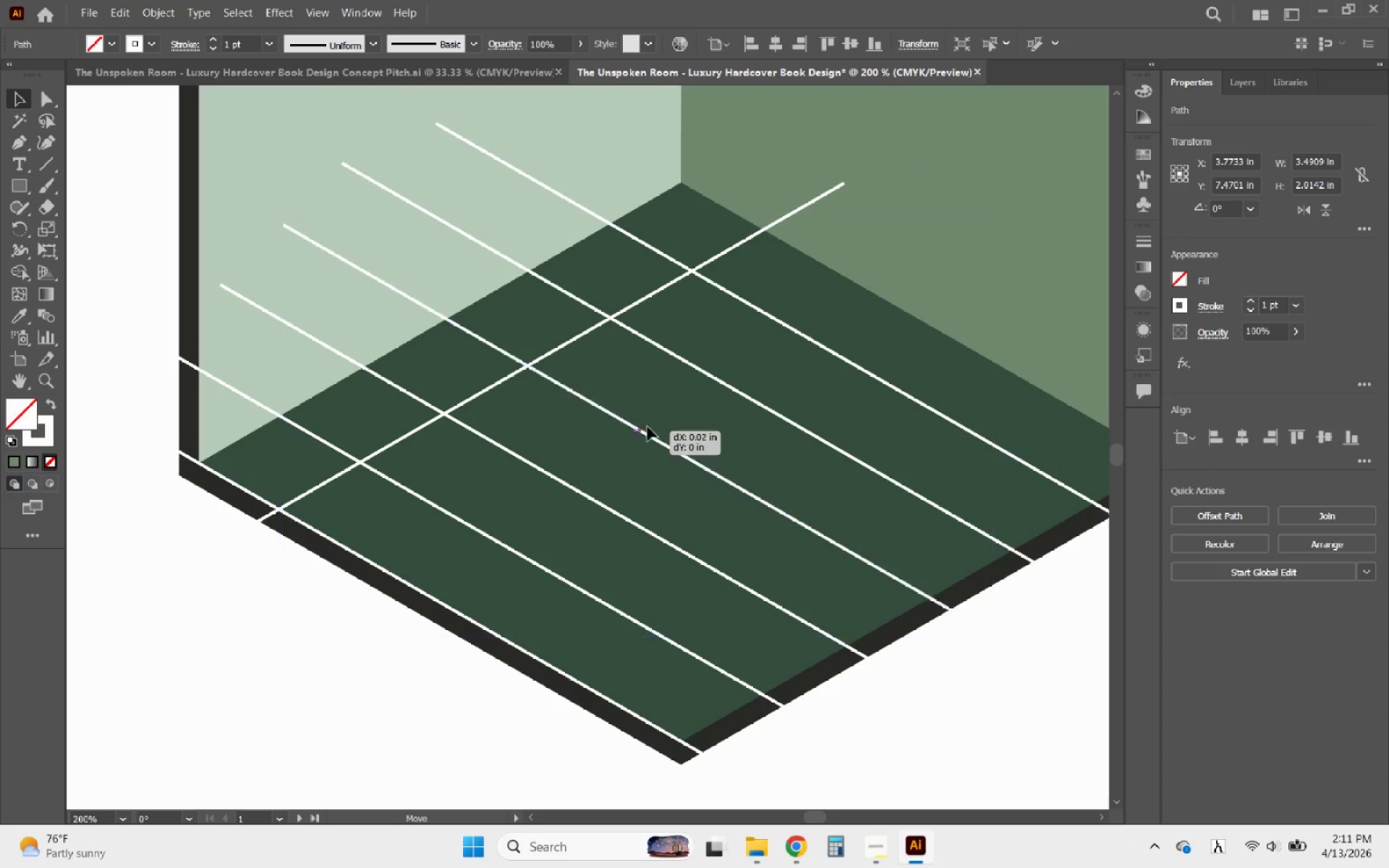 
hold_key(key=ShiftLeft, duration=1.94)
 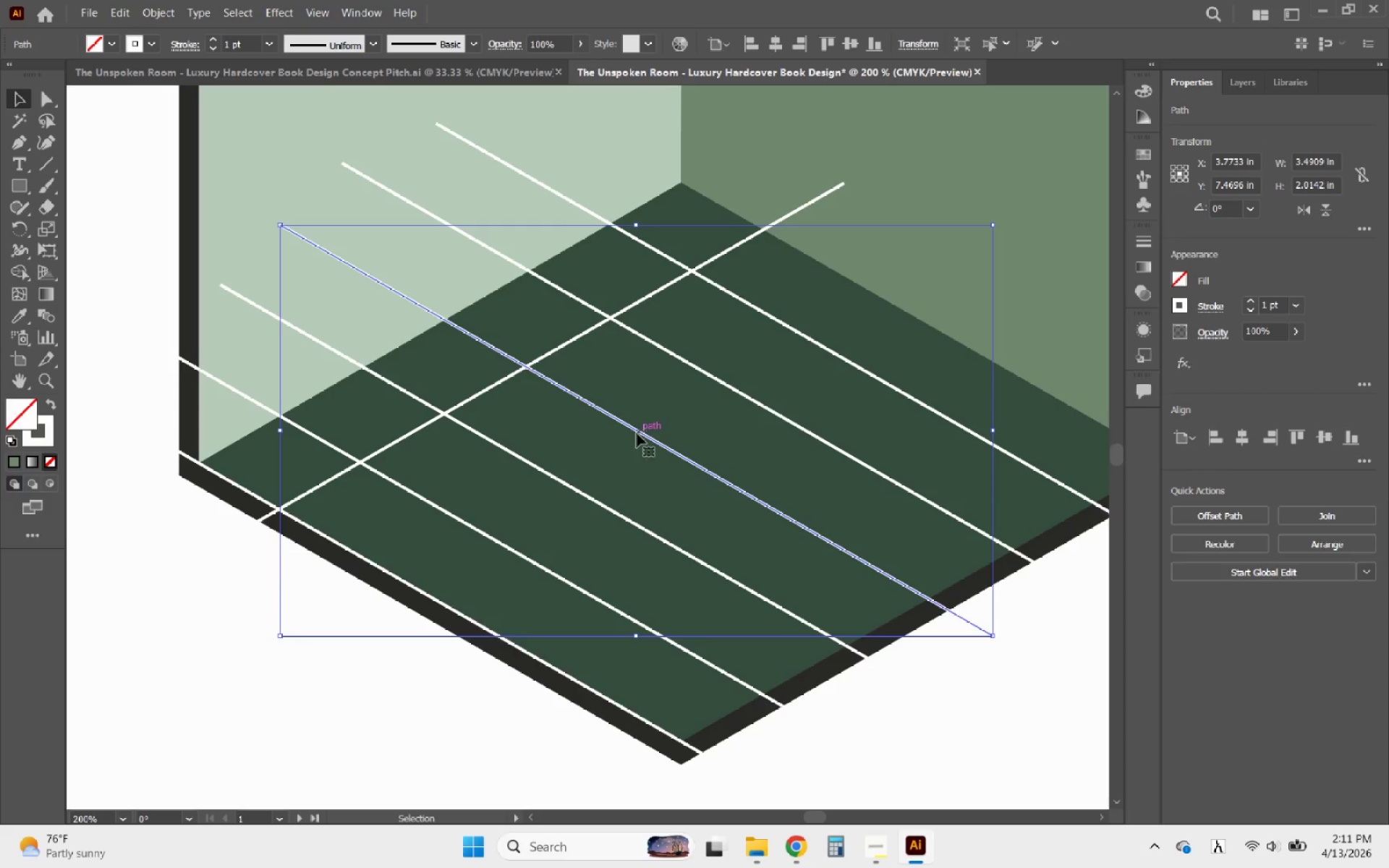 
hold_key(key=AltLeft, duration=0.67)
scroll: coordinate [496, 422], scroll_direction: down, amount: 1.0
 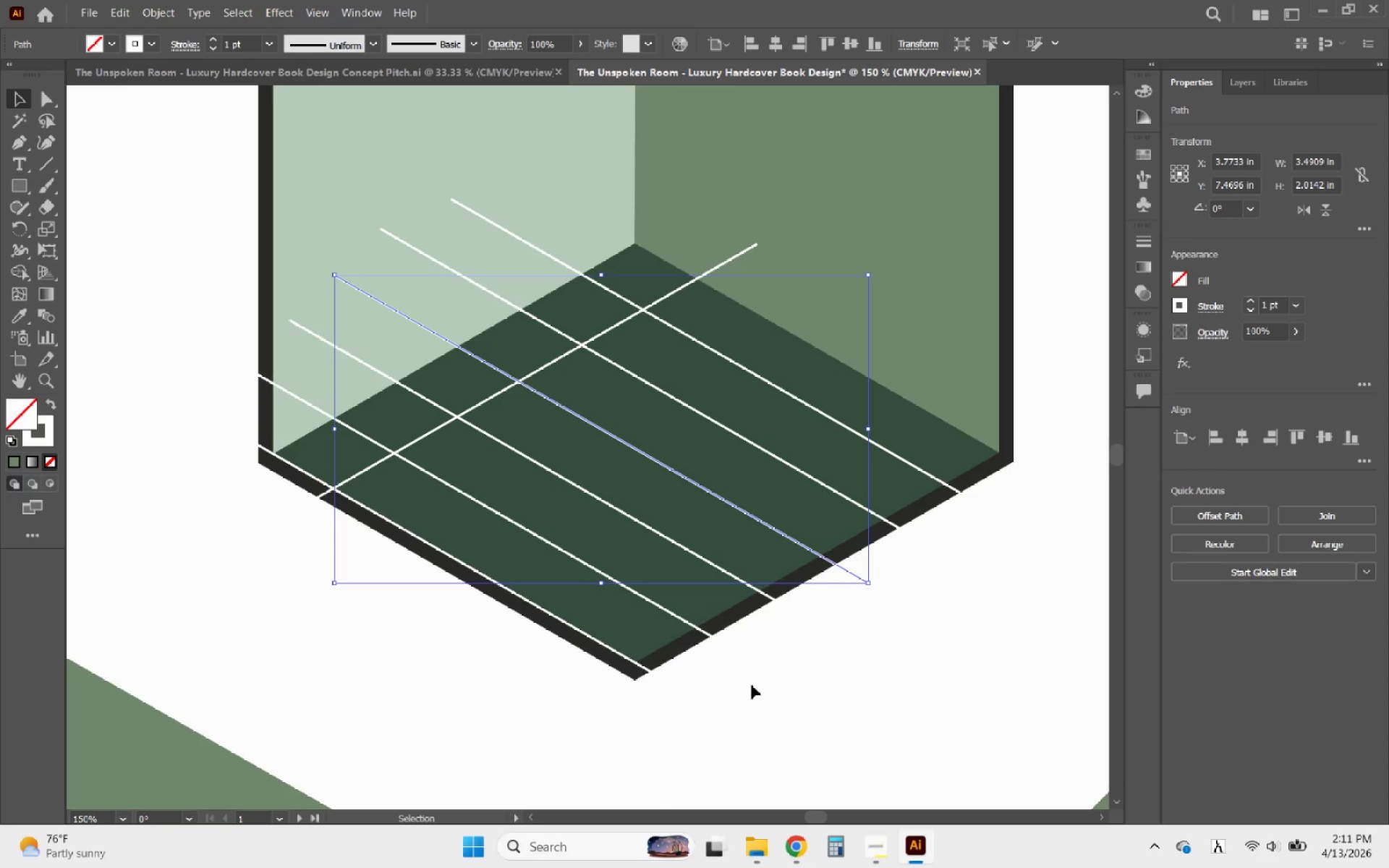 
left_click([752, 692])
 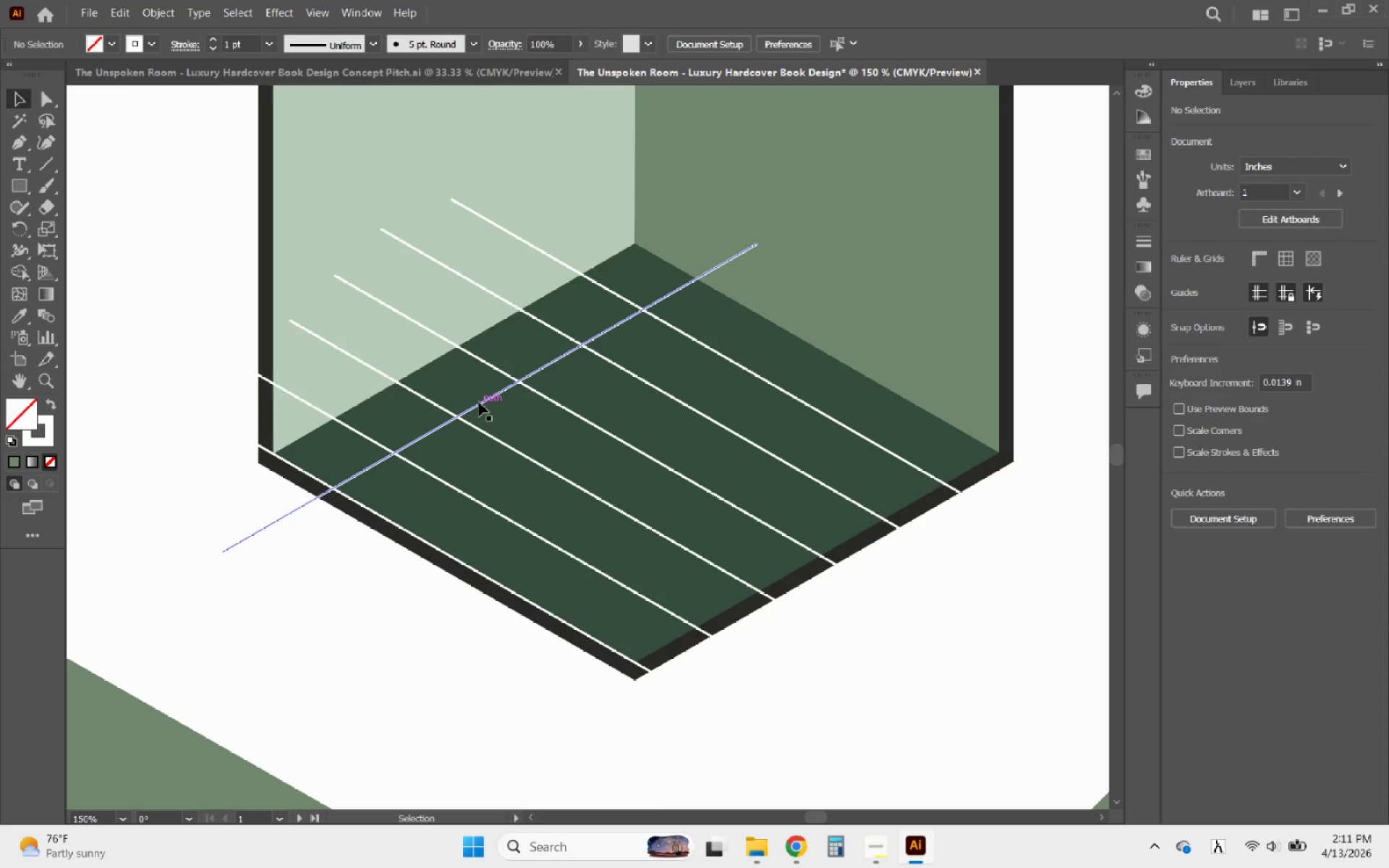 
left_click([479, 402])
 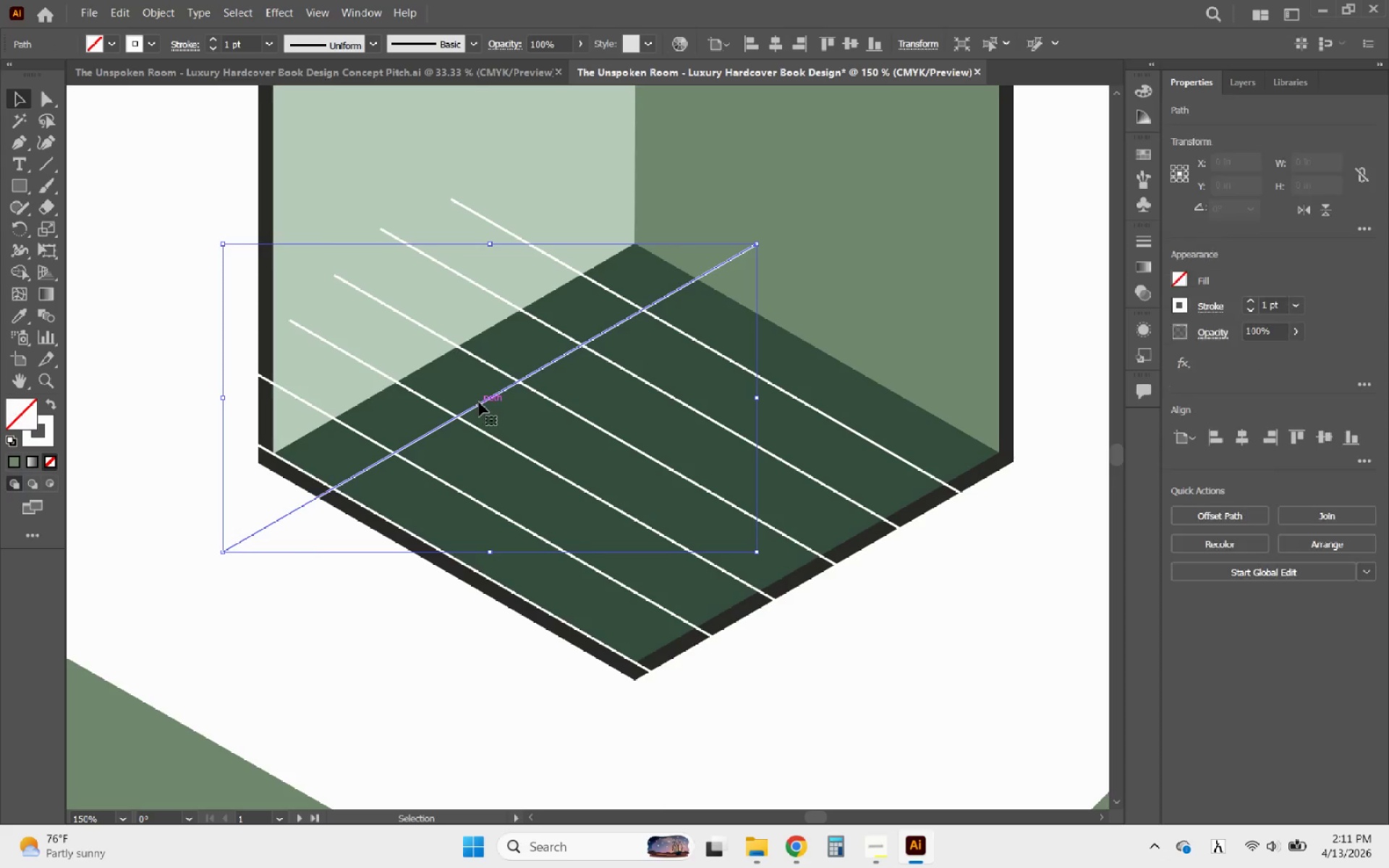 
hold_key(key=AltLeft, duration=4.39)
left_click_drag(start_coordinate=[479, 402], to_coordinate=[530, 447])
 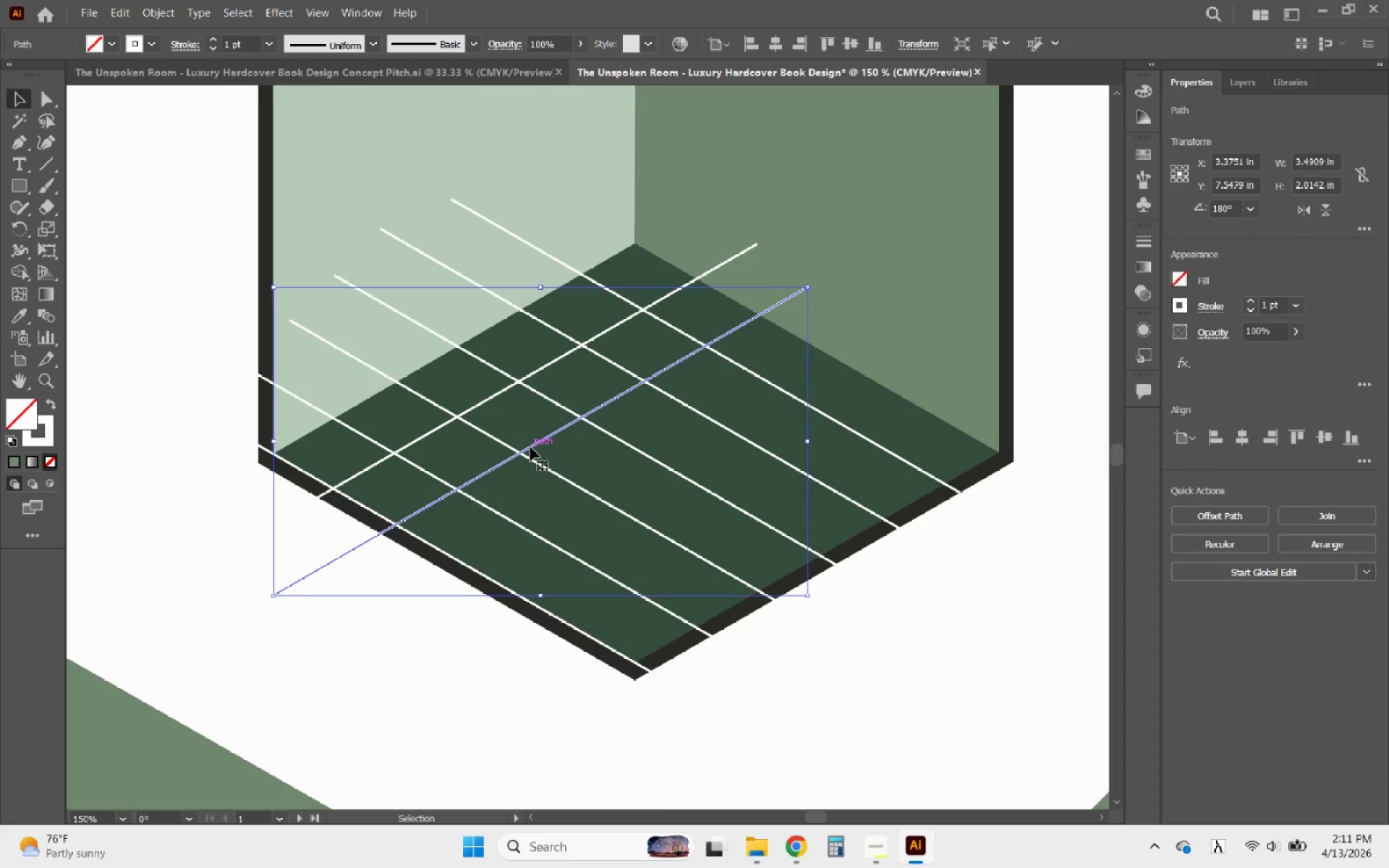 
hold_key(key=AltLeft, duration=4.38)
left_click_drag(start_coordinate=[530, 447], to_coordinate=[607, 482])
 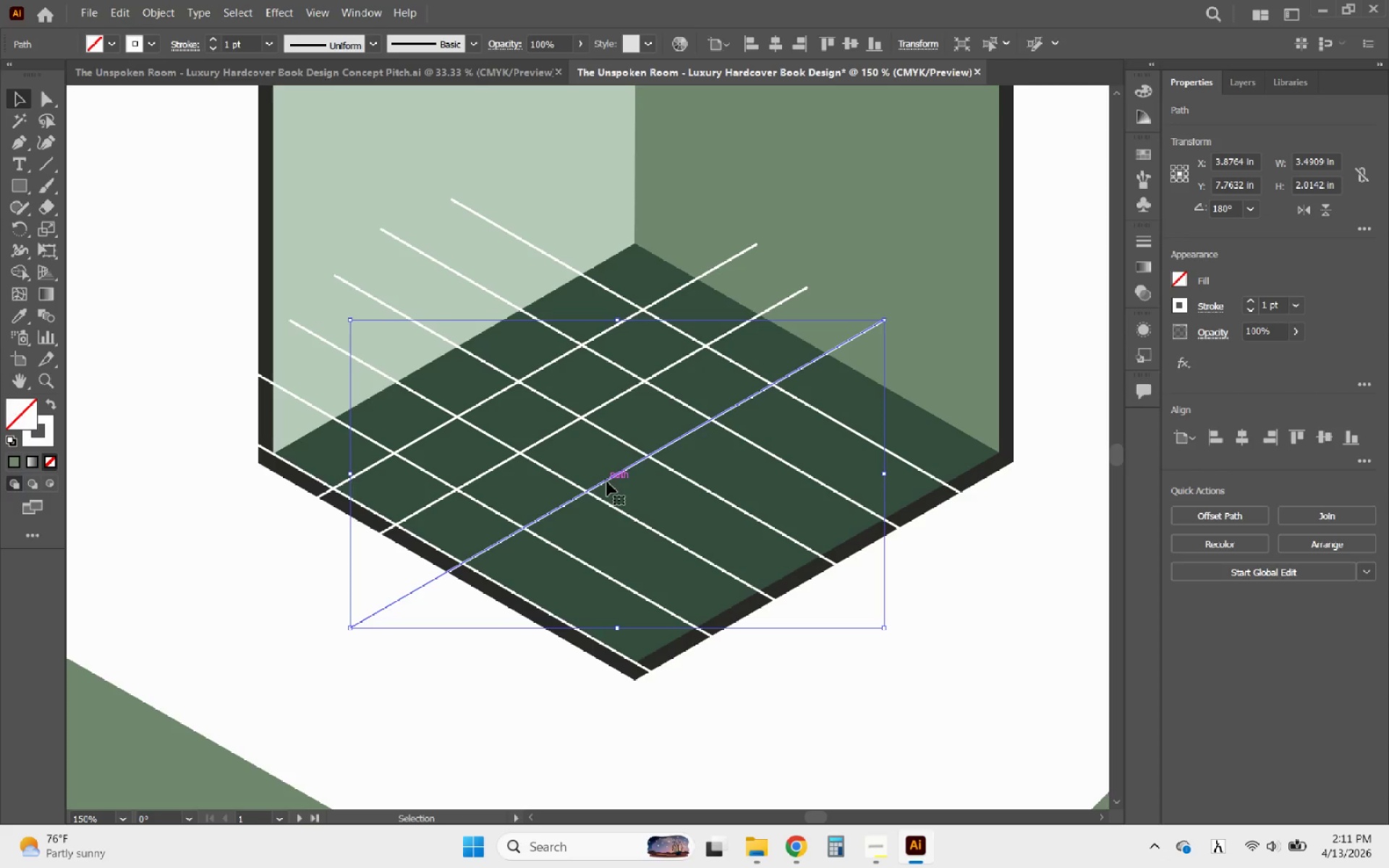 
hold_key(key=AltLeft, duration=5.53)
left_click_drag(start_coordinate=[607, 482], to_coordinate=[679, 515])
 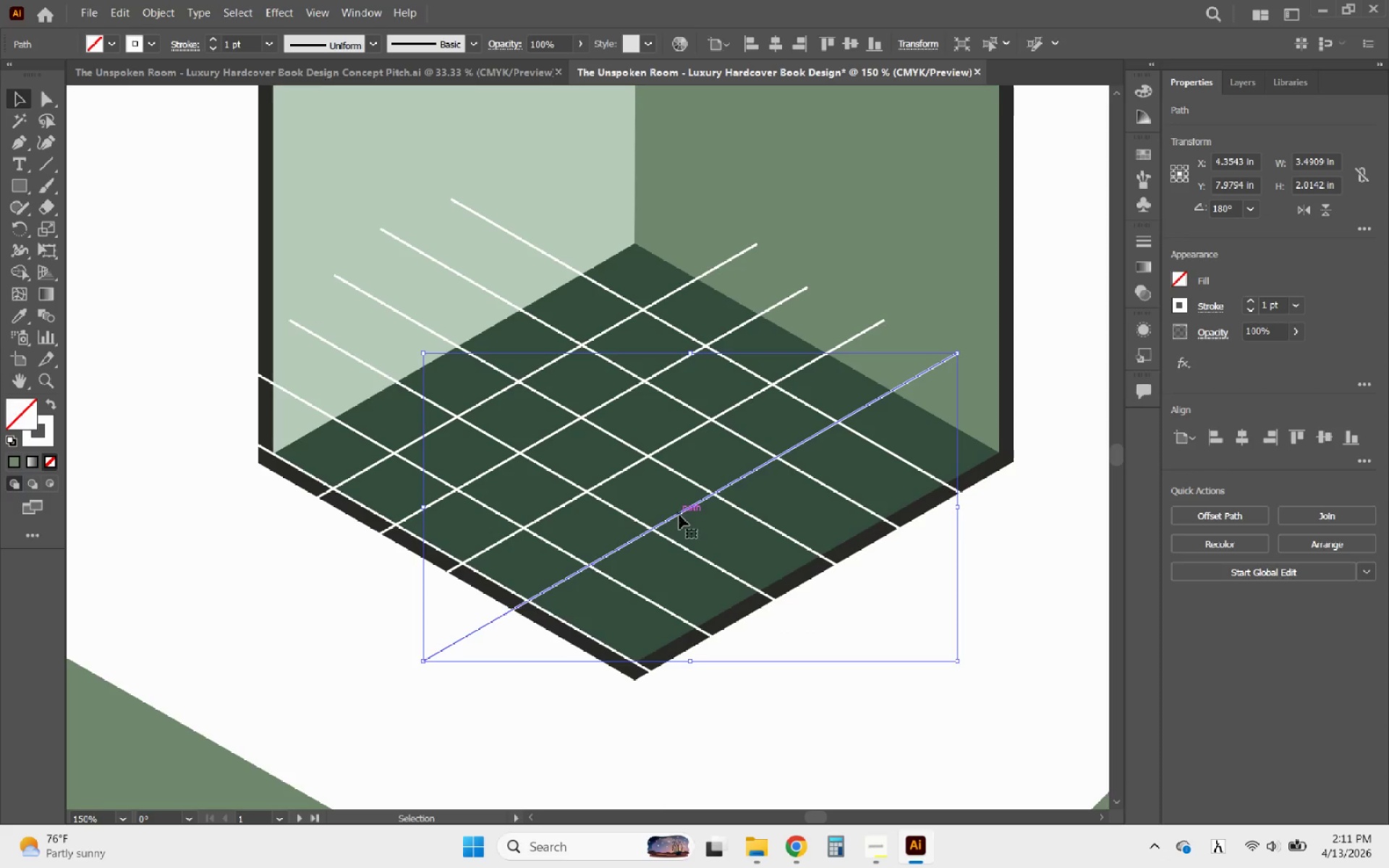 
hold_key(key=AltLeft, duration=5.3)
left_click_drag(start_coordinate=[679, 515], to_coordinate=[743, 541])
 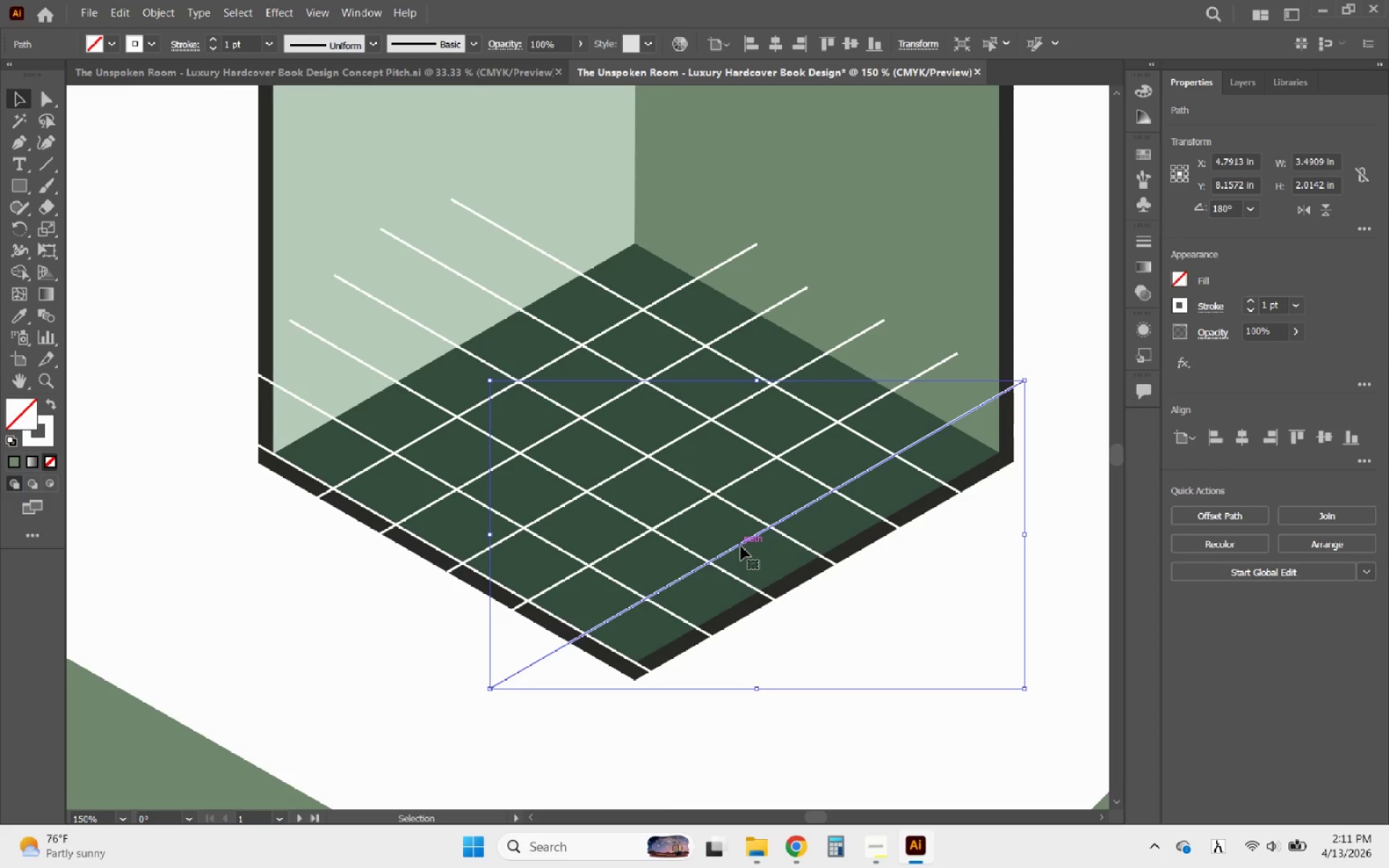 
left_click_drag(start_coordinate=[741, 546], to_coordinate=[734, 548])
 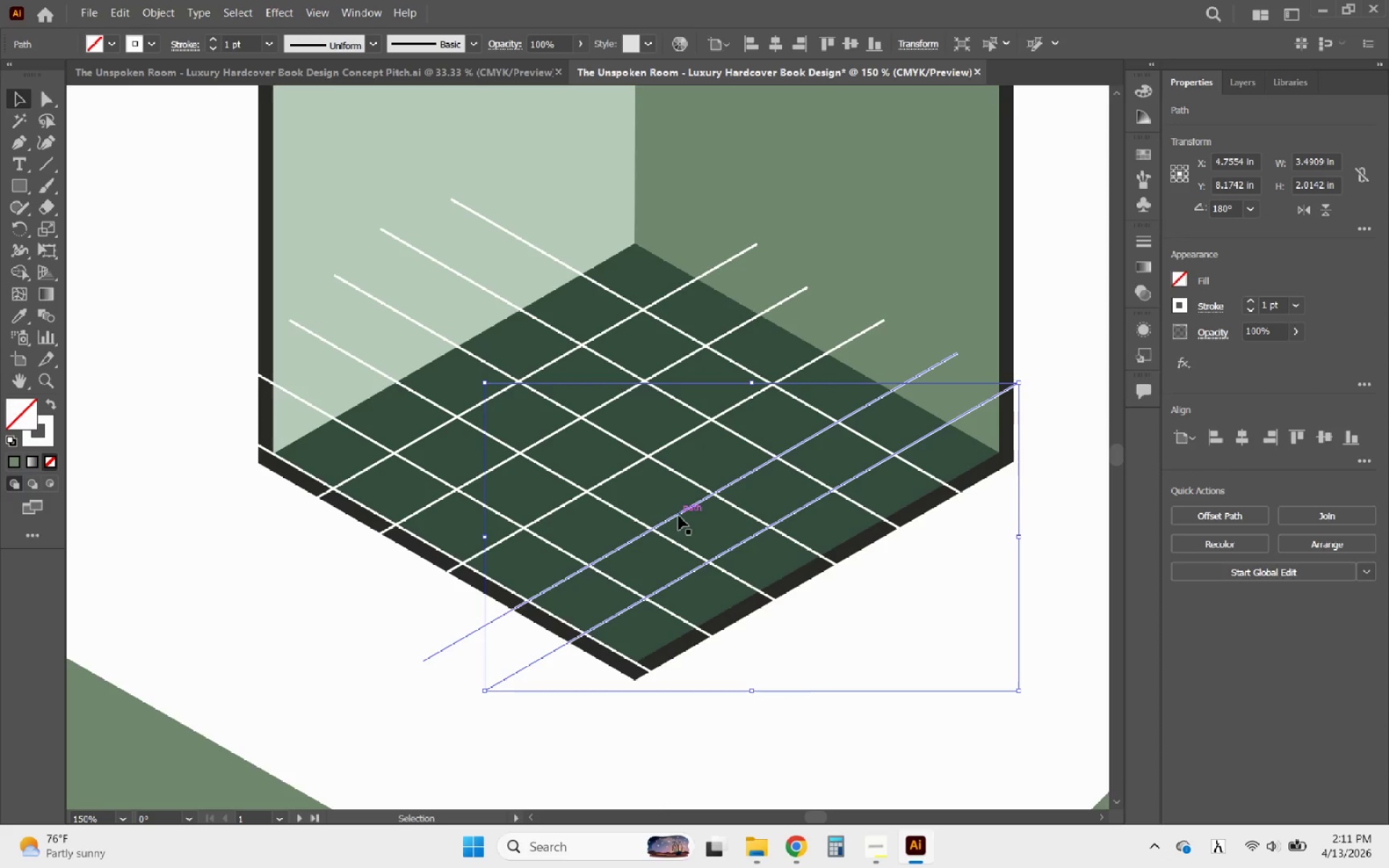 
hold_key(key=ShiftLeft, duration=0.92)
left_click([674, 516])
 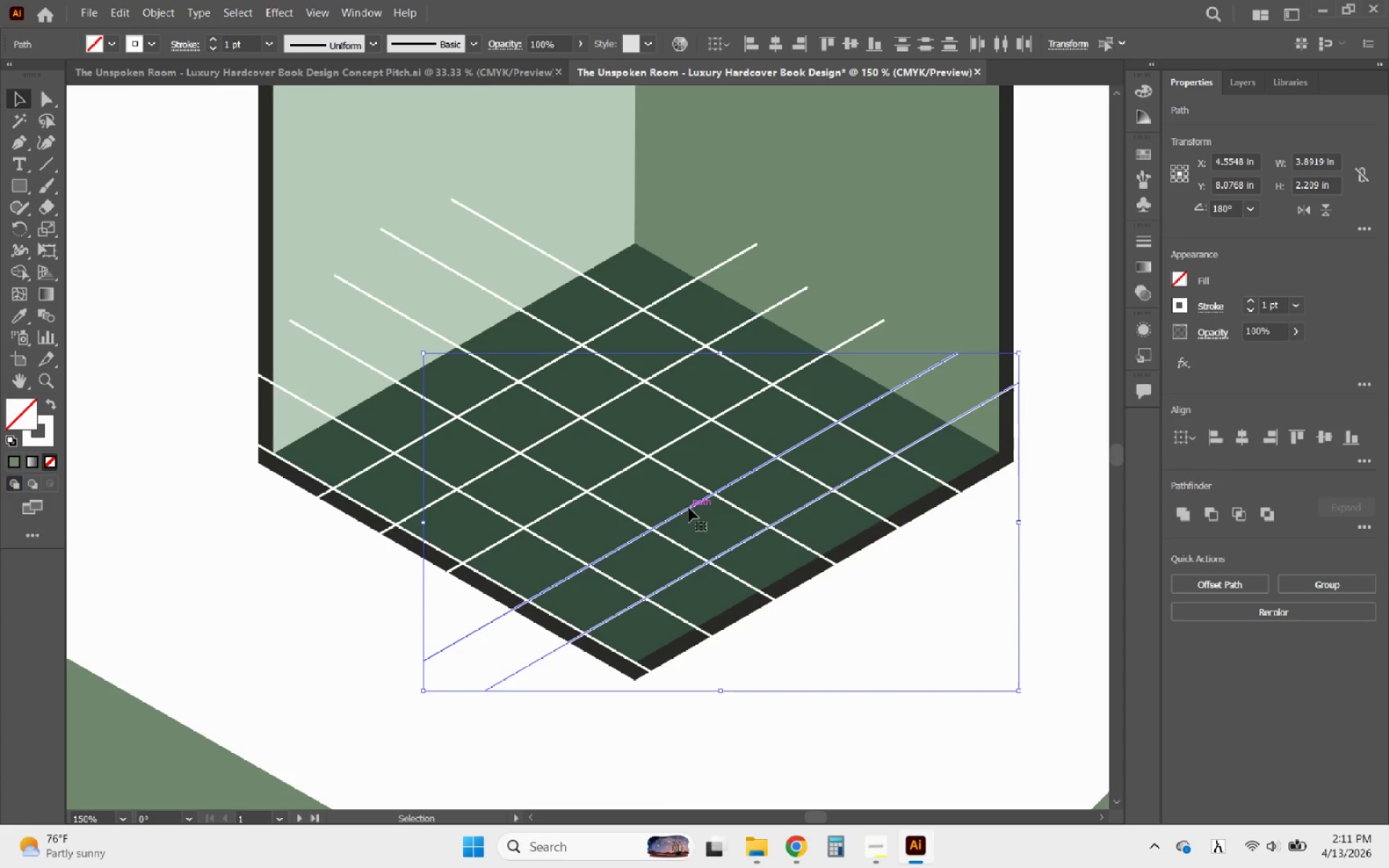 
left_click([674, 540])
 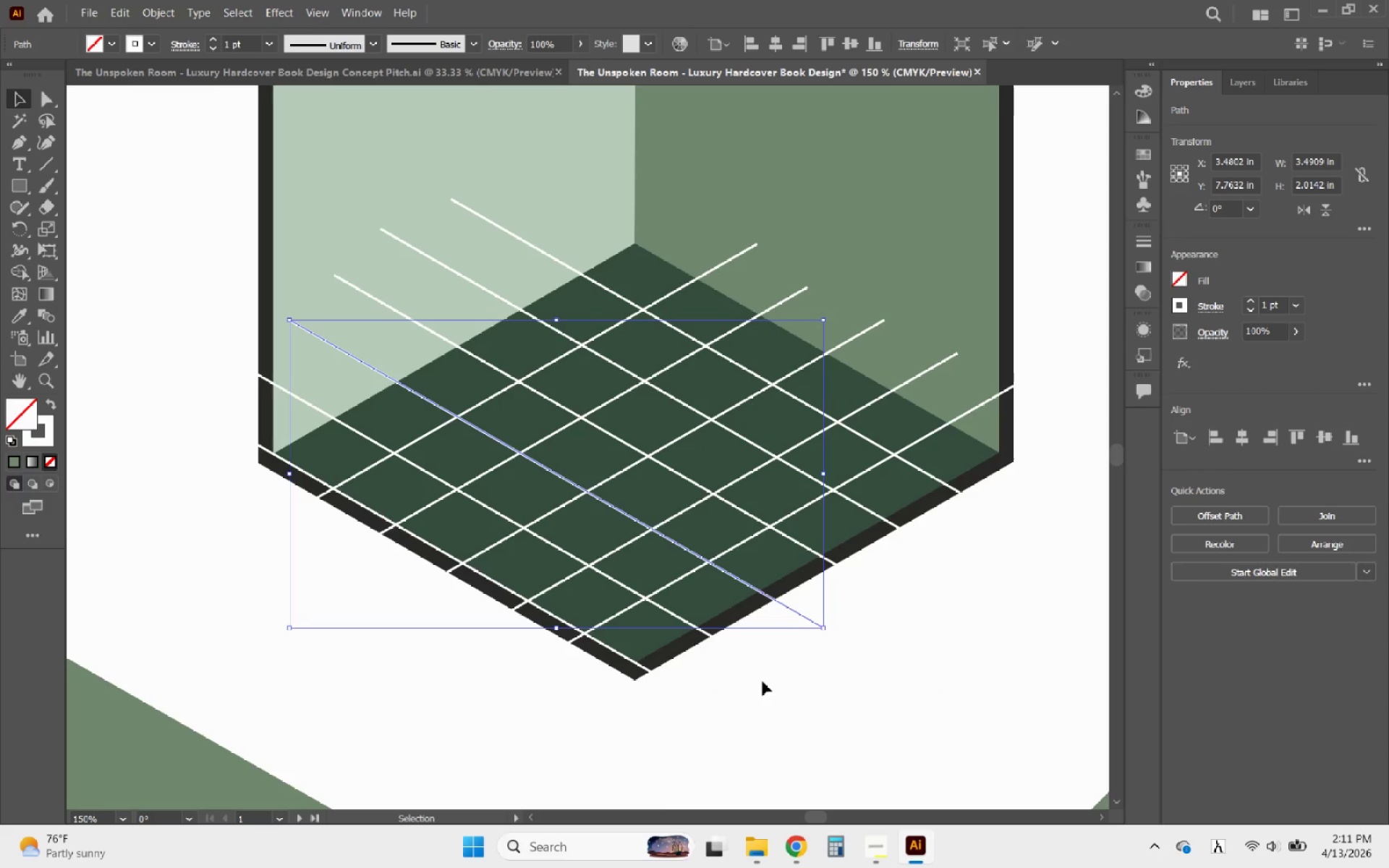 
left_click([764, 681])
 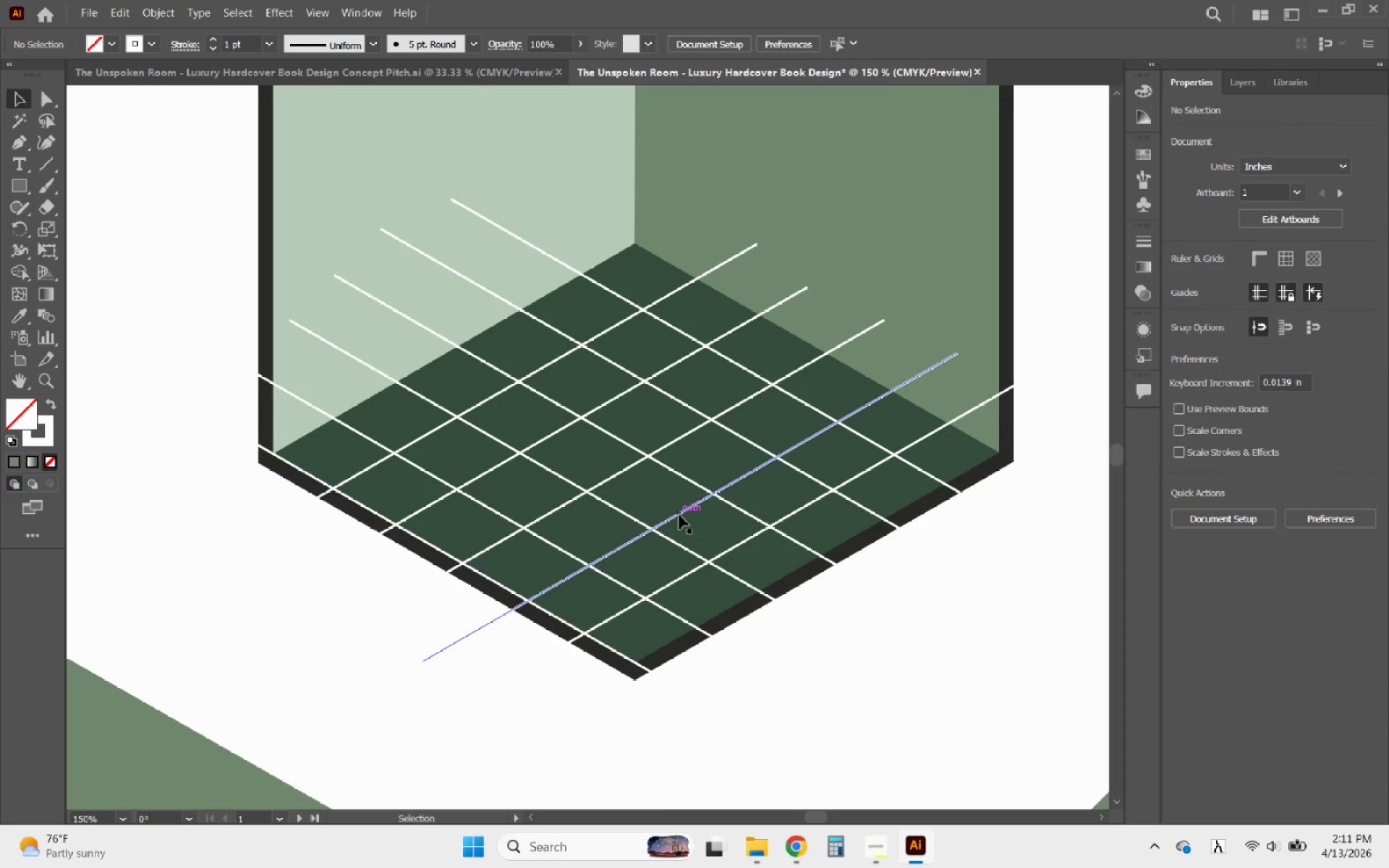 
left_click_drag(start_coordinate=[679, 515], to_coordinate=[674, 514])
 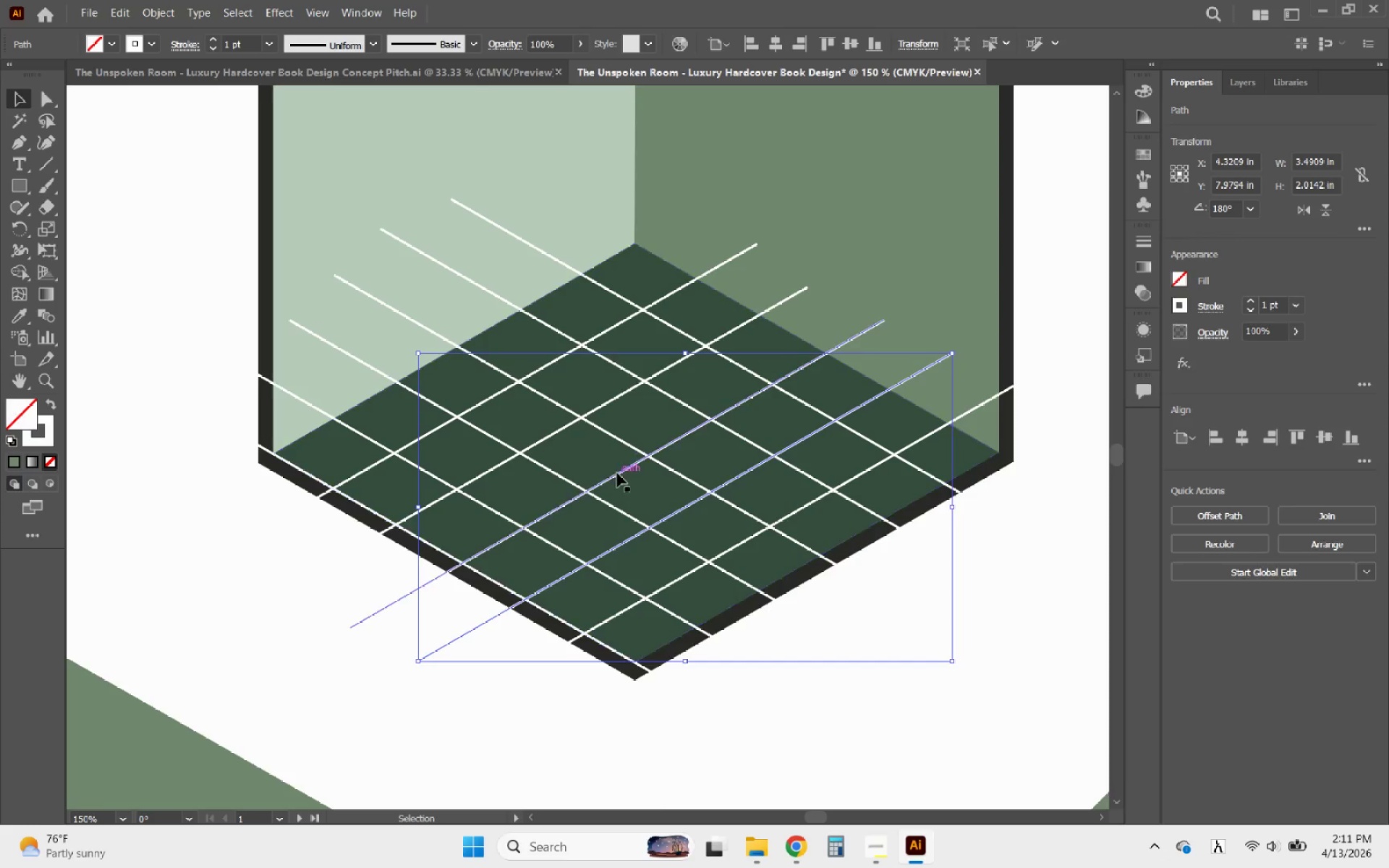 
left_click_drag(start_coordinate=[619, 473], to_coordinate=[611, 473])
 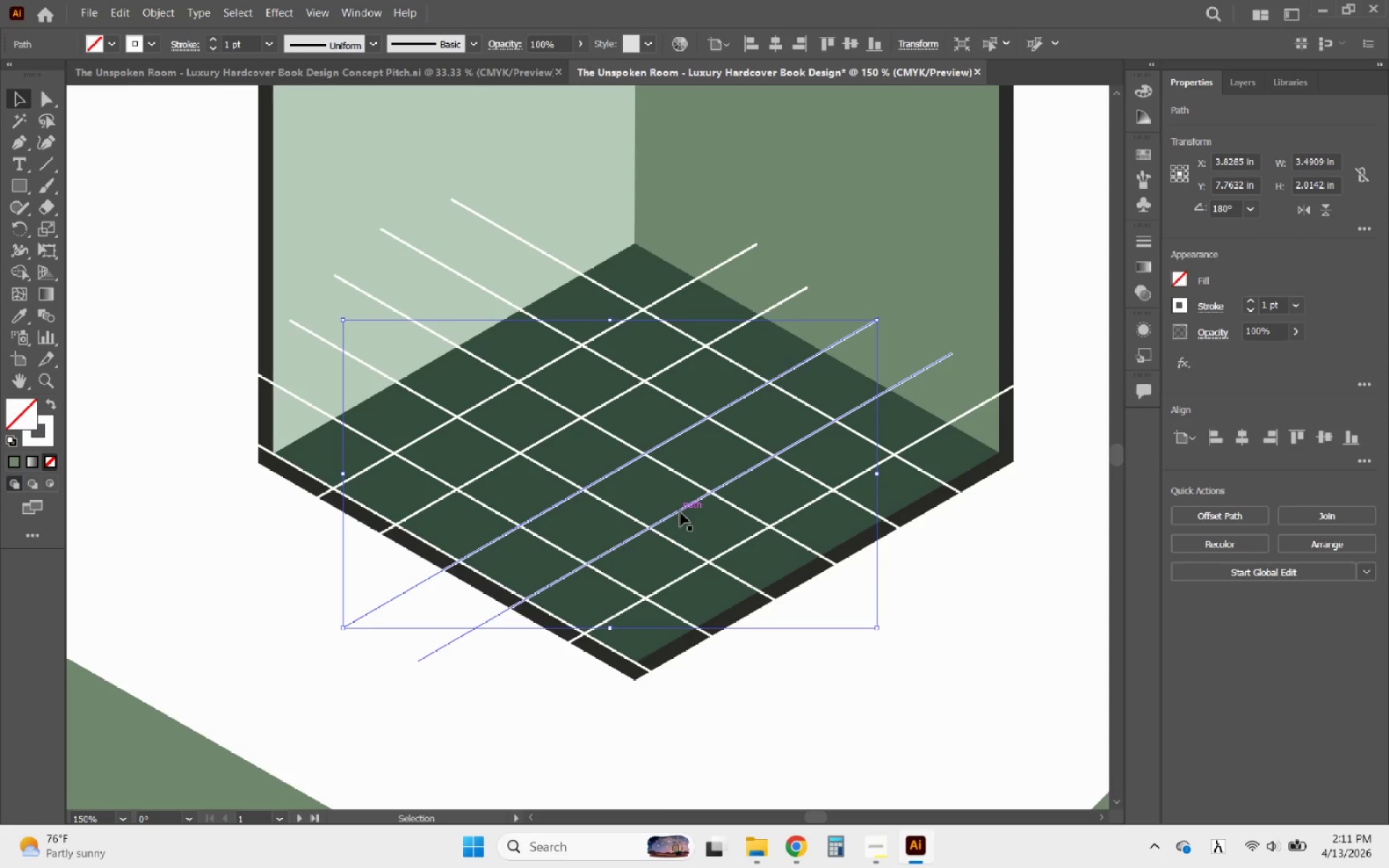 
left_click_drag(start_coordinate=[680, 512], to_coordinate=[670, 511])
 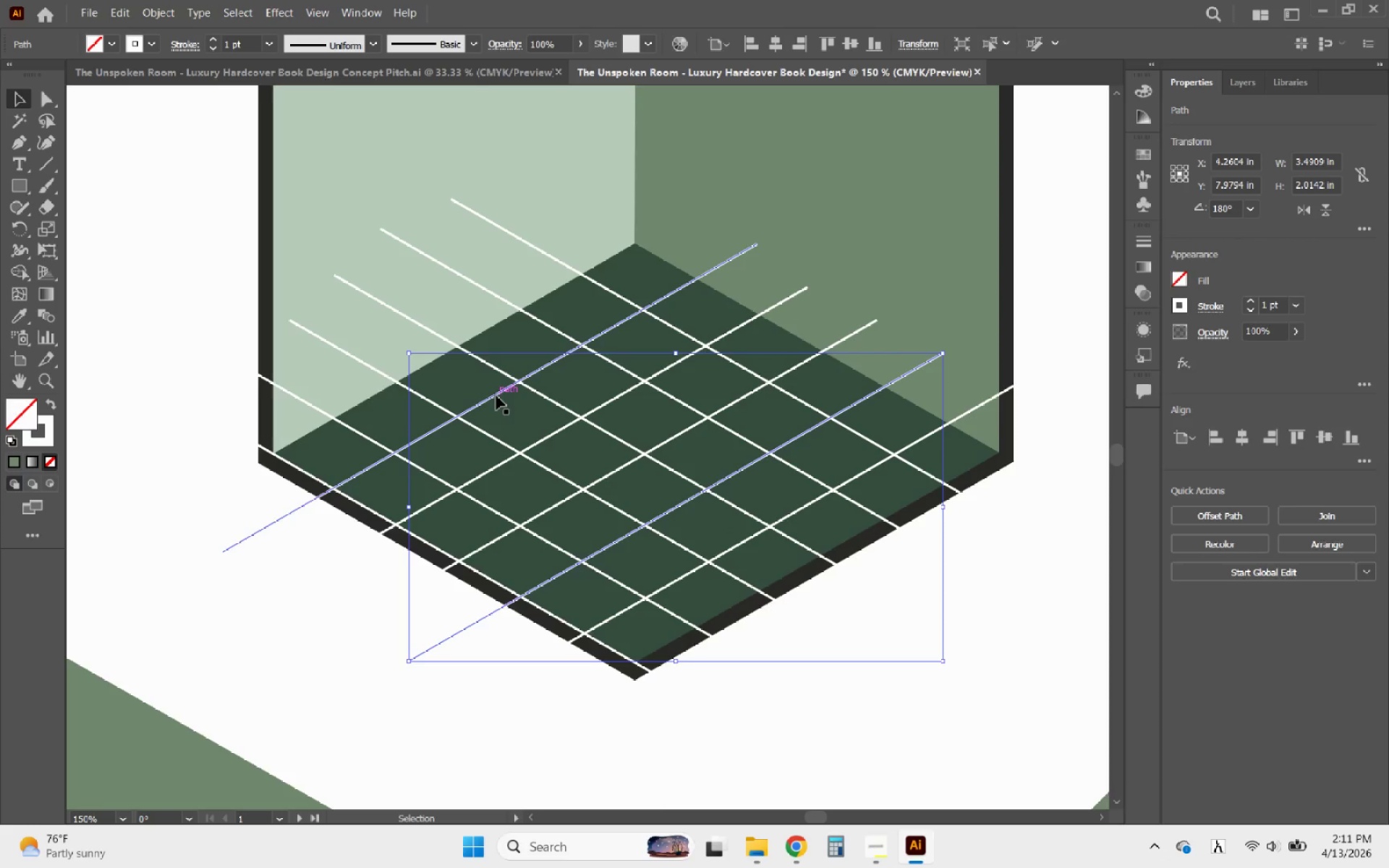 
left_click_drag(start_coordinate=[496, 396], to_coordinate=[486, 395])
 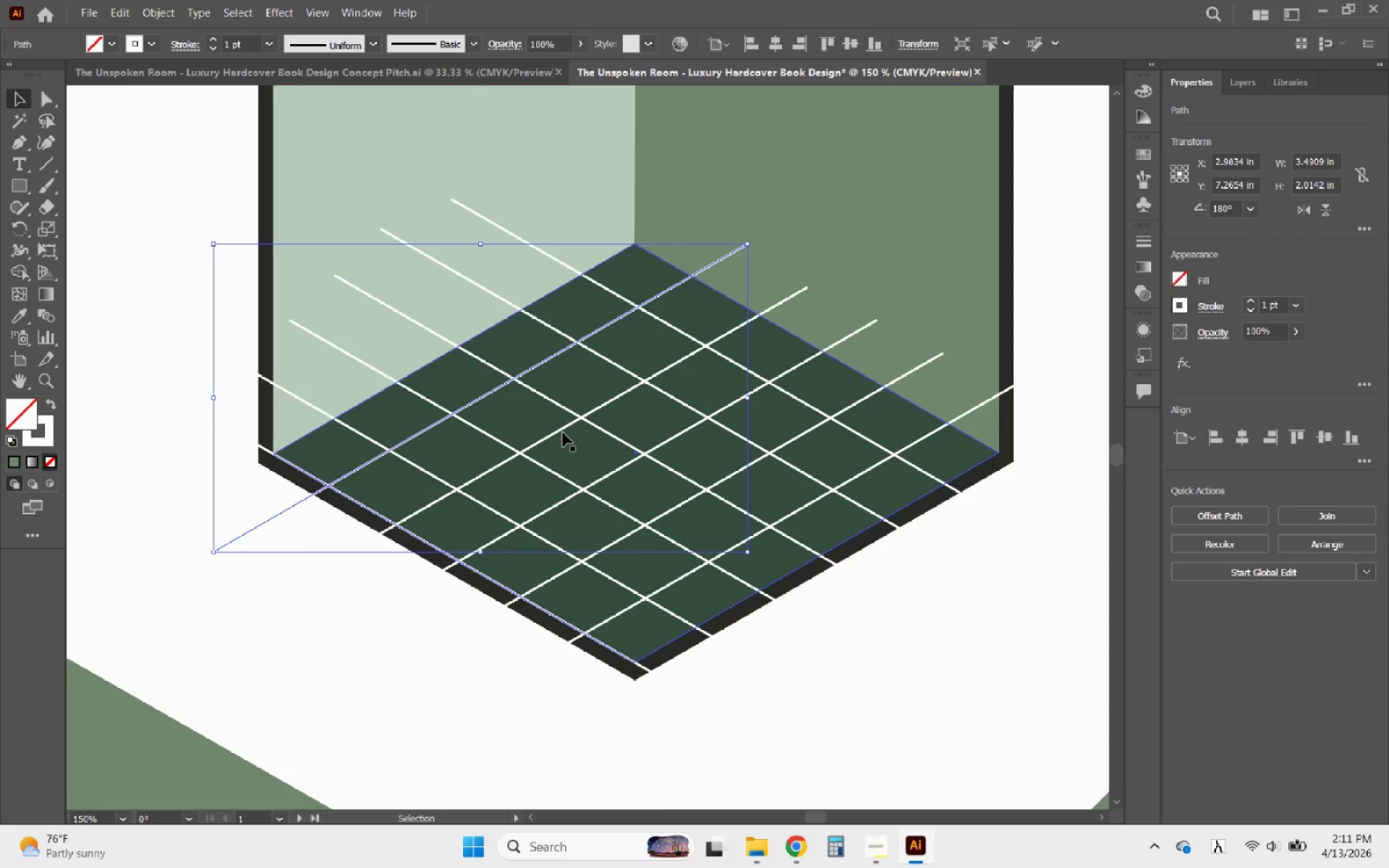 
left_click_drag(start_coordinate=[563, 433], to_coordinate=[559, 433])
 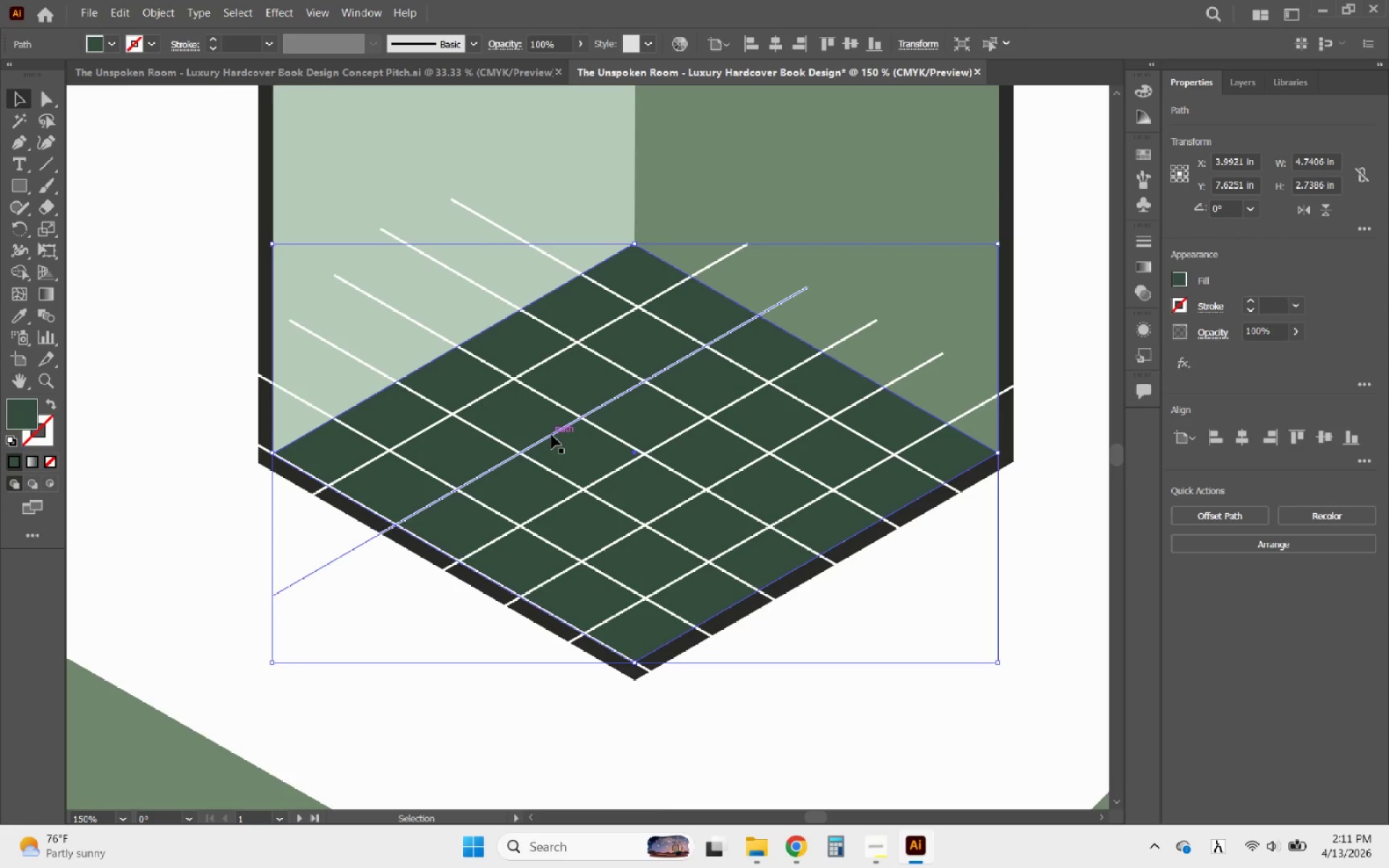 
left_click_drag(start_coordinate=[551, 435], to_coordinate=[539, 433])
 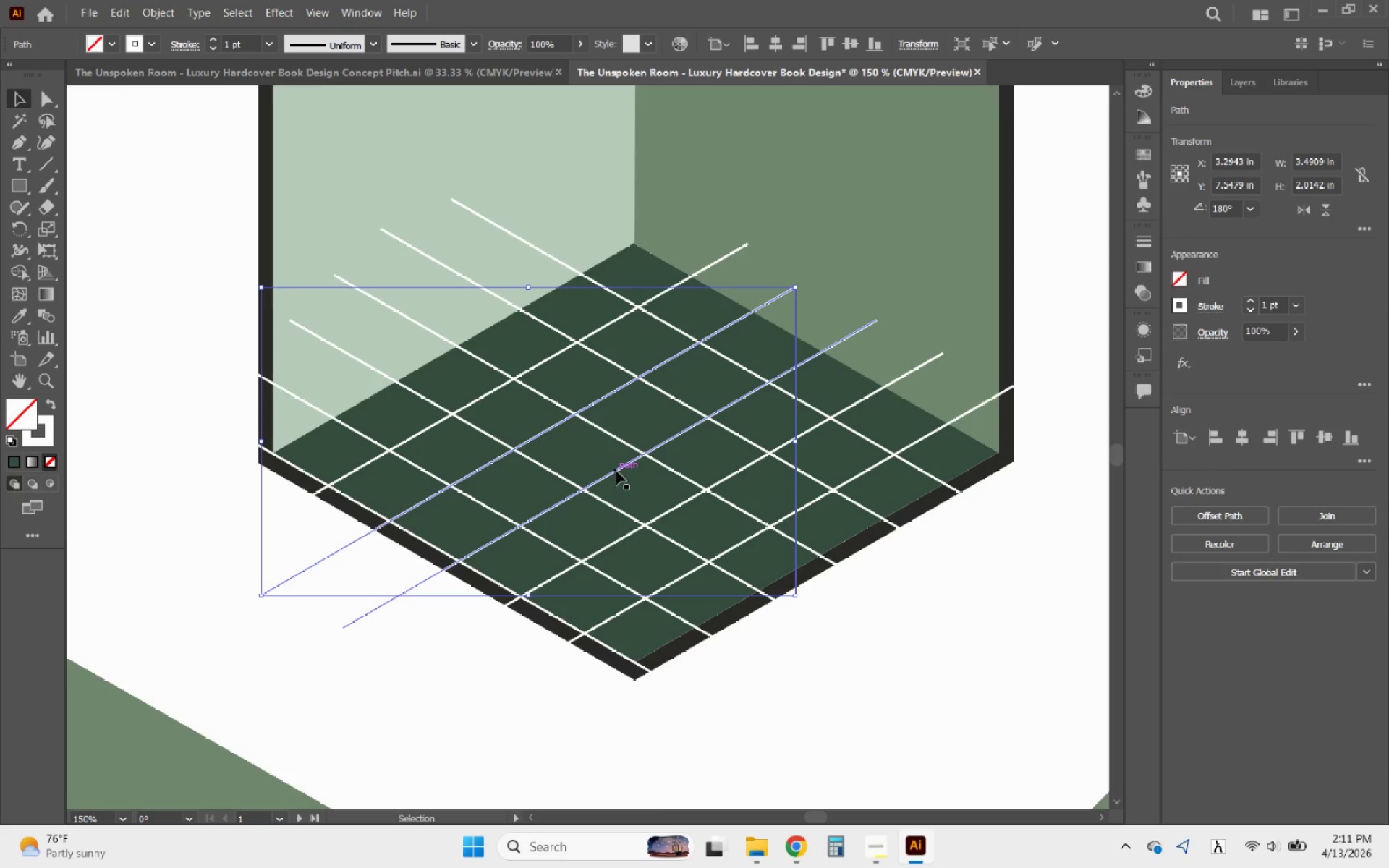 
left_click_drag(start_coordinate=[616, 471], to_coordinate=[608, 469])
 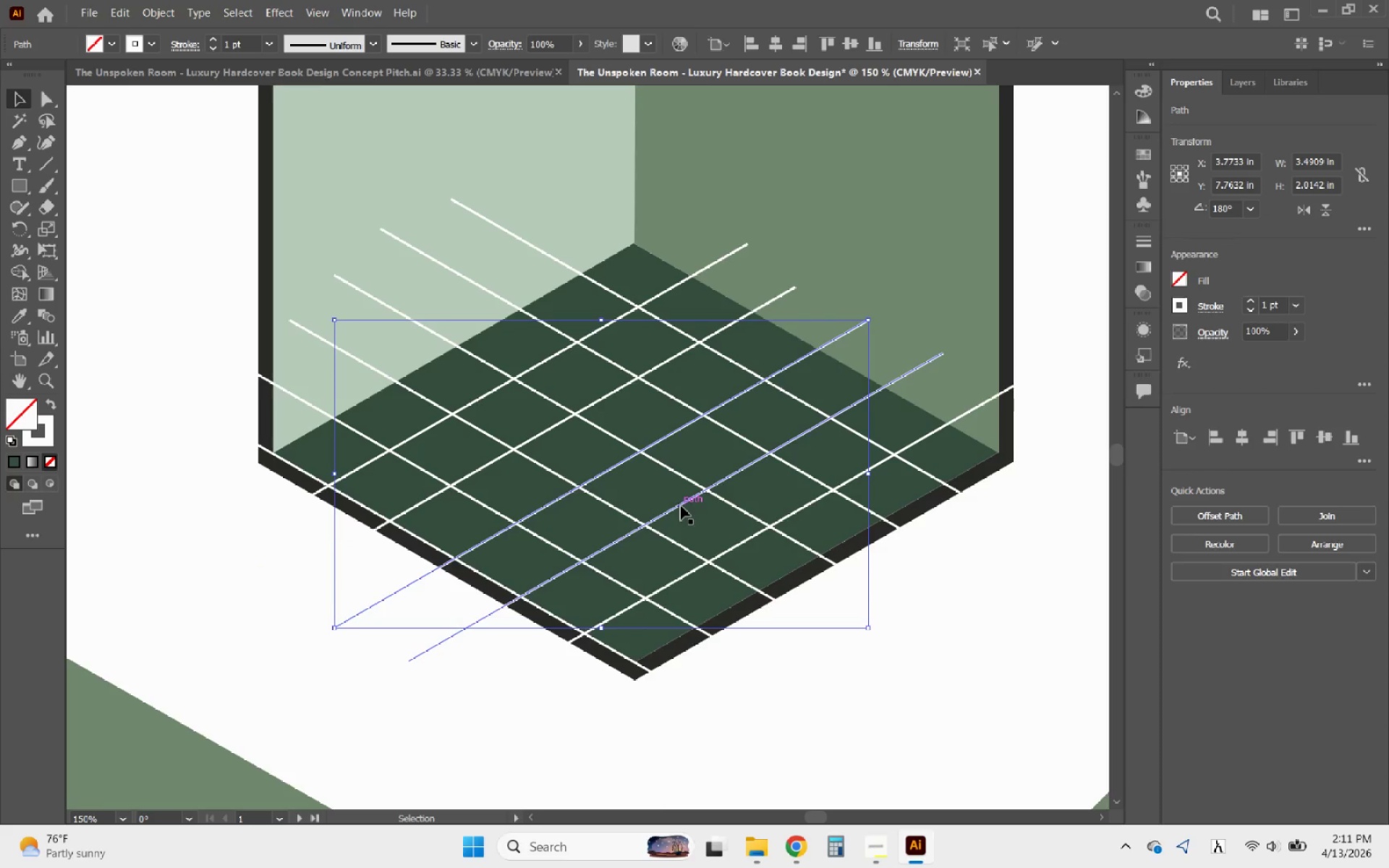 
left_click_drag(start_coordinate=[681, 506], to_coordinate=[675, 506])
 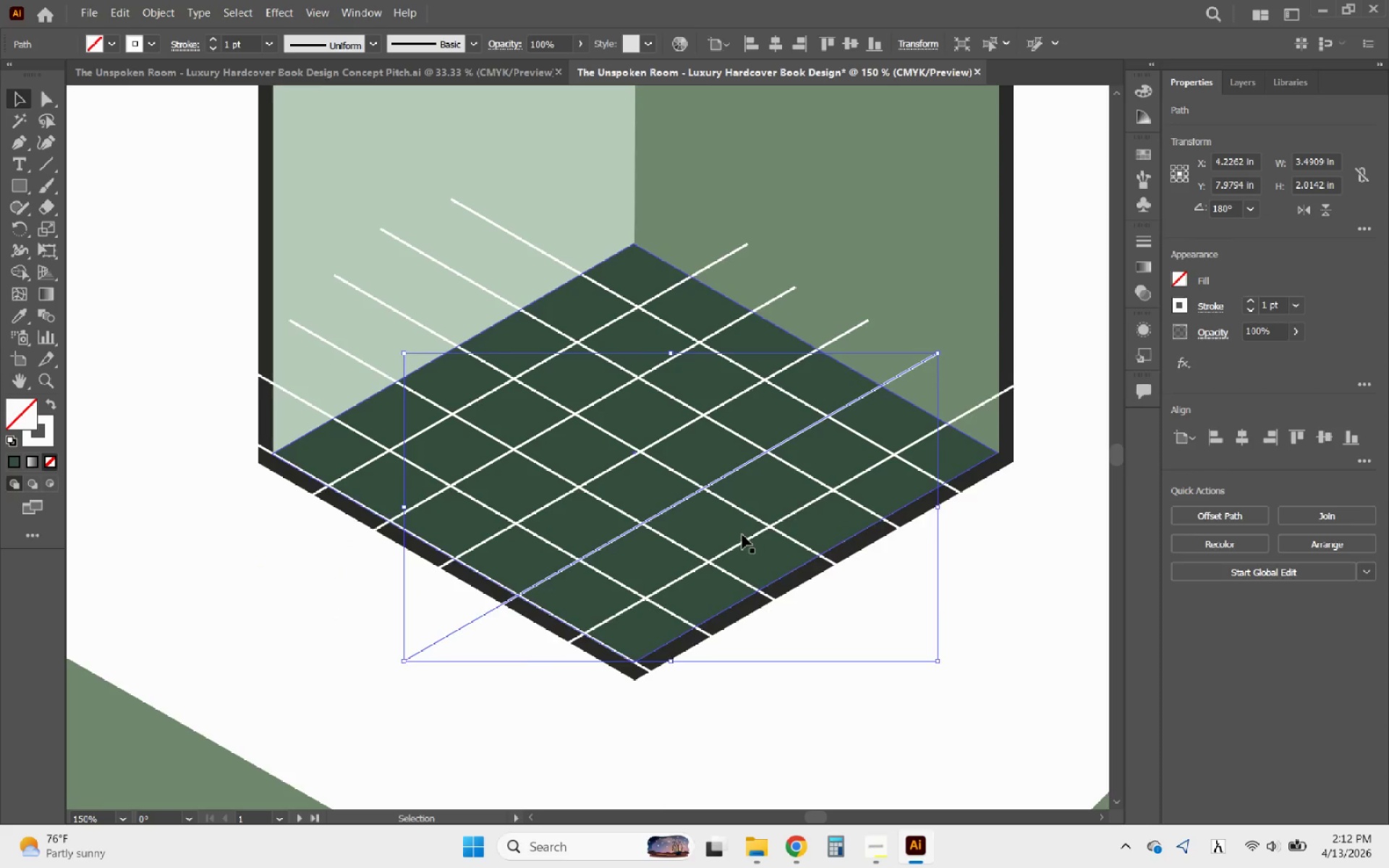 
hold_key(key=ShiftLeft, duration=12.95)
left_click([743, 539])
 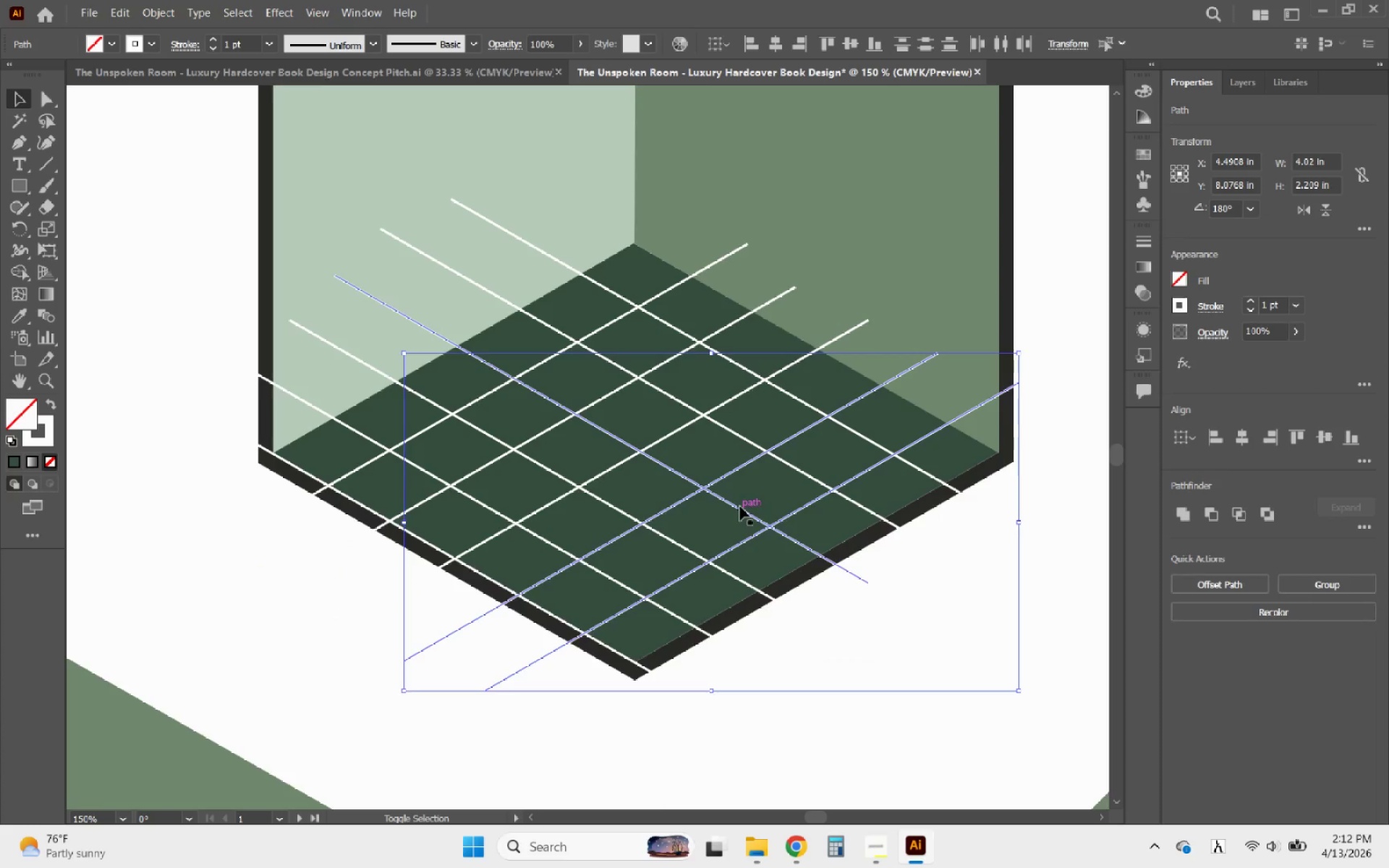 
left_click([740, 506])
 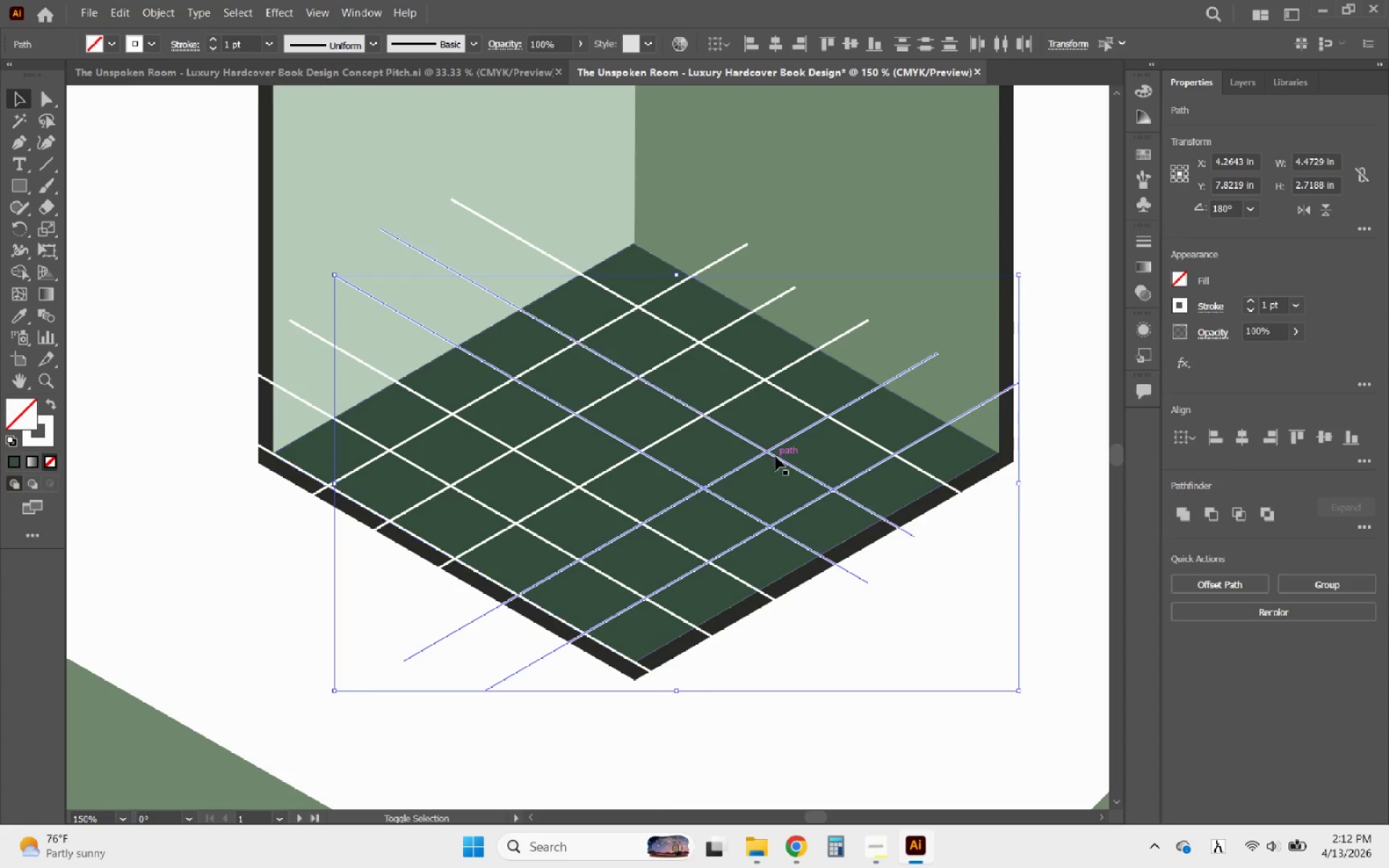 
left_click([776, 456])
 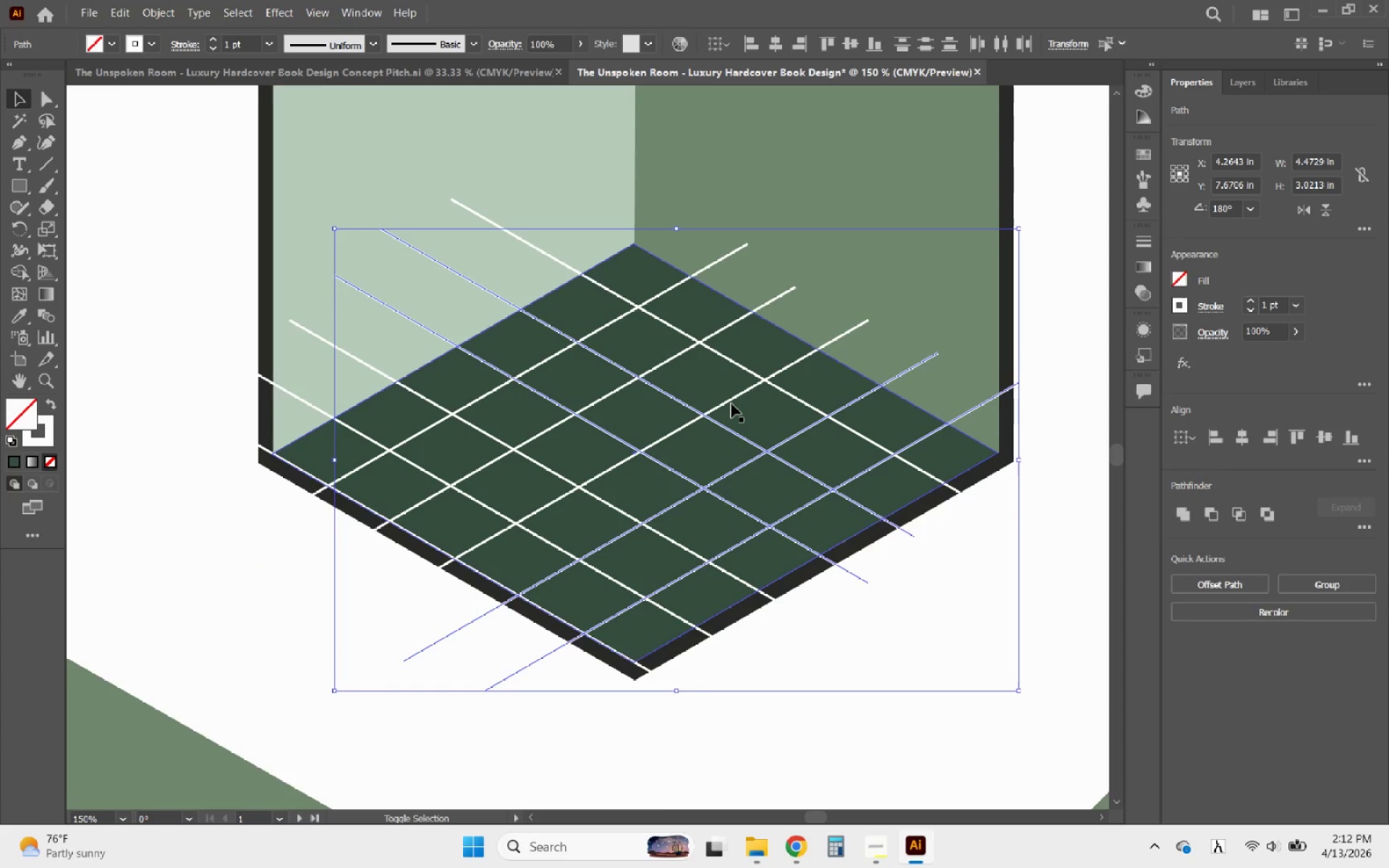 
left_click([731, 404])
 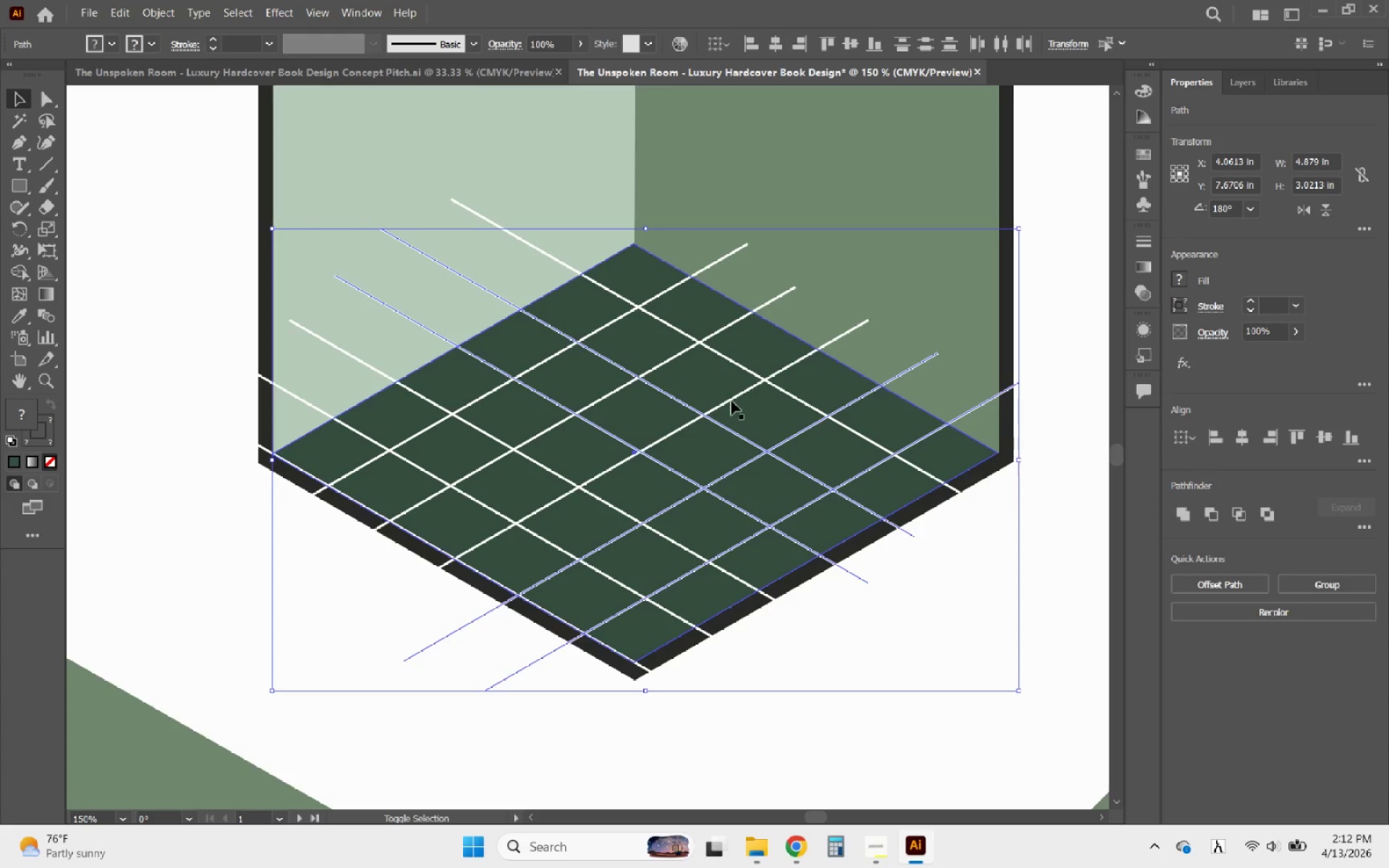 
left_click([729, 399])
 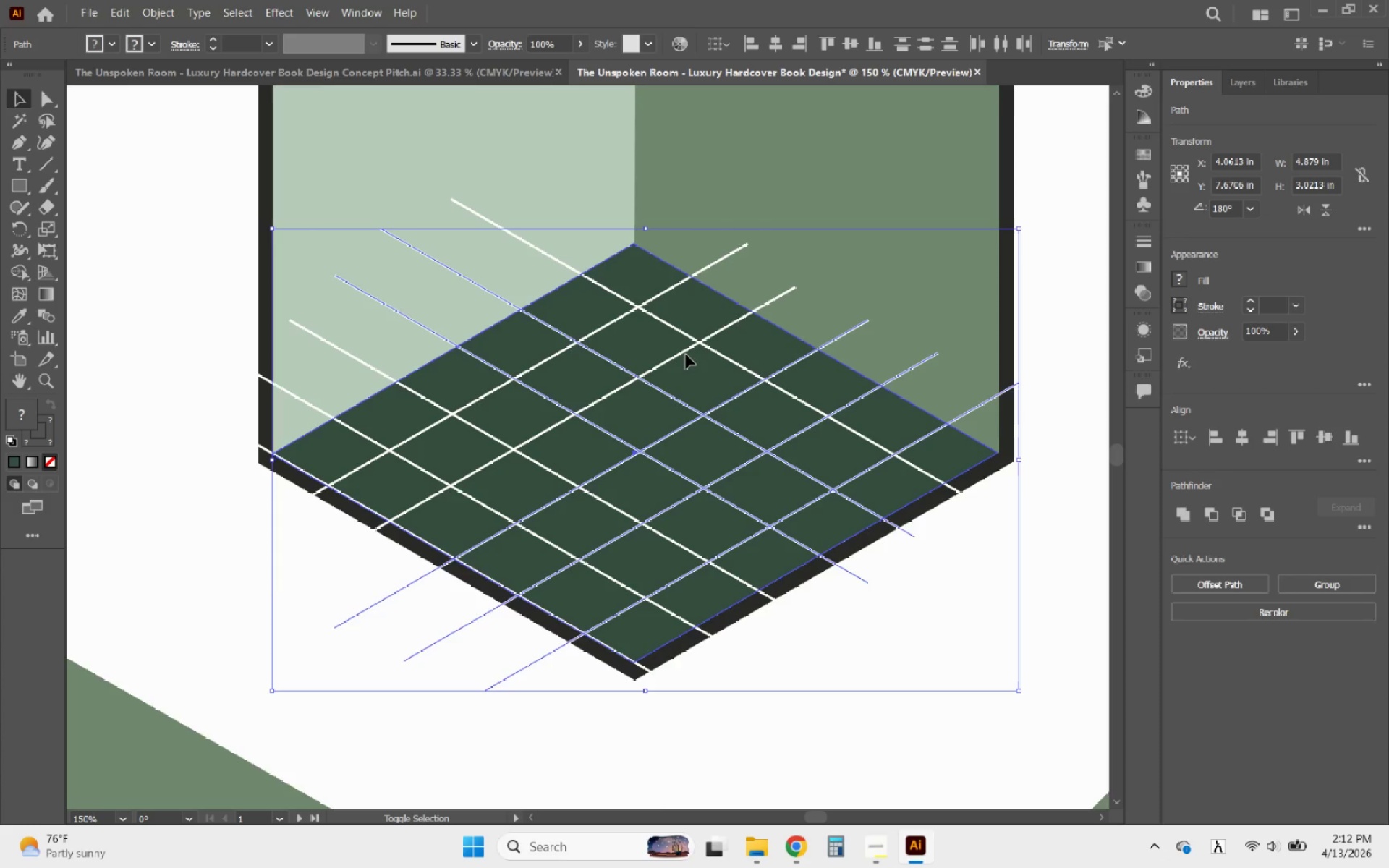 
left_click([679, 354])
 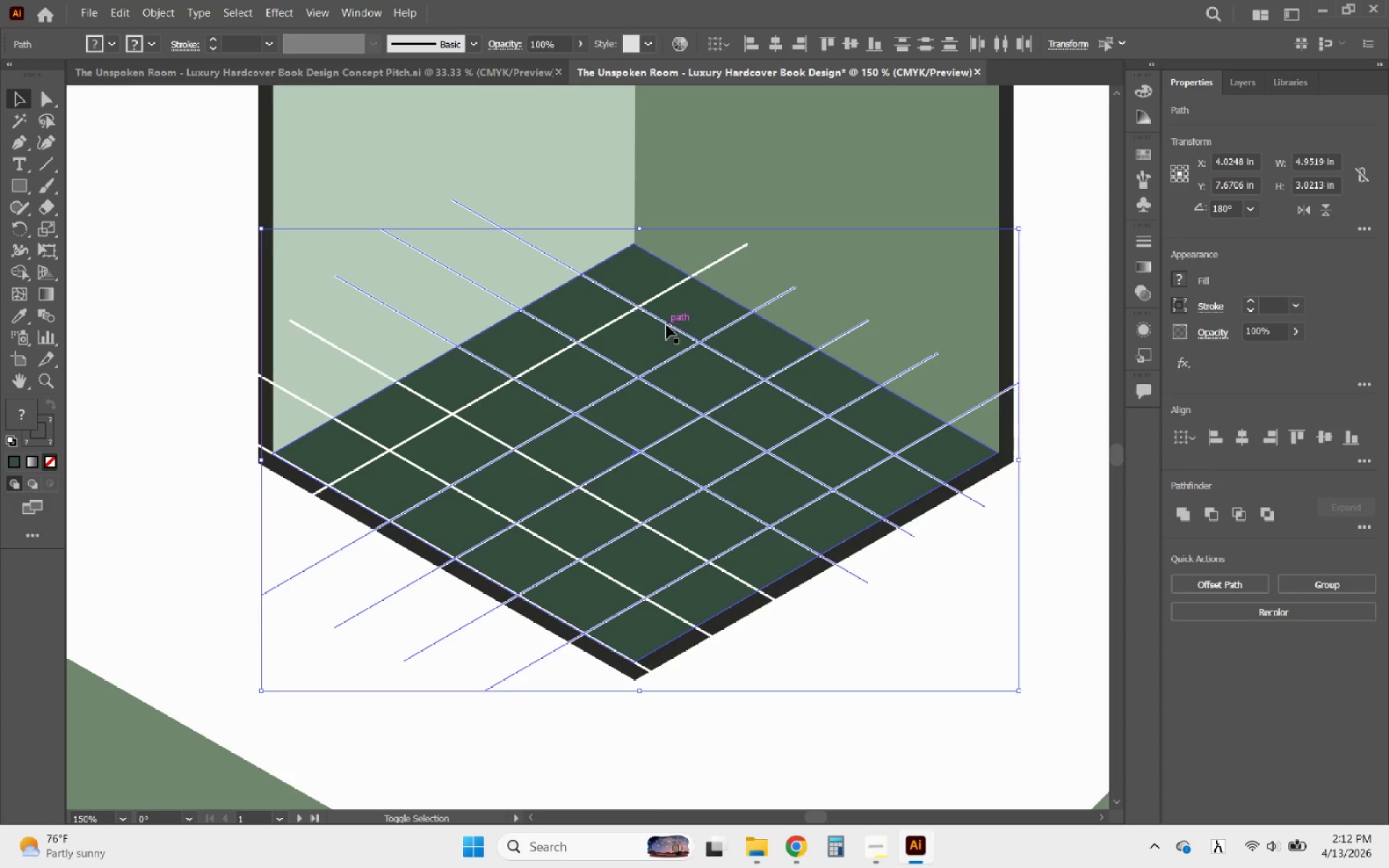 
left_click([666, 325])
 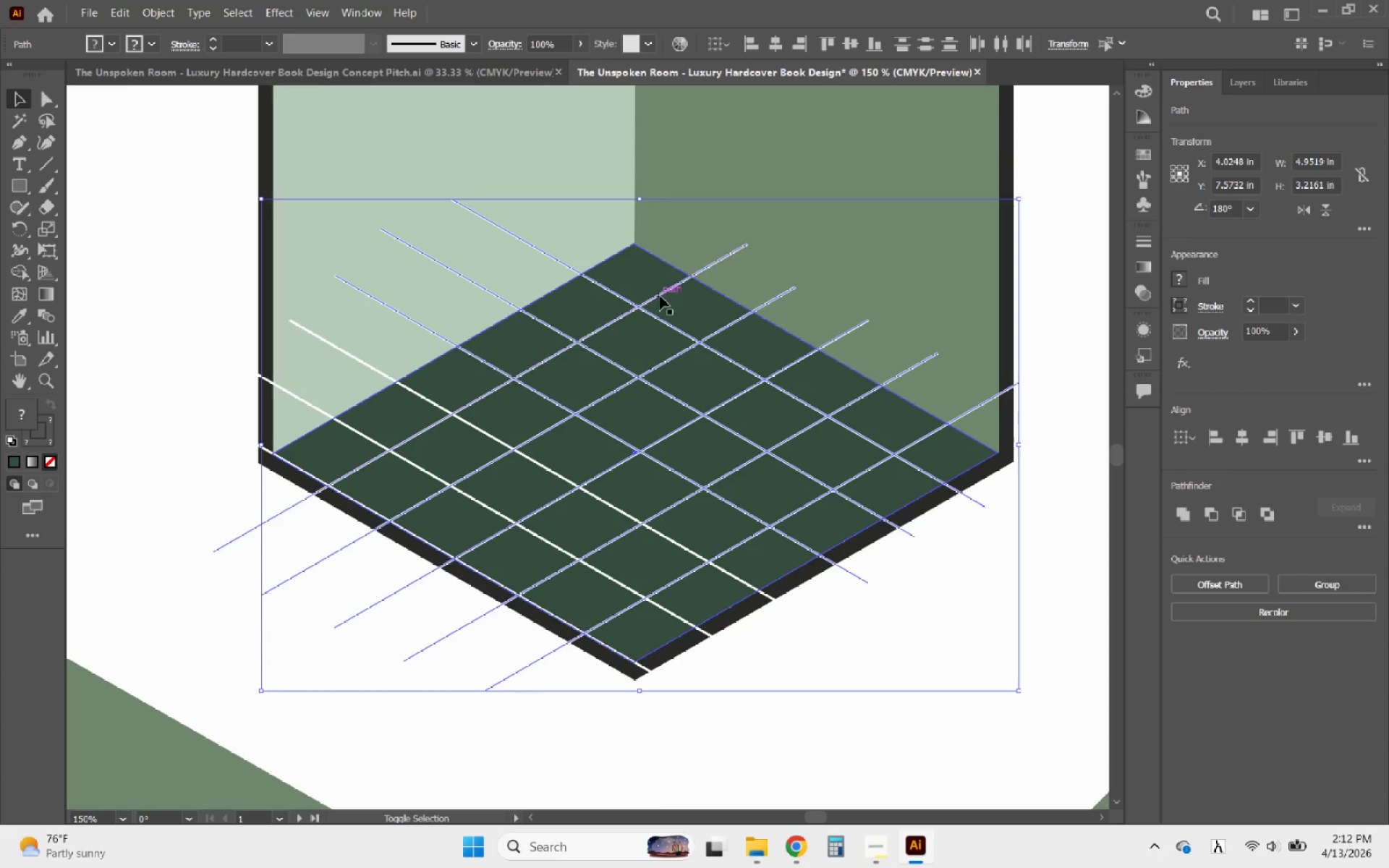 
left_click([660, 296])
 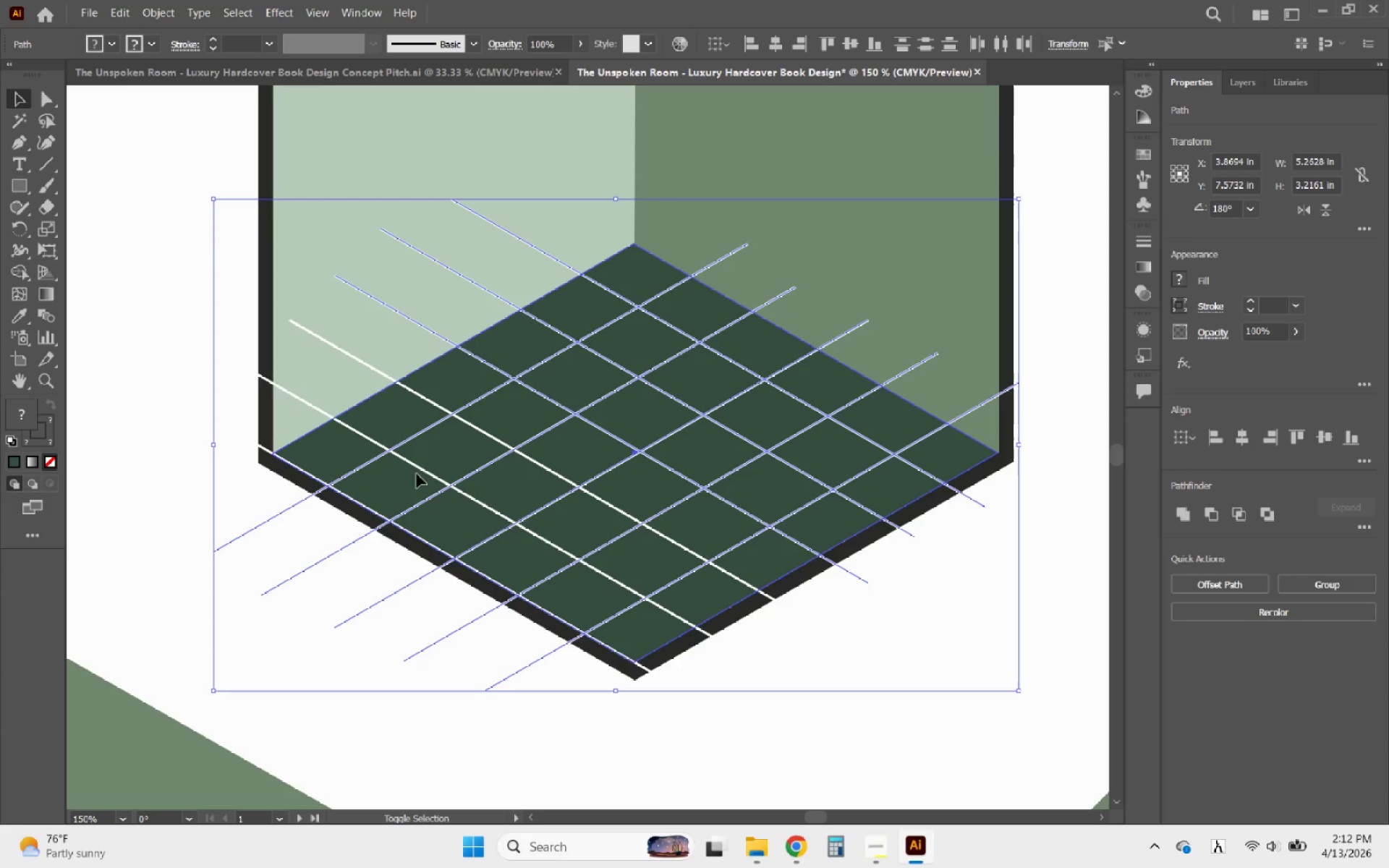 
left_click([430, 471])
 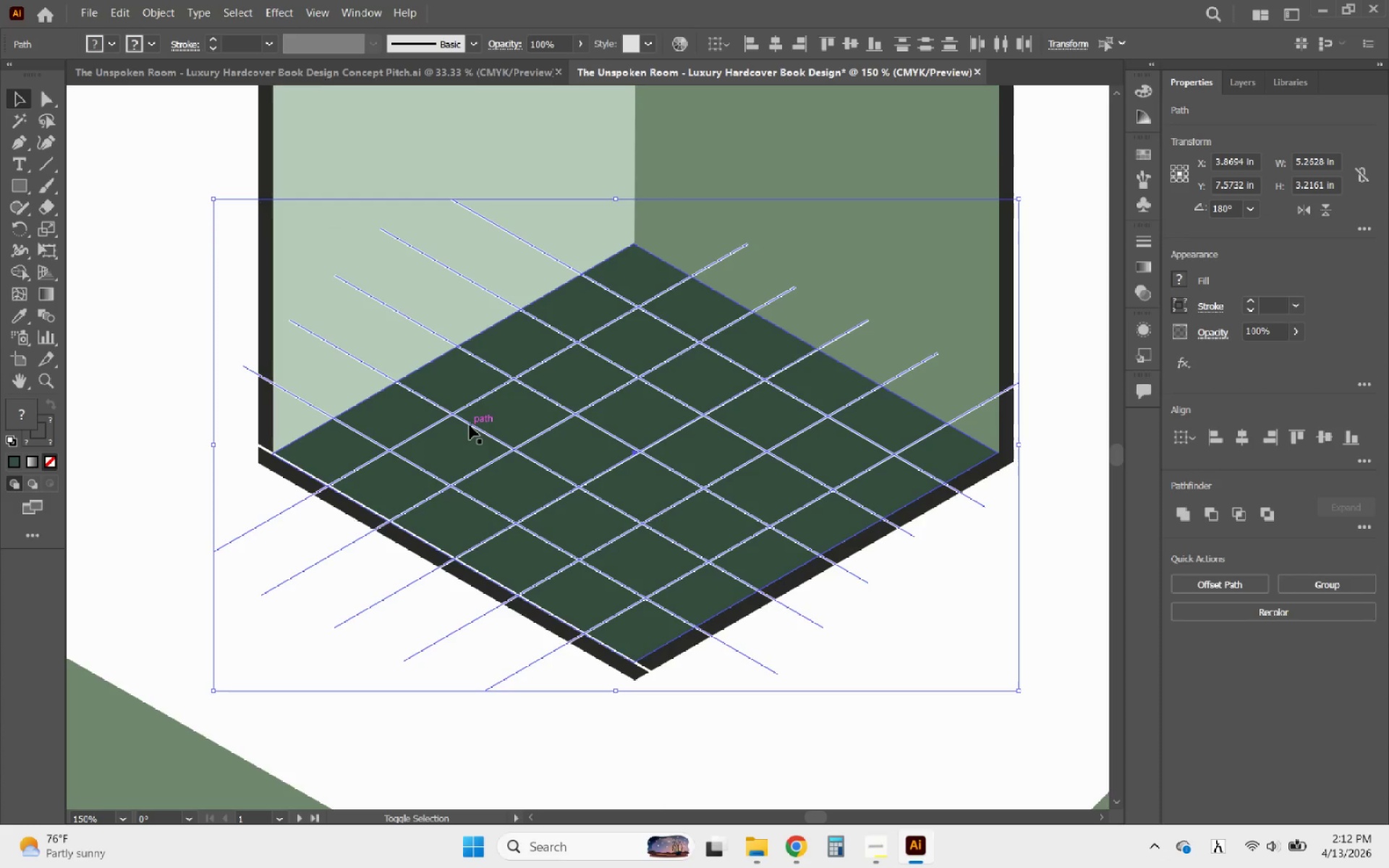 
left_click([470, 425])
 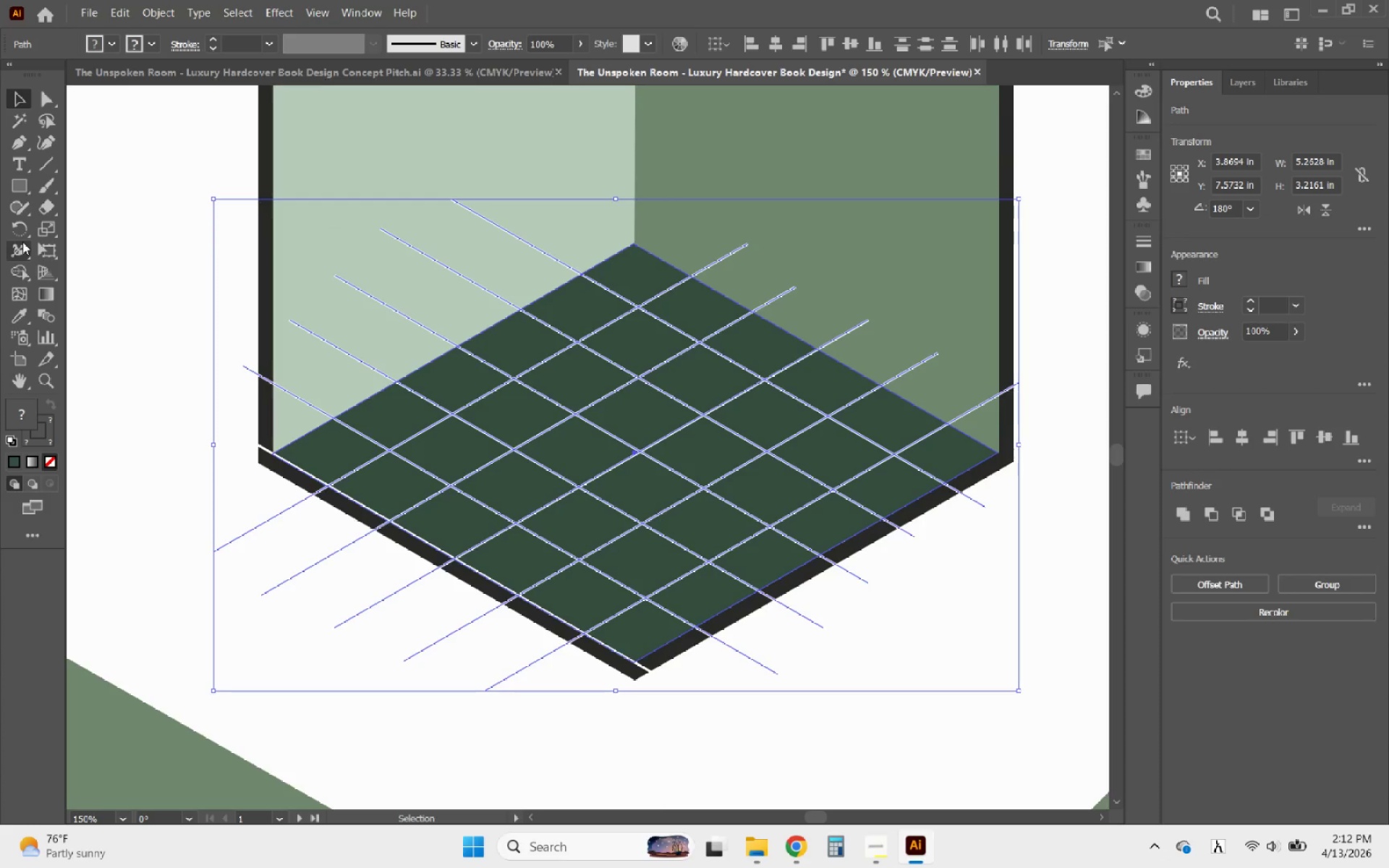 
left_click([20, 272])
 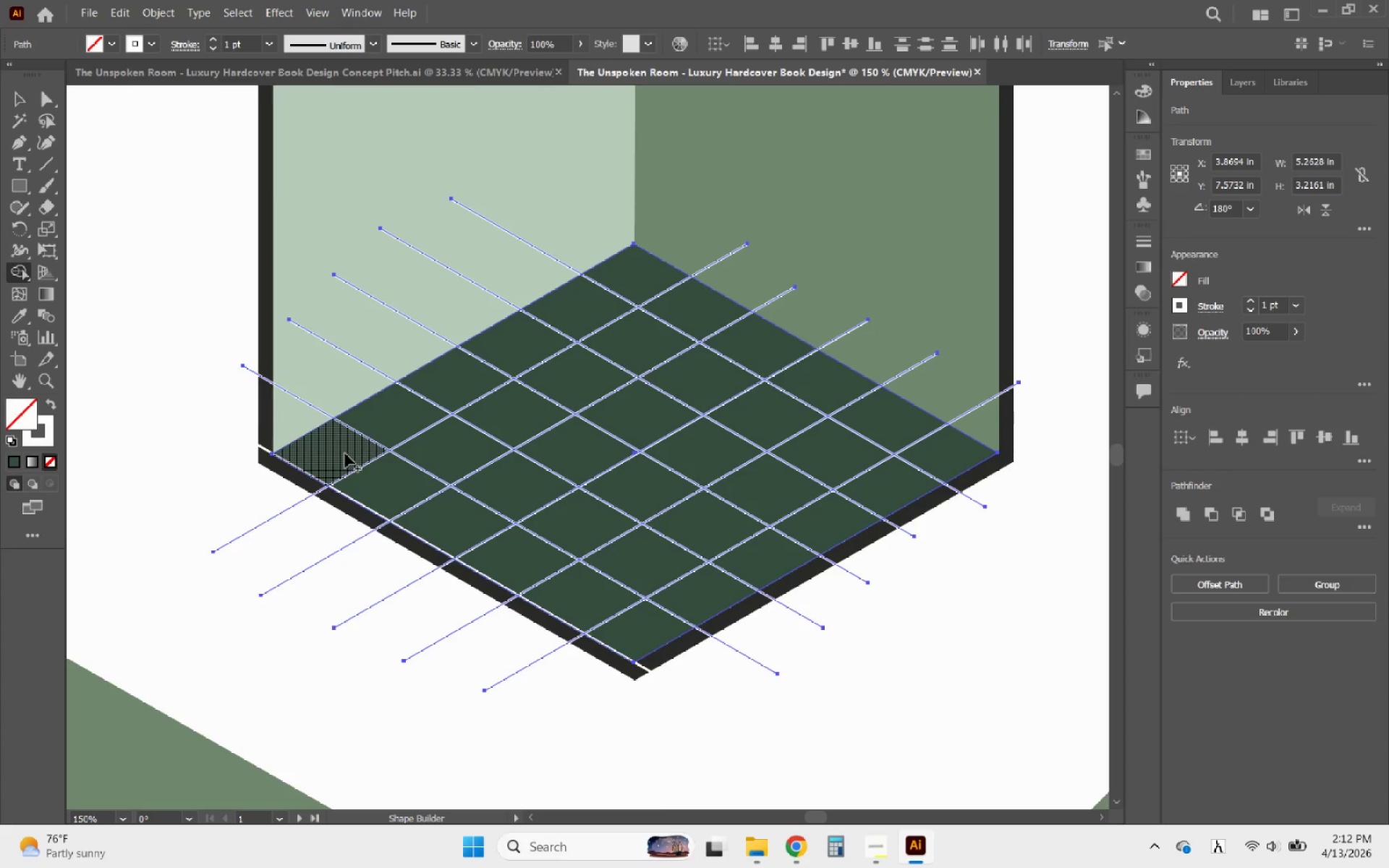 
left_click_drag(start_coordinate=[345, 454], to_coordinate=[326, 452])
 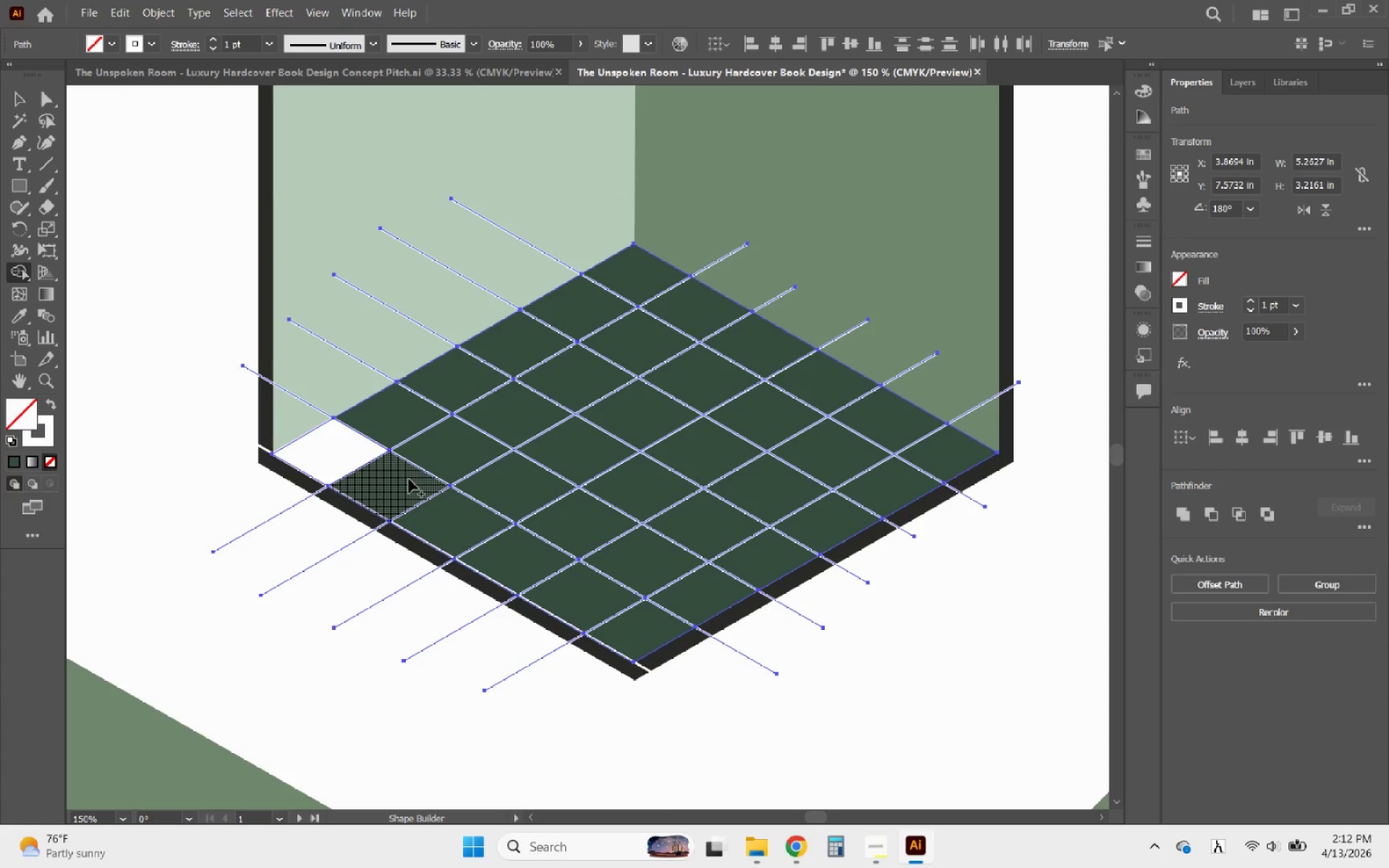 
left_click_drag(start_coordinate=[409, 479], to_coordinate=[382, 480])
 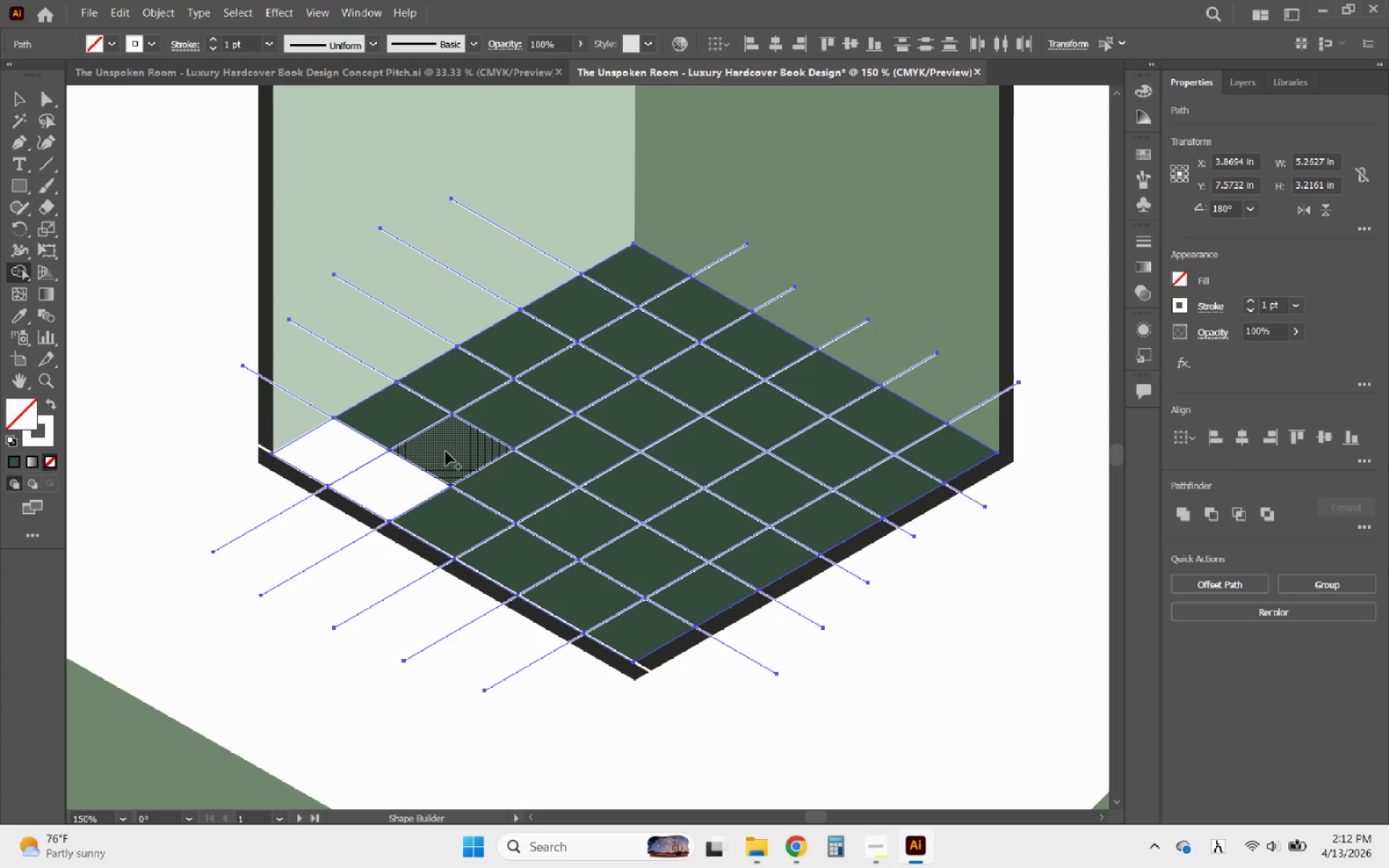 
left_click_drag(start_coordinate=[446, 451], to_coordinate=[418, 443])
 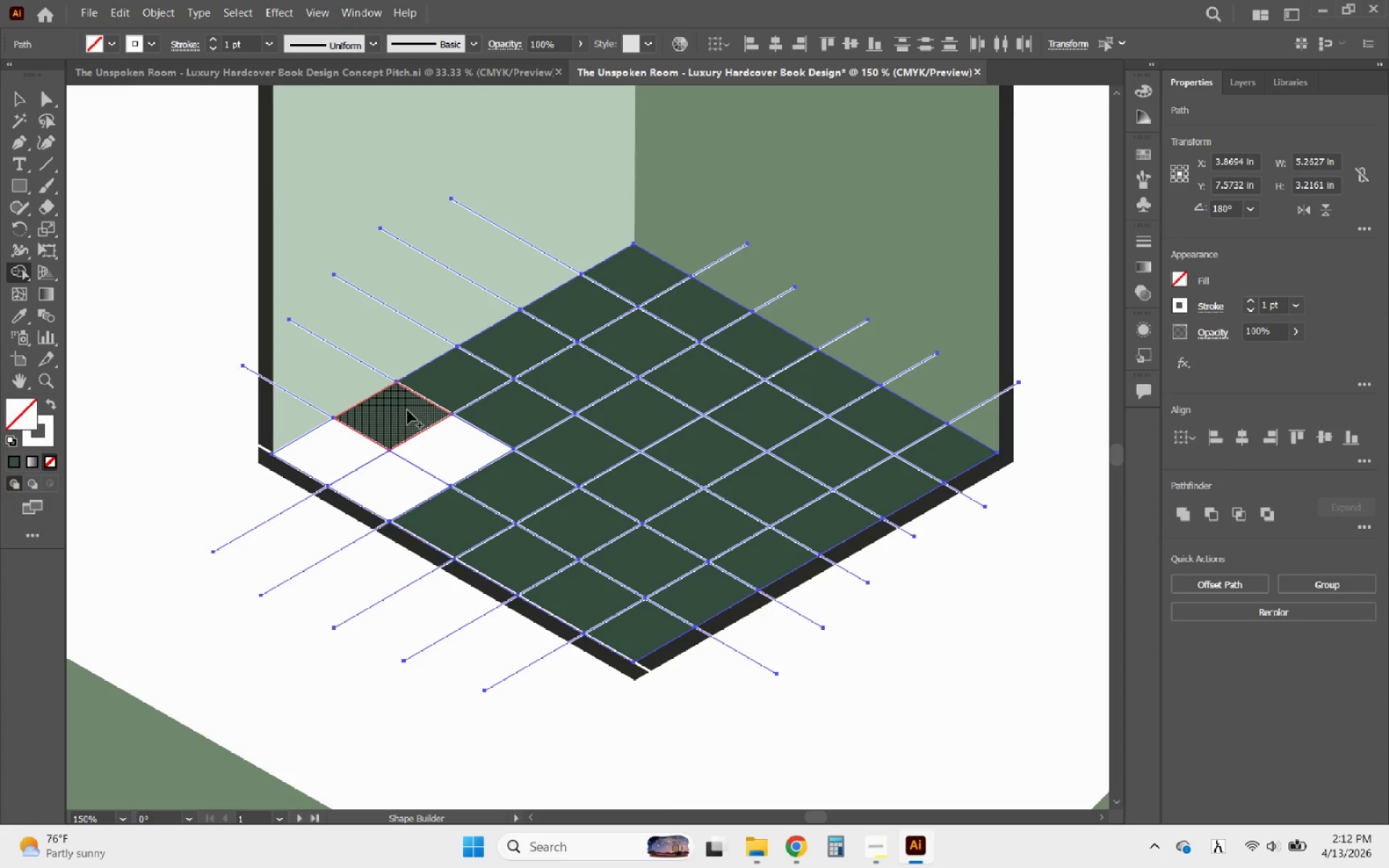 
left_click_drag(start_coordinate=[415, 410], to_coordinate=[383, 410])
 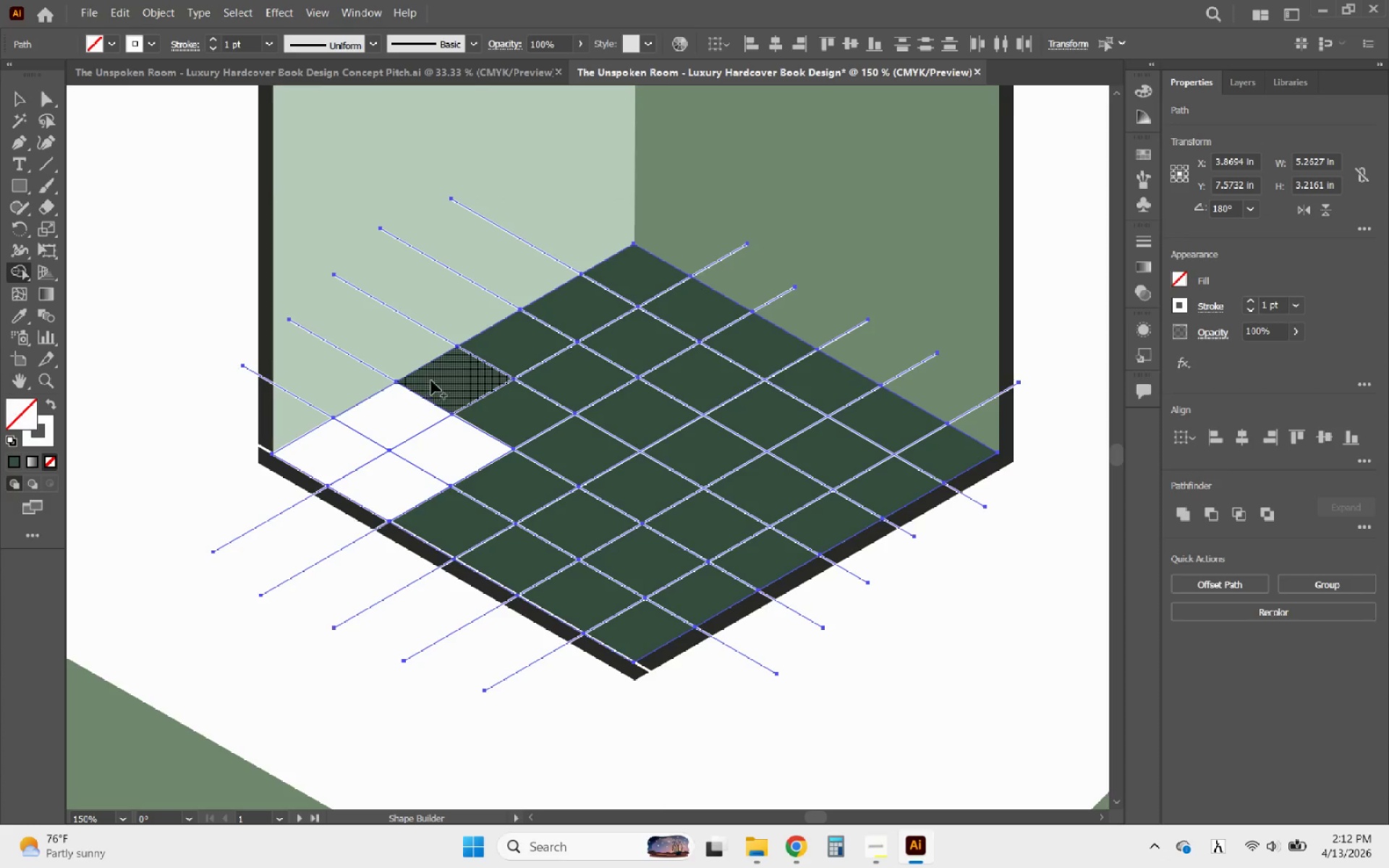 
left_click_drag(start_coordinate=[431, 380], to_coordinate=[458, 373])
 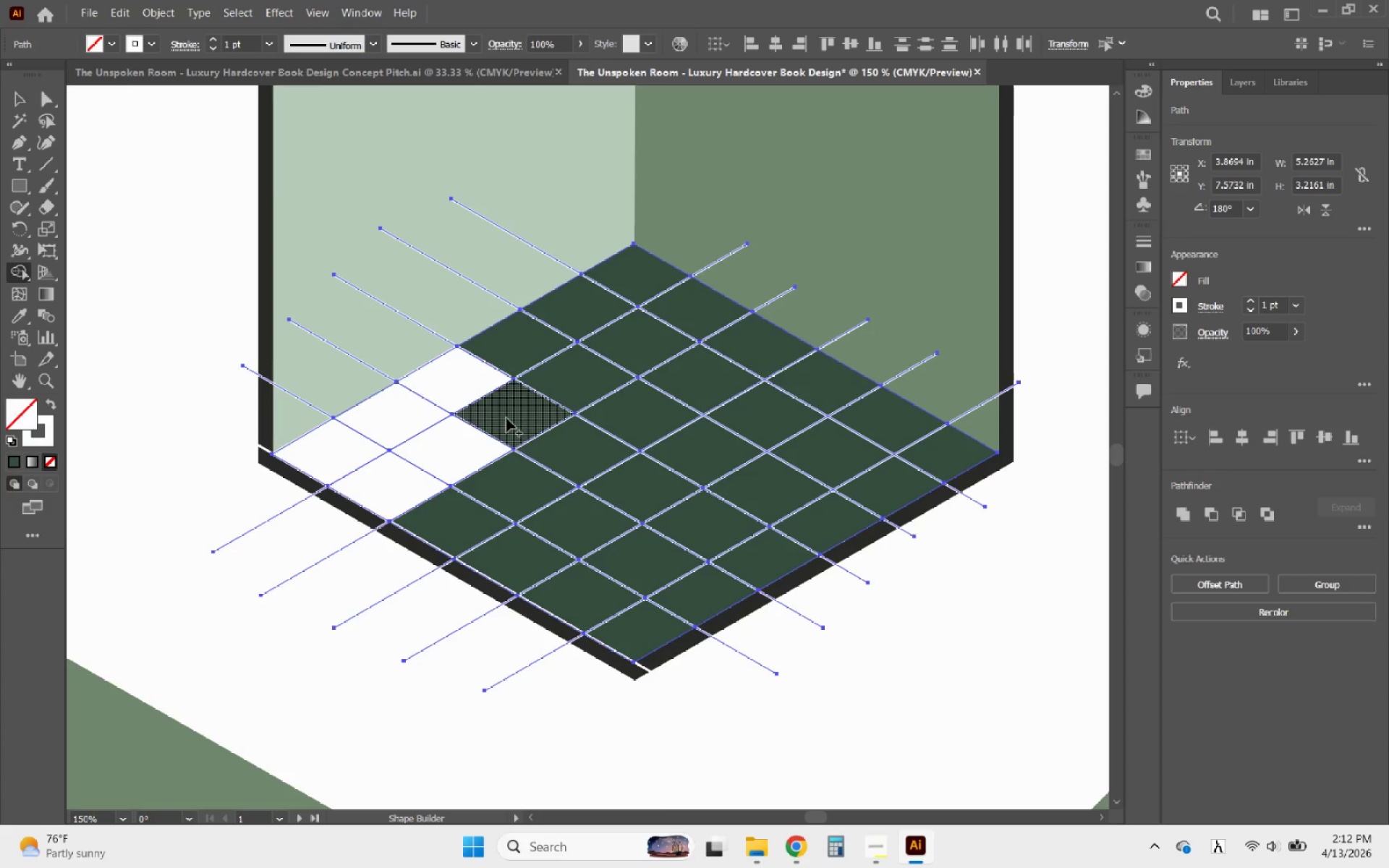 
left_click_drag(start_coordinate=[506, 418], to_coordinate=[531, 414])
 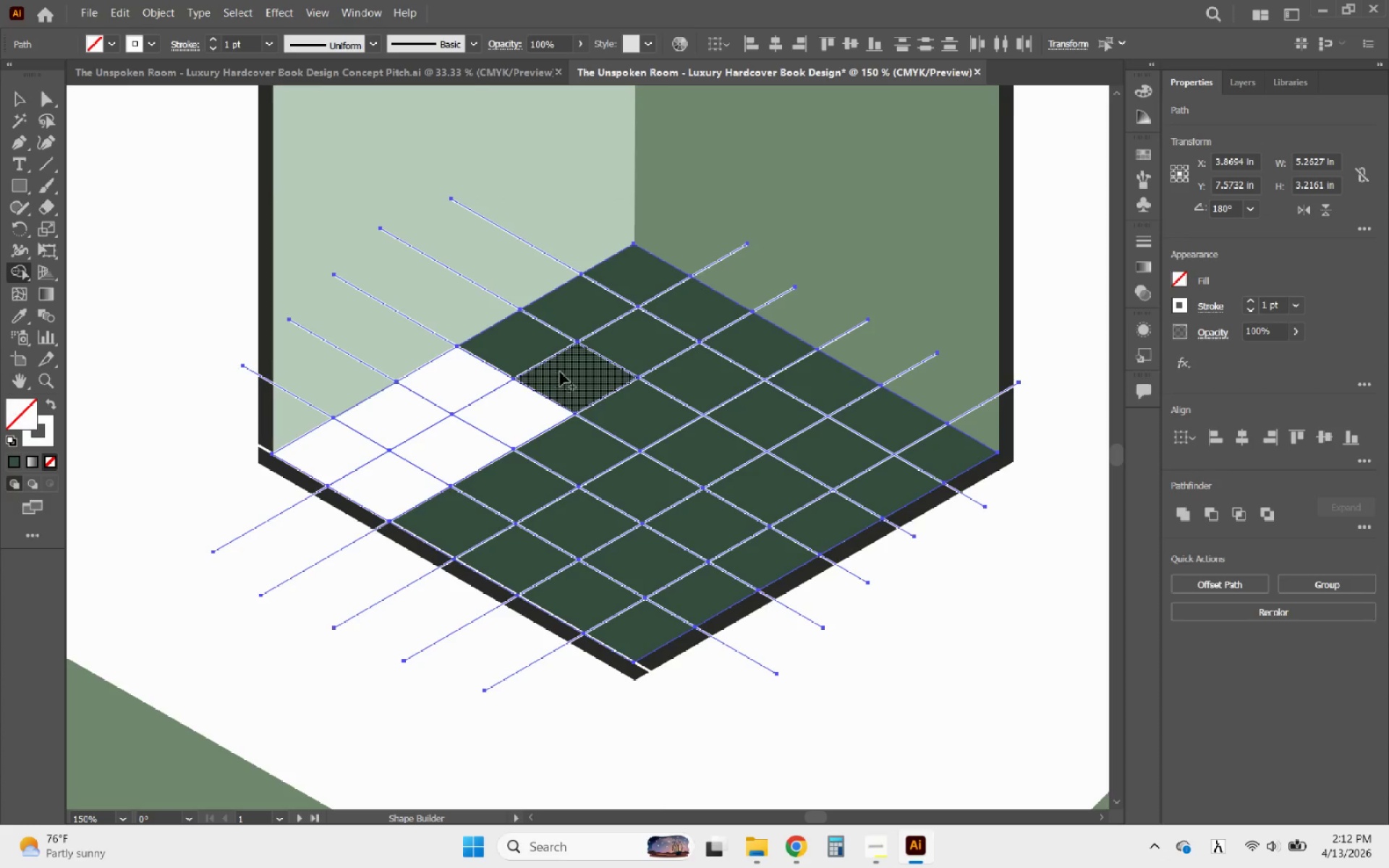 
left_click_drag(start_coordinate=[560, 372], to_coordinate=[581, 369])
 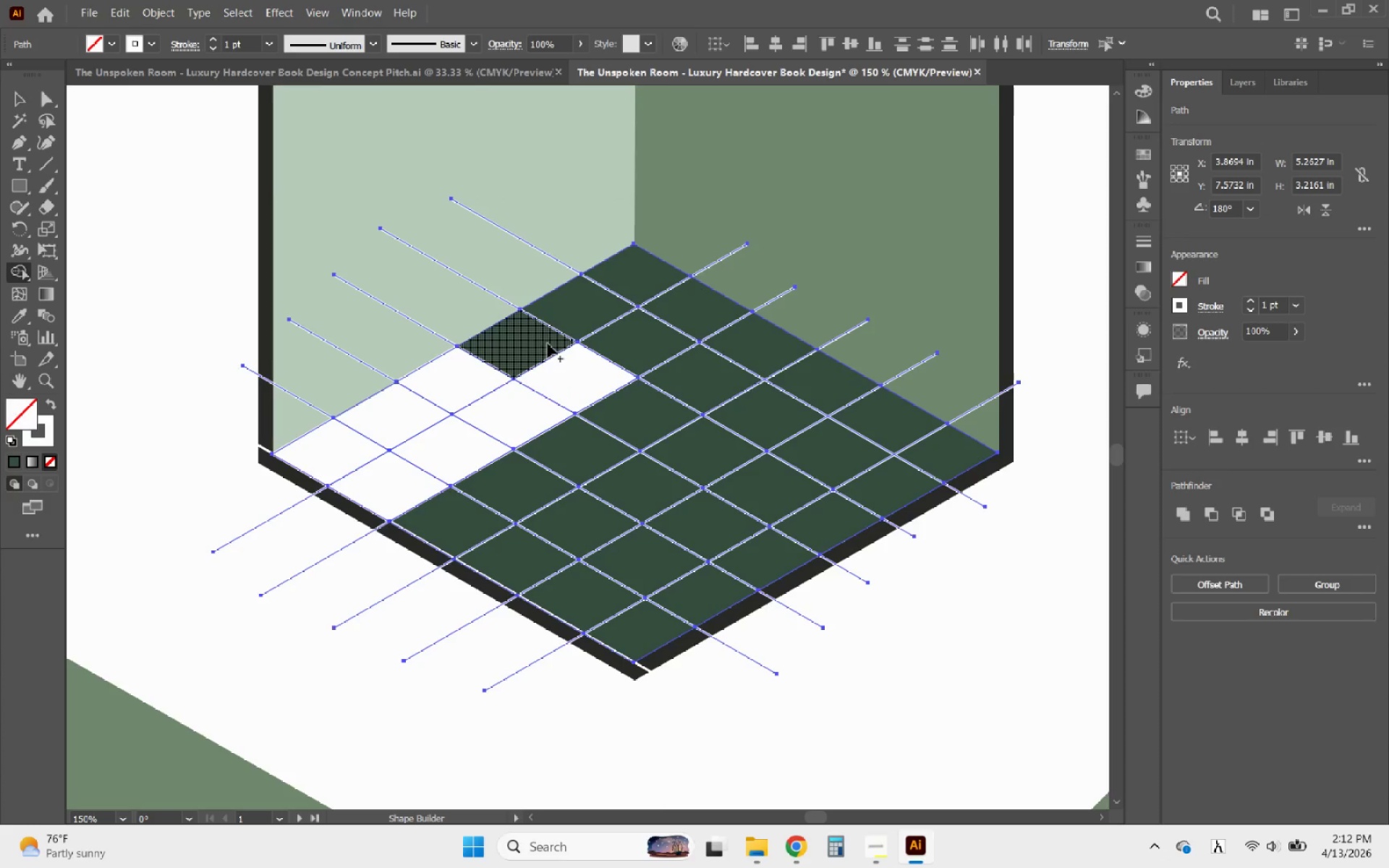 
left_click_drag(start_coordinate=[548, 344], to_coordinate=[523, 343])
 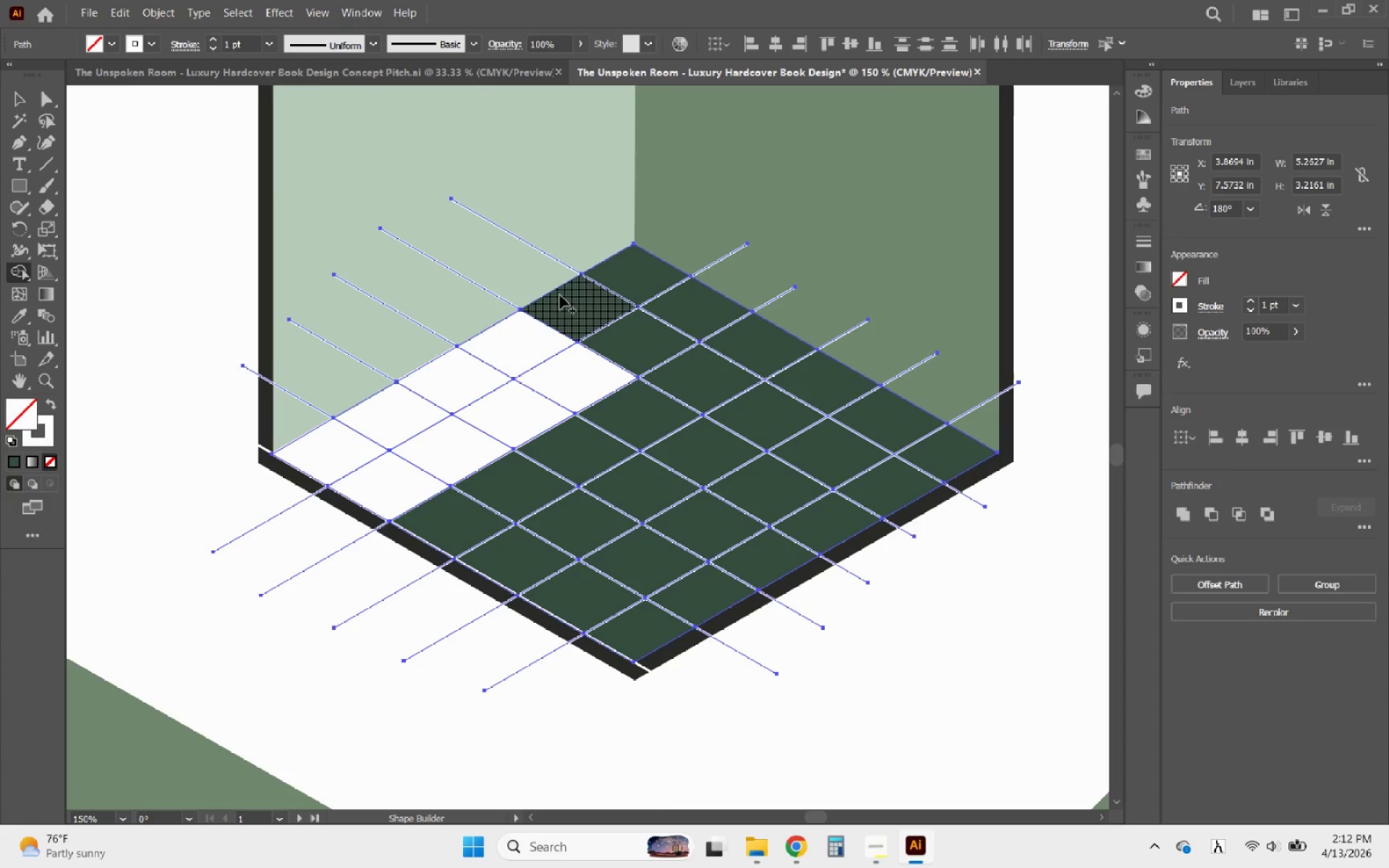 
left_click_drag(start_coordinate=[560, 295], to_coordinate=[592, 295])
 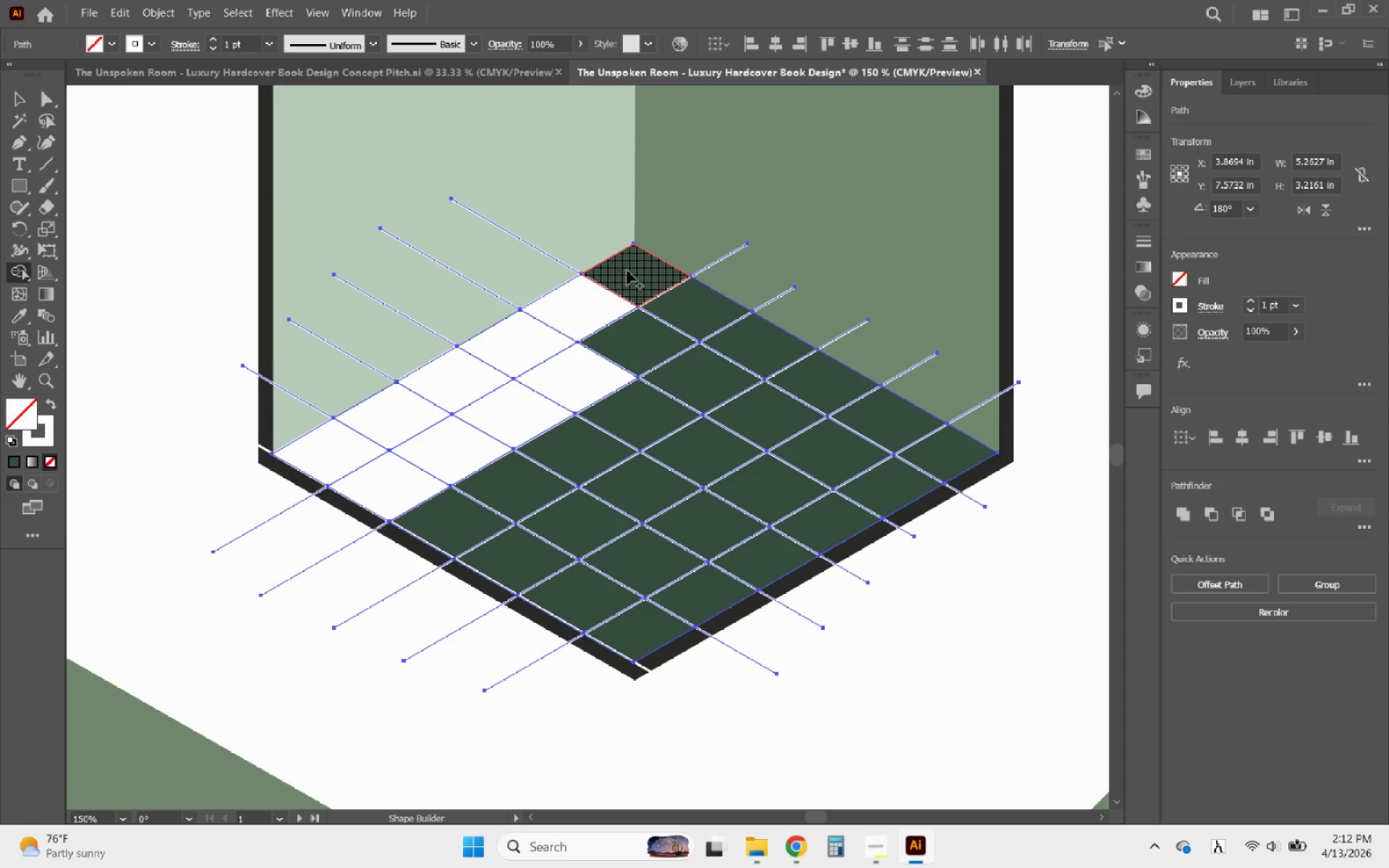 
left_click_drag(start_coordinate=[618, 271], to_coordinate=[637, 272])
 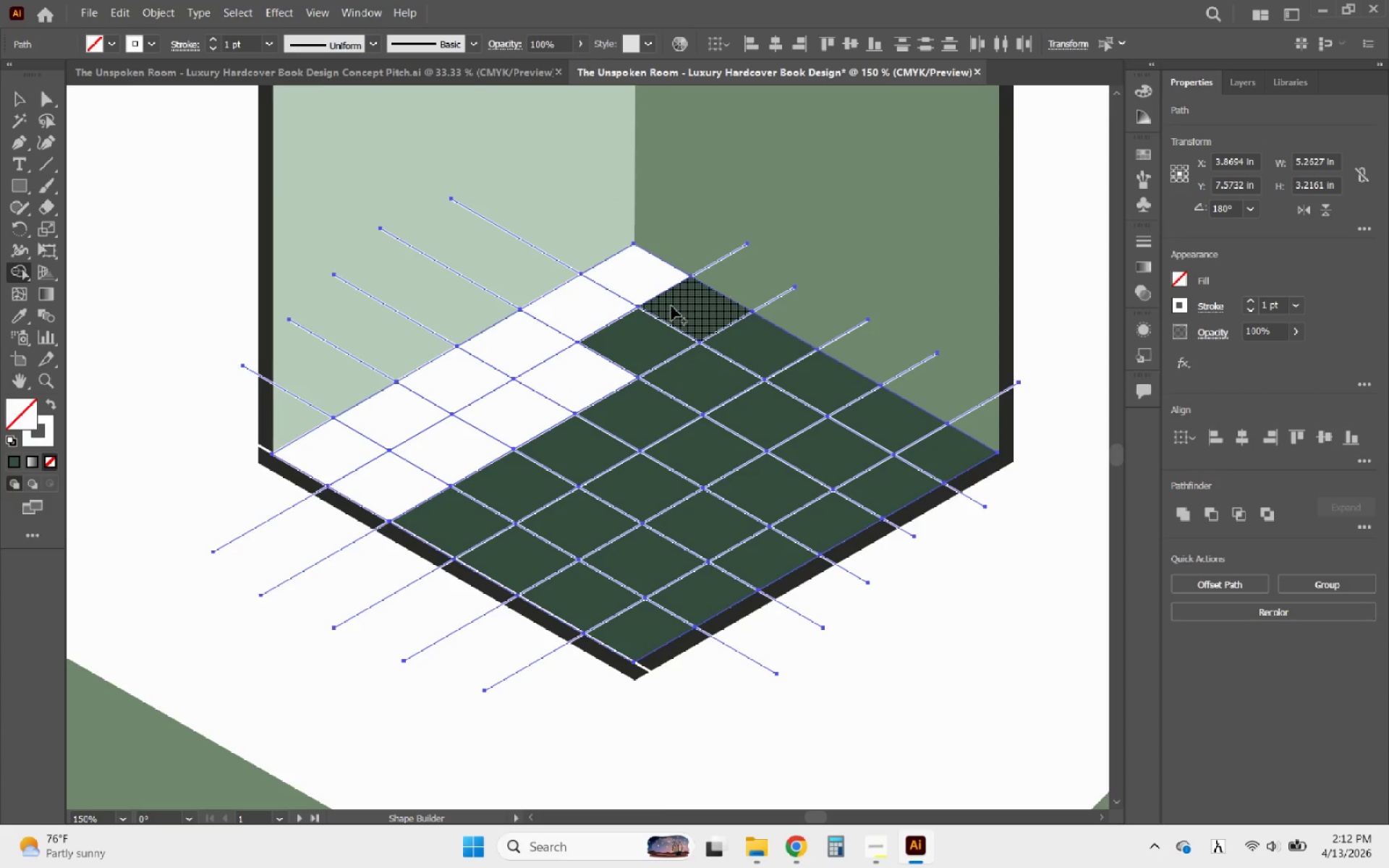 
left_click_drag(start_coordinate=[672, 306], to_coordinate=[701, 310])
 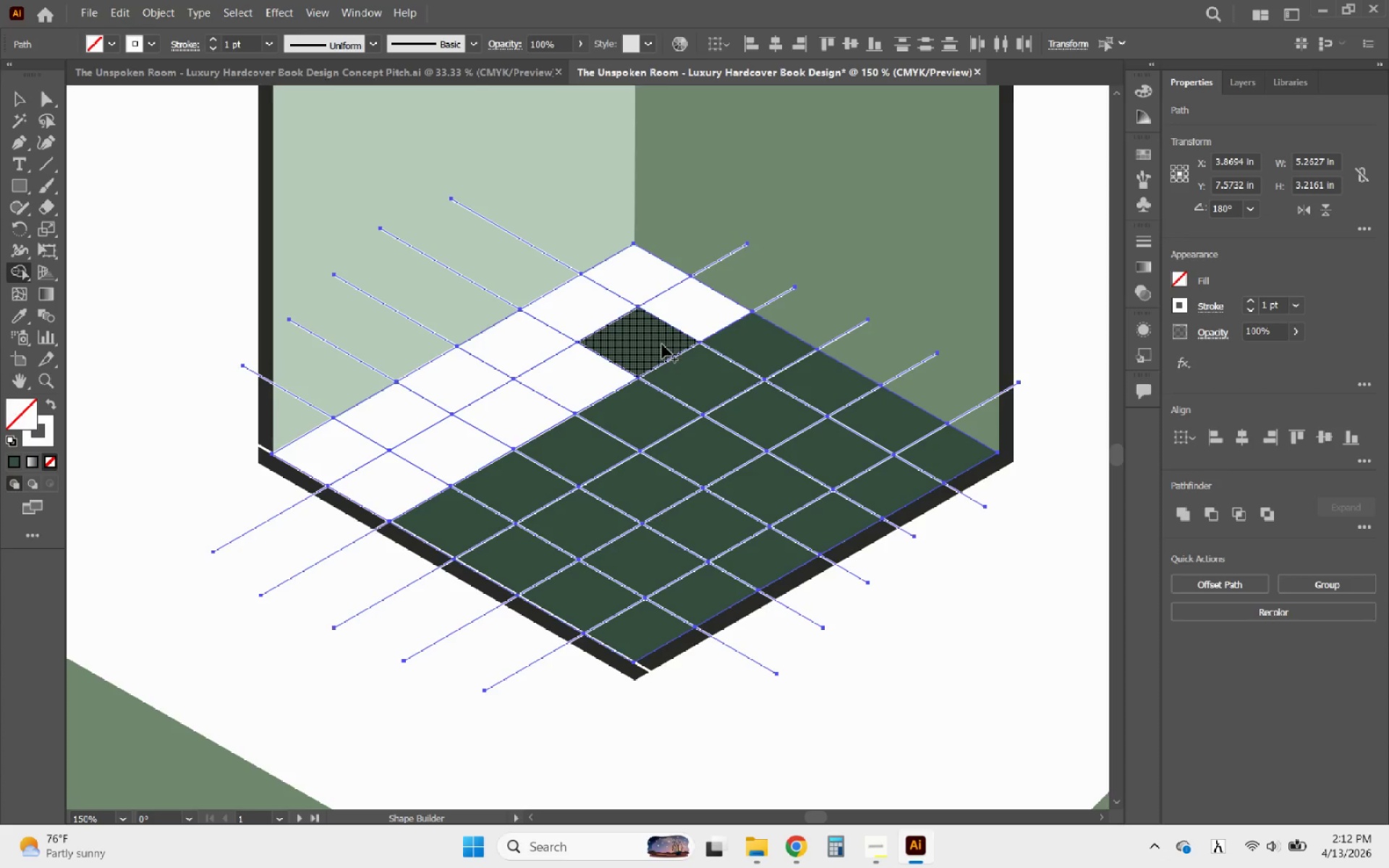 
left_click_drag(start_coordinate=[659, 344], to_coordinate=[642, 344])
 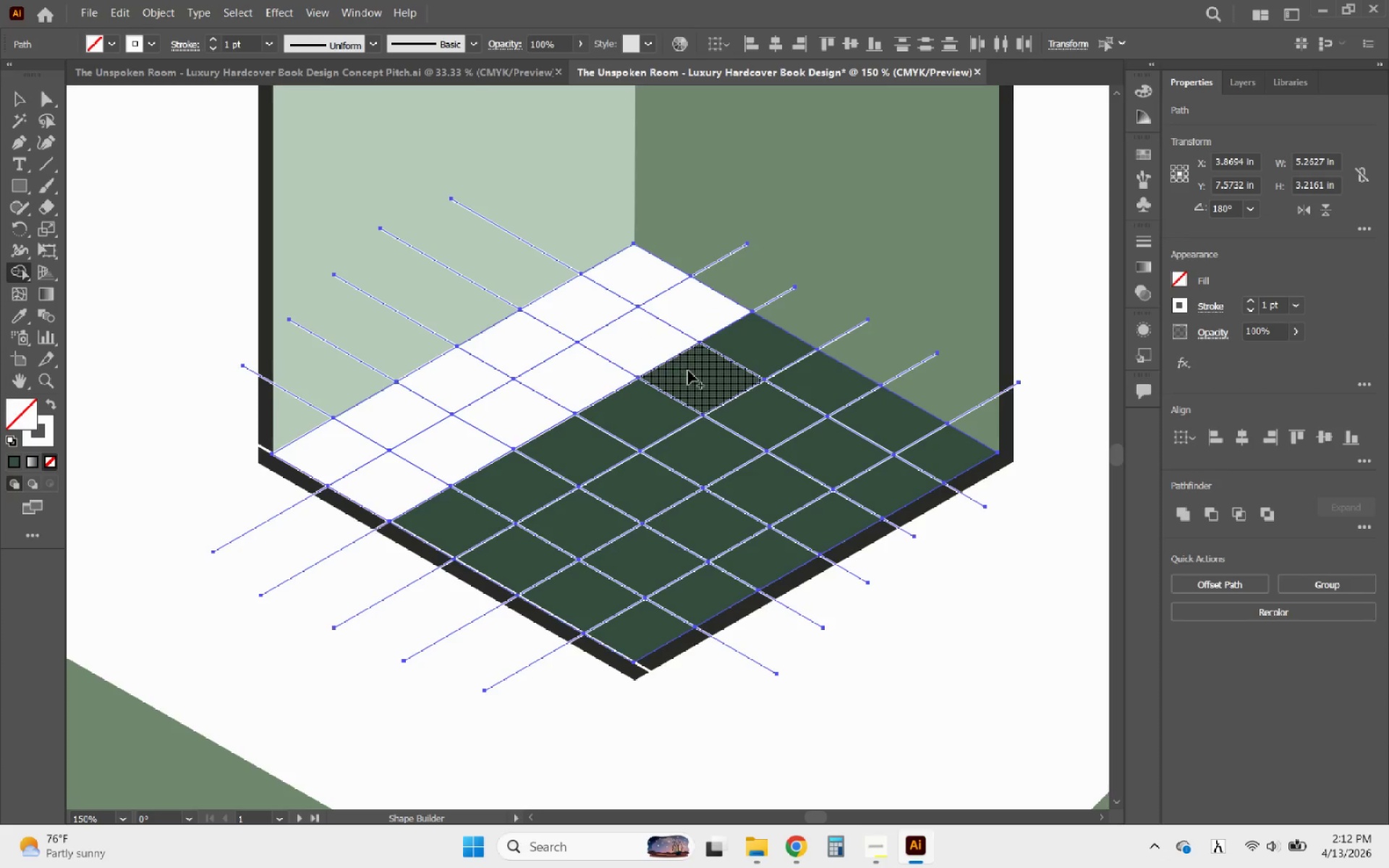 
left_click_drag(start_coordinate=[689, 370], to_coordinate=[736, 381])
 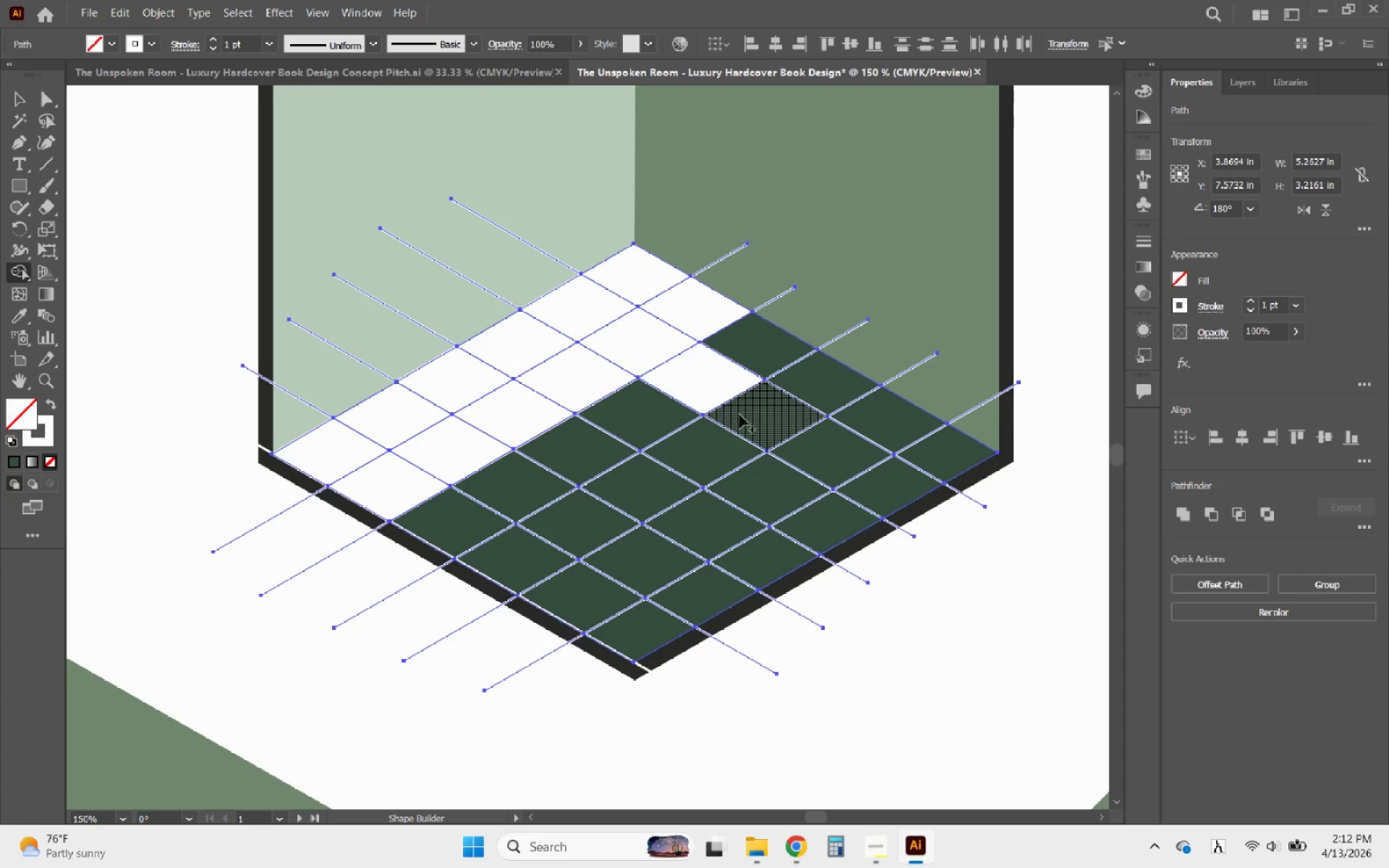 
left_click_drag(start_coordinate=[744, 414], to_coordinate=[757, 412])
 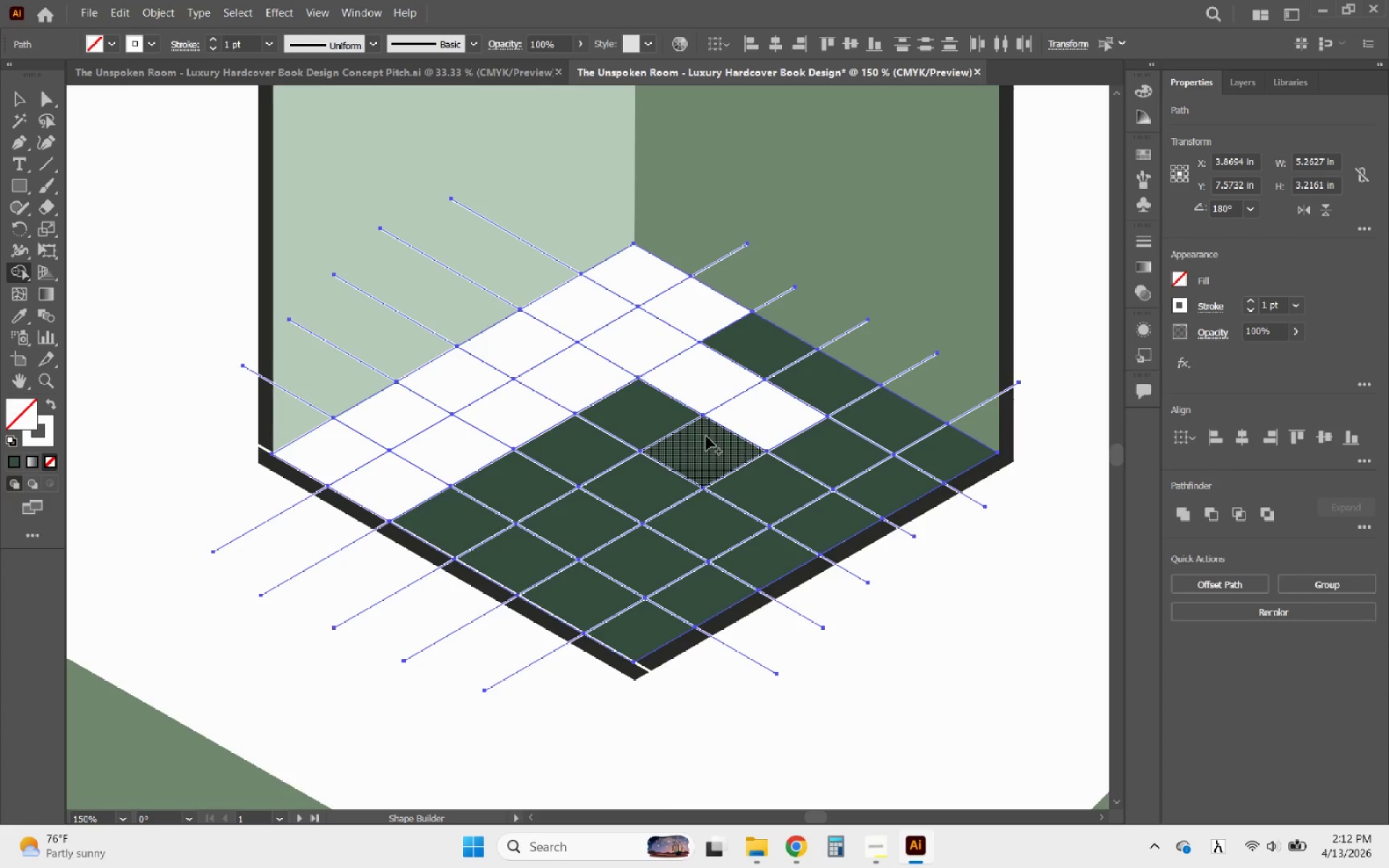 
left_click_drag(start_coordinate=[706, 436], to_coordinate=[692, 440])
 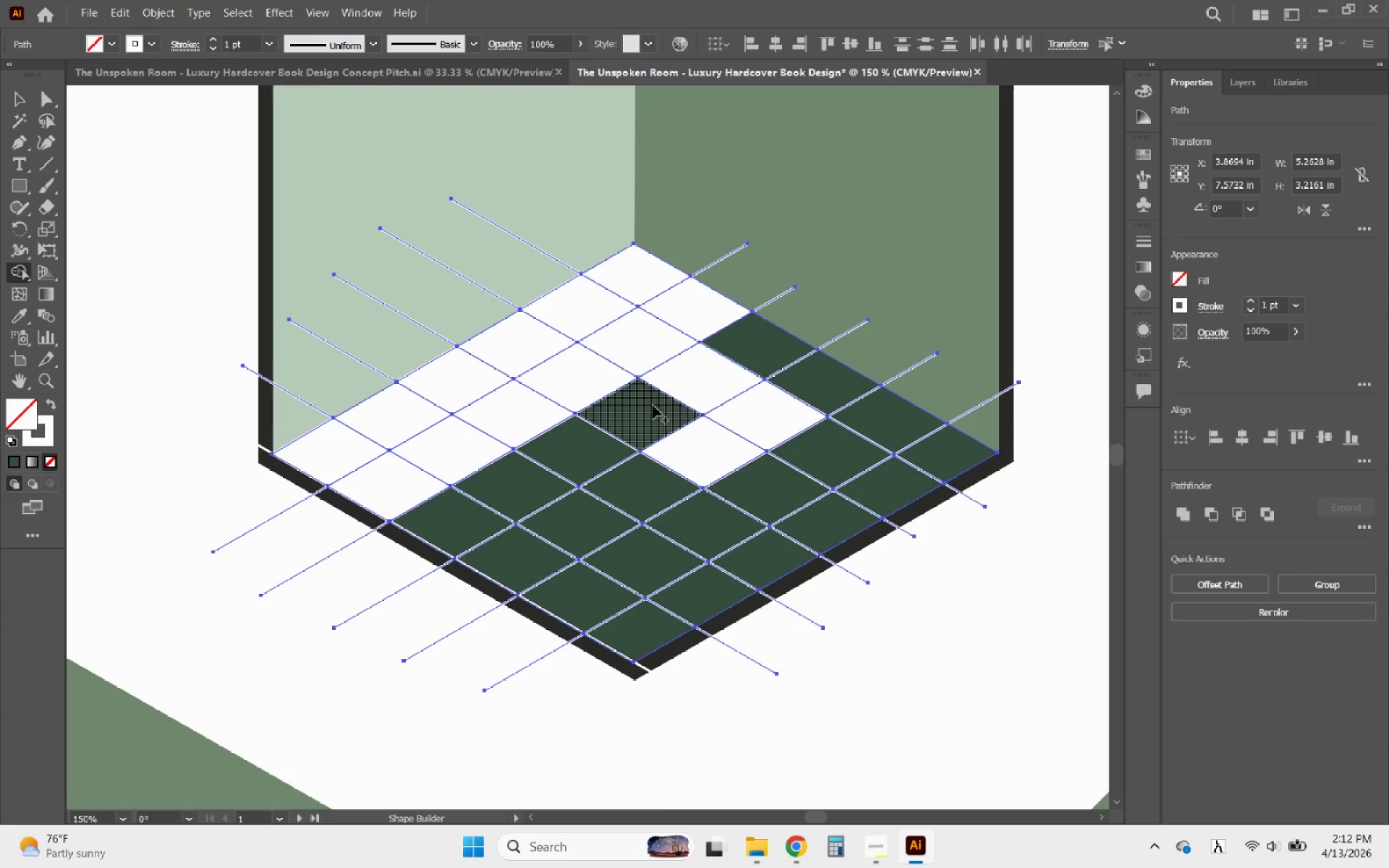 
left_click_drag(start_coordinate=[653, 405], to_coordinate=[637, 405])
 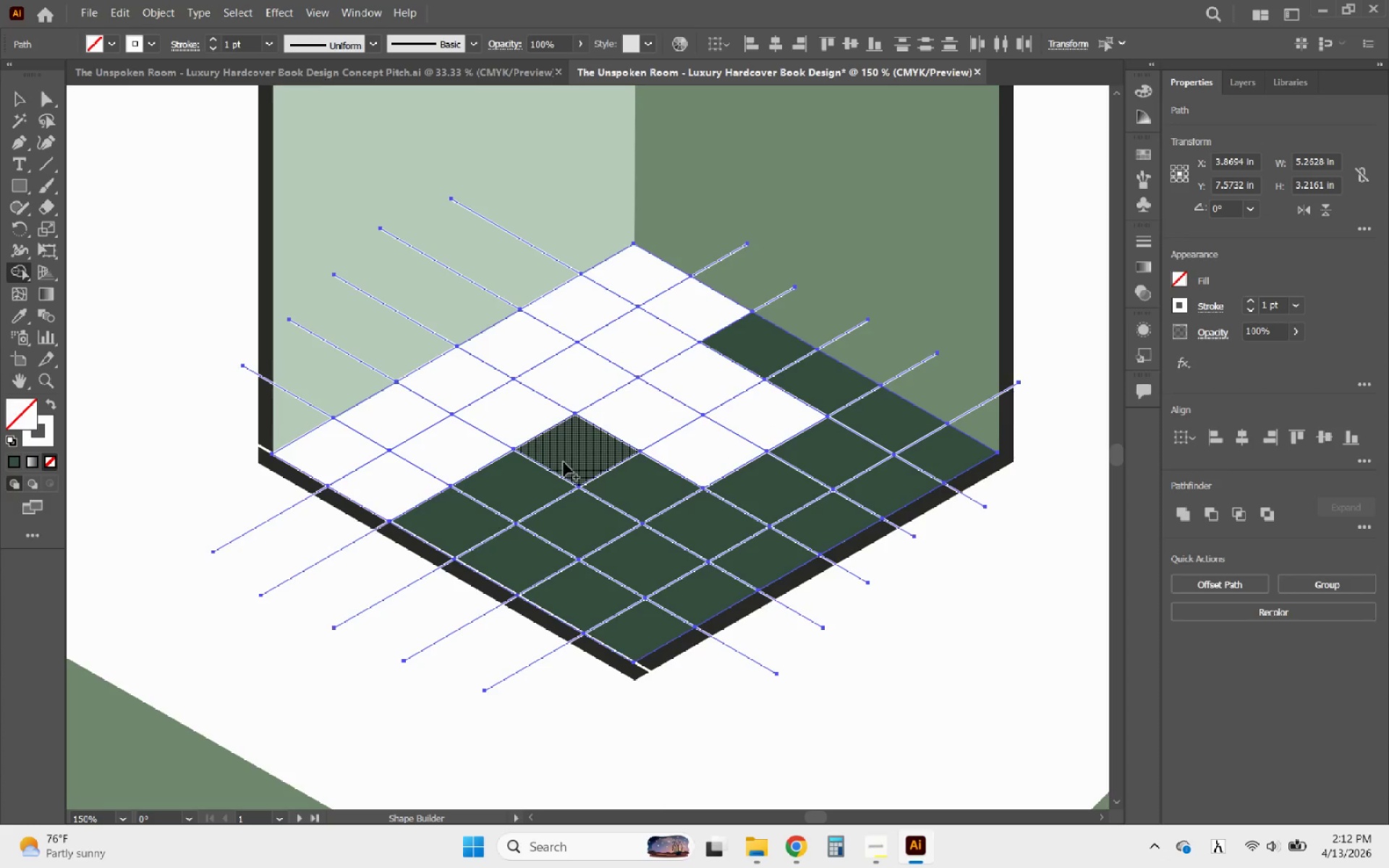 
left_click_drag(start_coordinate=[564, 462], to_coordinate=[549, 463])
 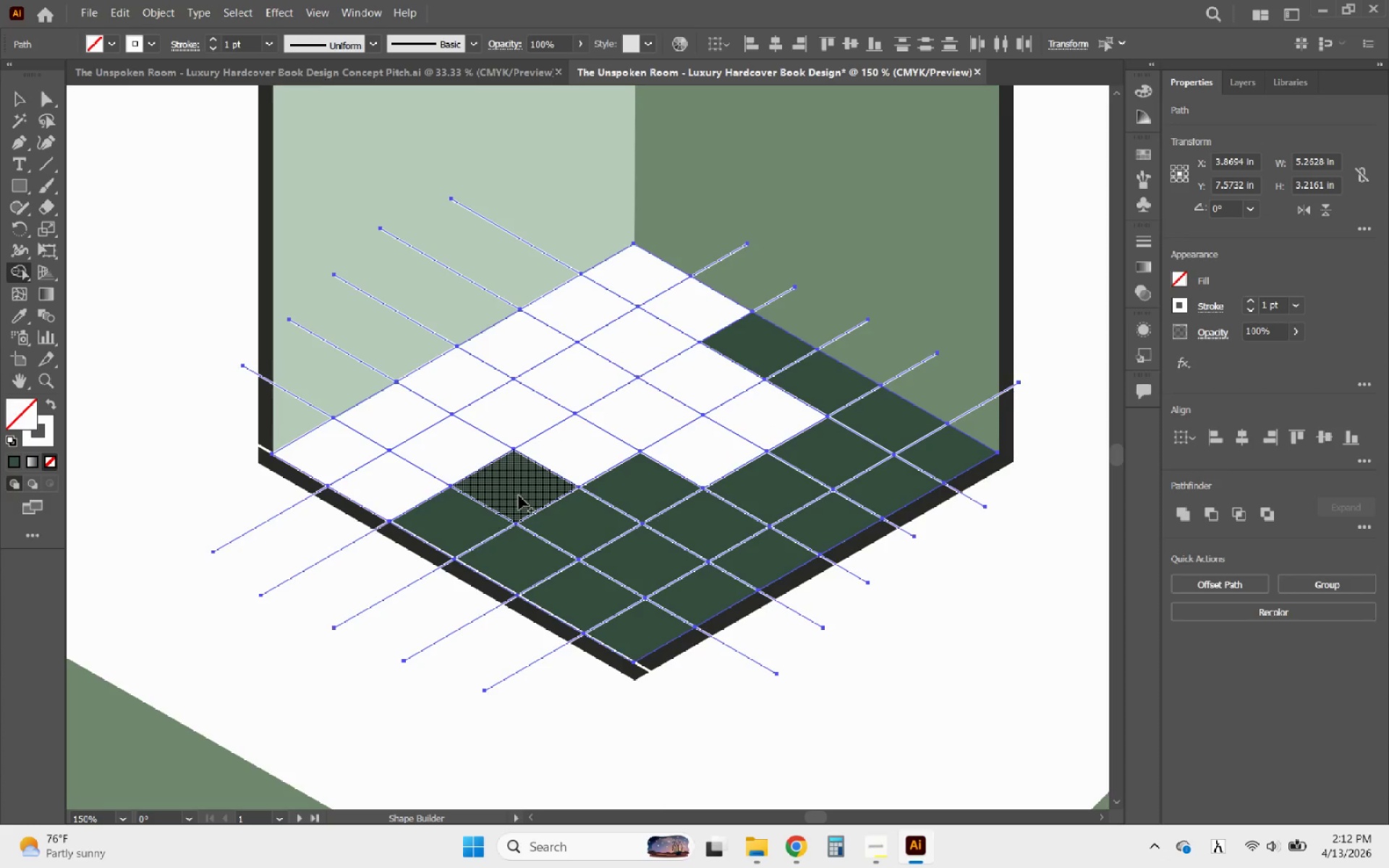 
left_click_drag(start_coordinate=[519, 495], to_coordinate=[499, 495])
 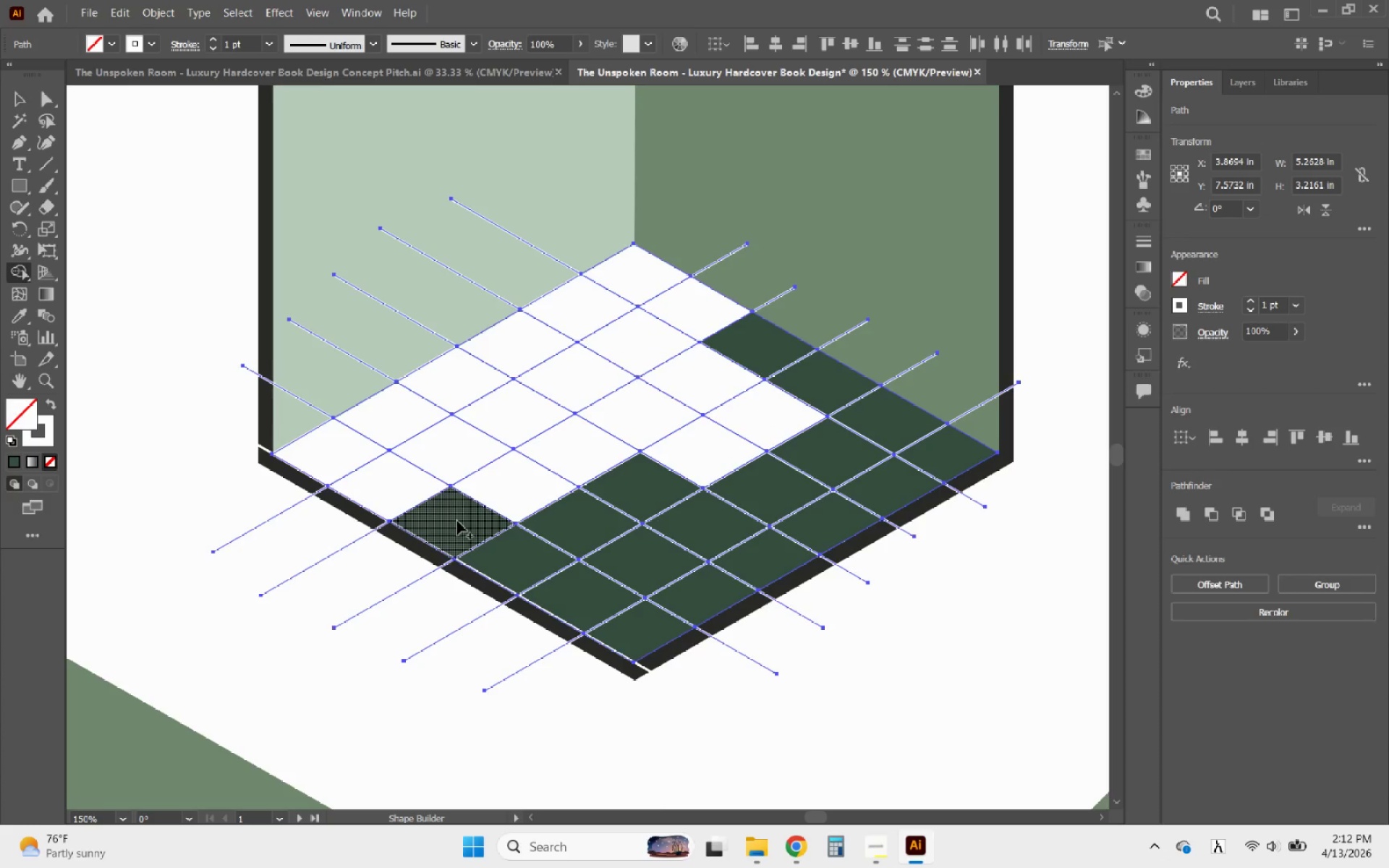 
left_click_drag(start_coordinate=[457, 521], to_coordinate=[450, 521])
 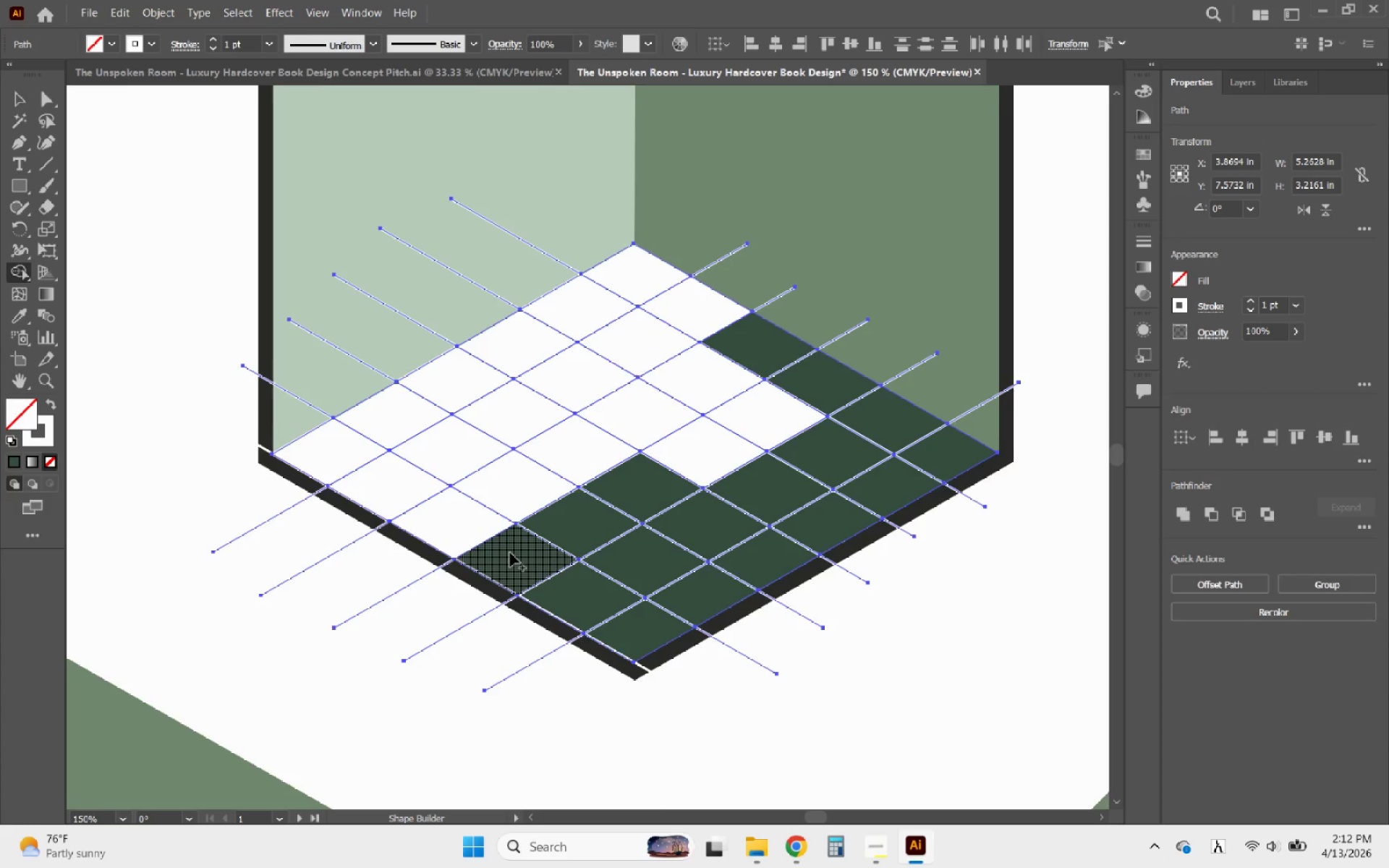 
left_click_drag(start_coordinate=[510, 553], to_coordinate=[527, 550])
 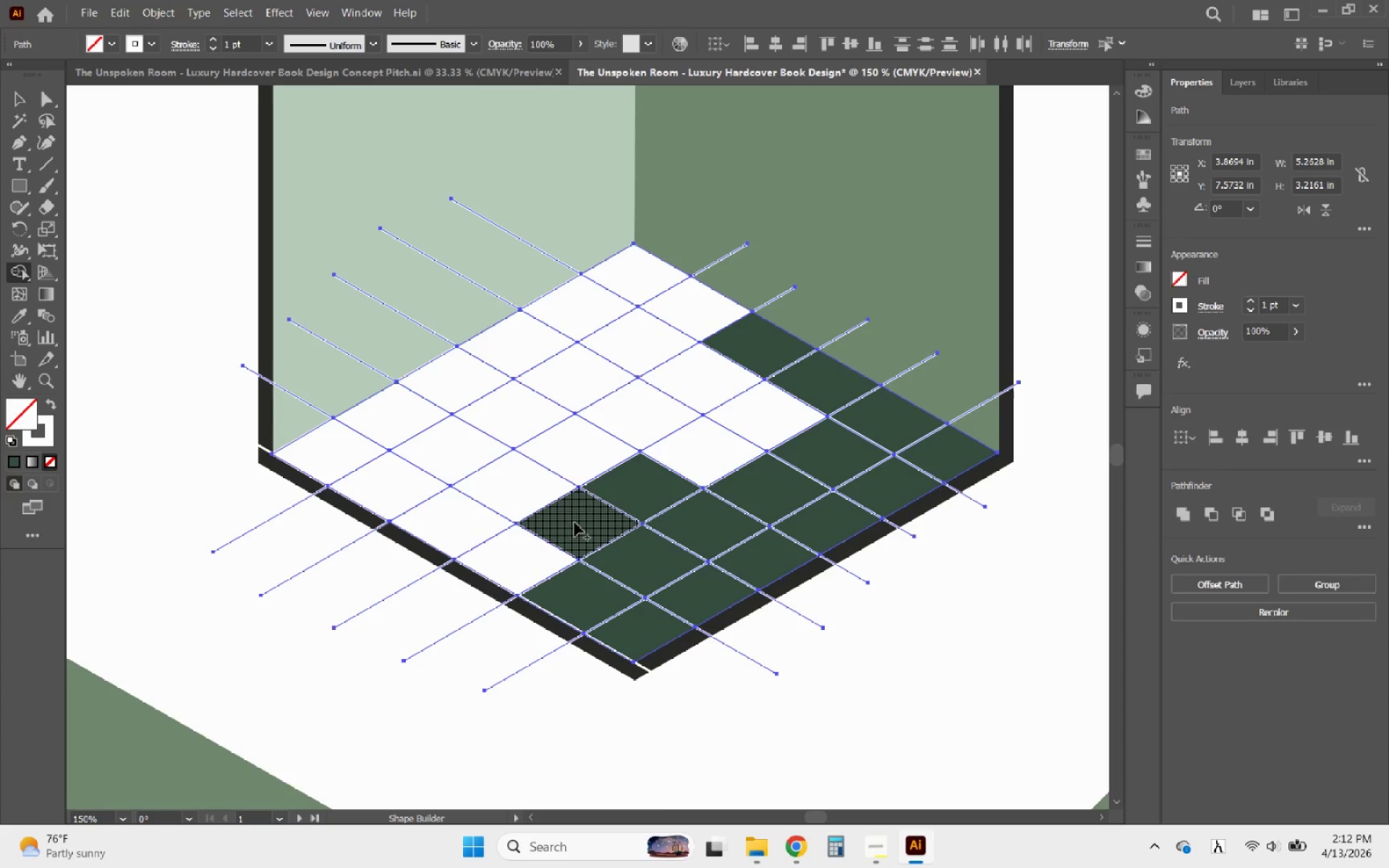 
left_click_drag(start_coordinate=[575, 522], to_coordinate=[592, 520])
 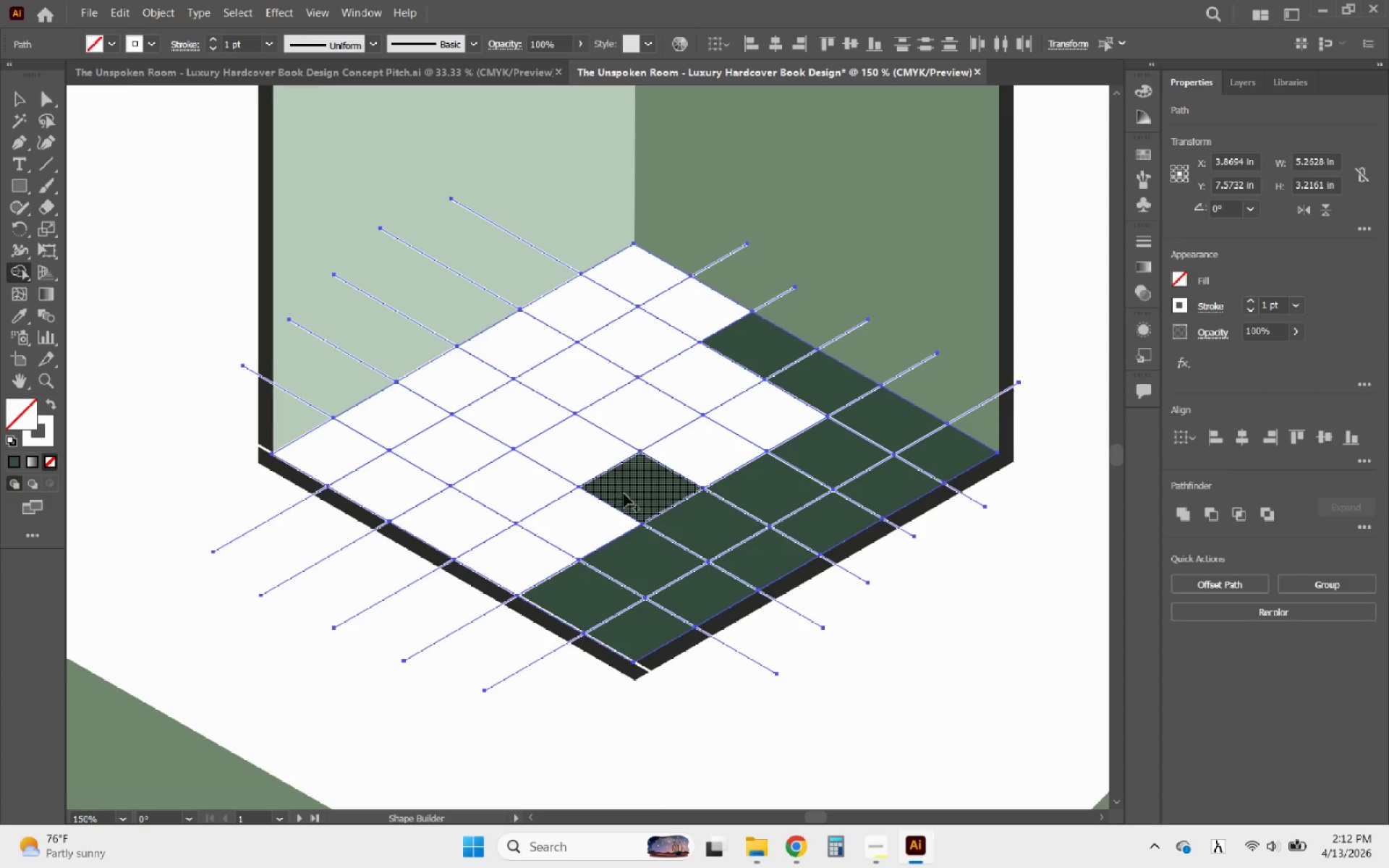 
left_click_drag(start_coordinate=[626, 491], to_coordinate=[635, 488])
 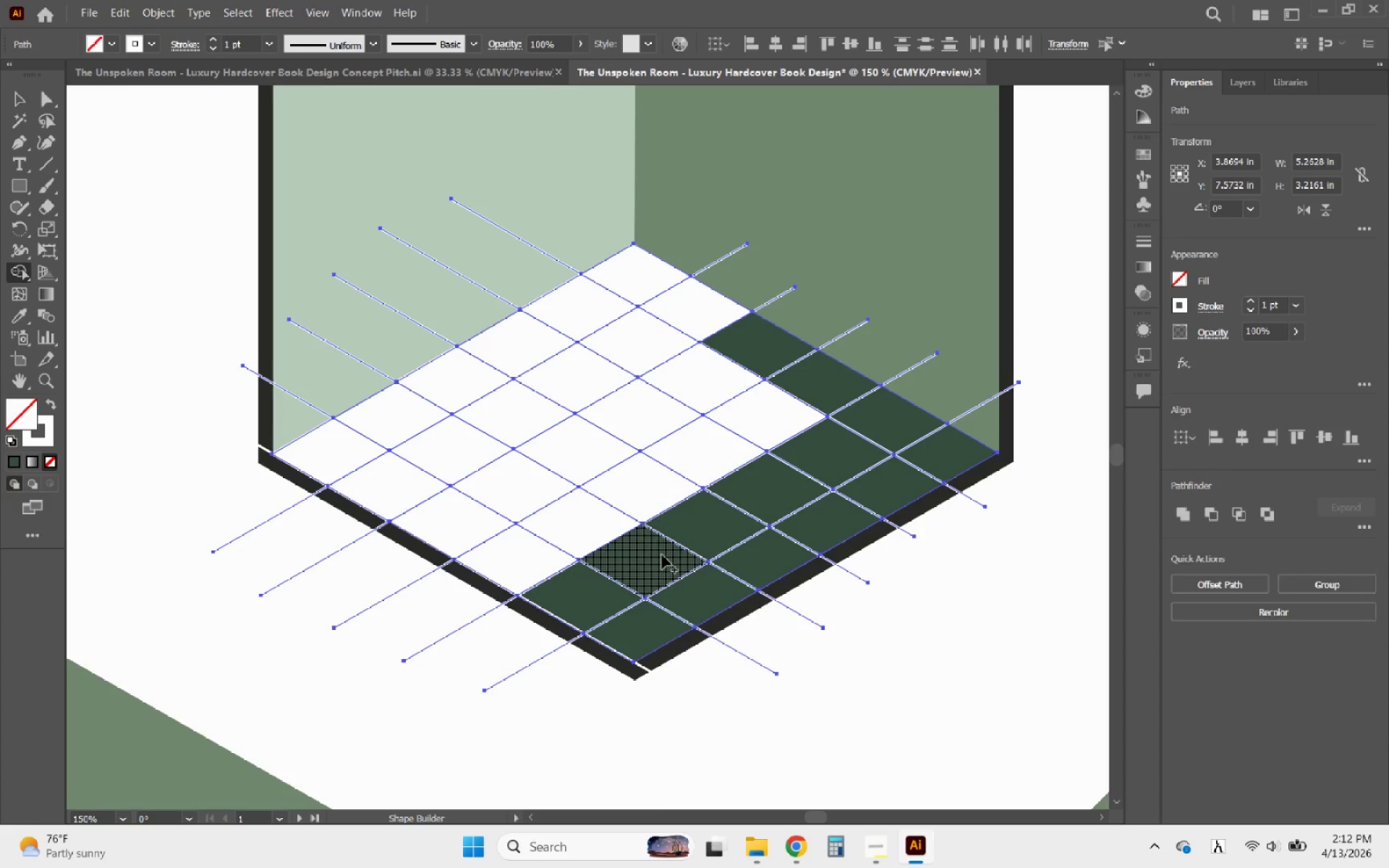 
left_click_drag(start_coordinate=[662, 555], to_coordinate=[650, 557])
 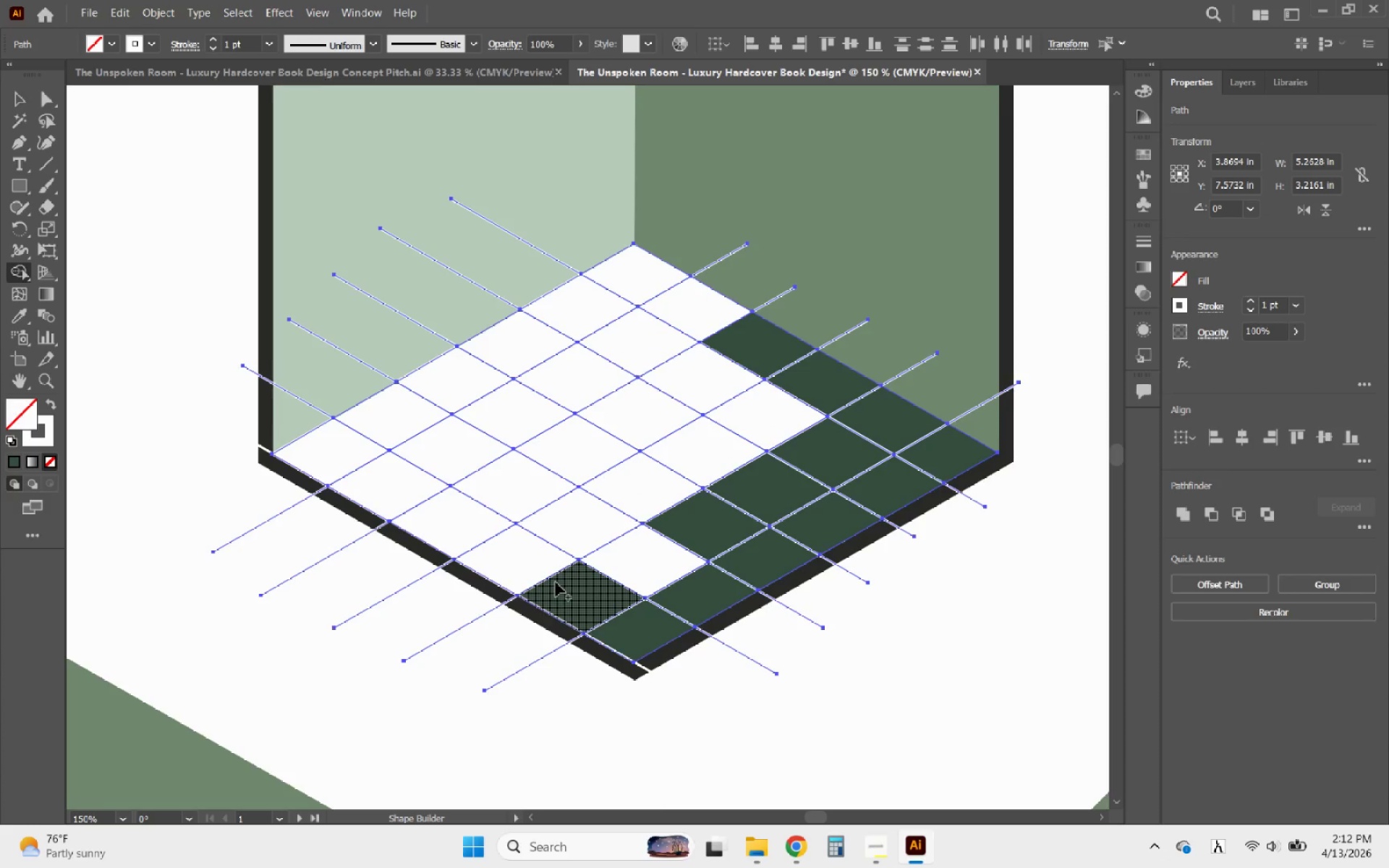 
left_click_drag(start_coordinate=[560, 582], to_coordinate=[585, 586])
 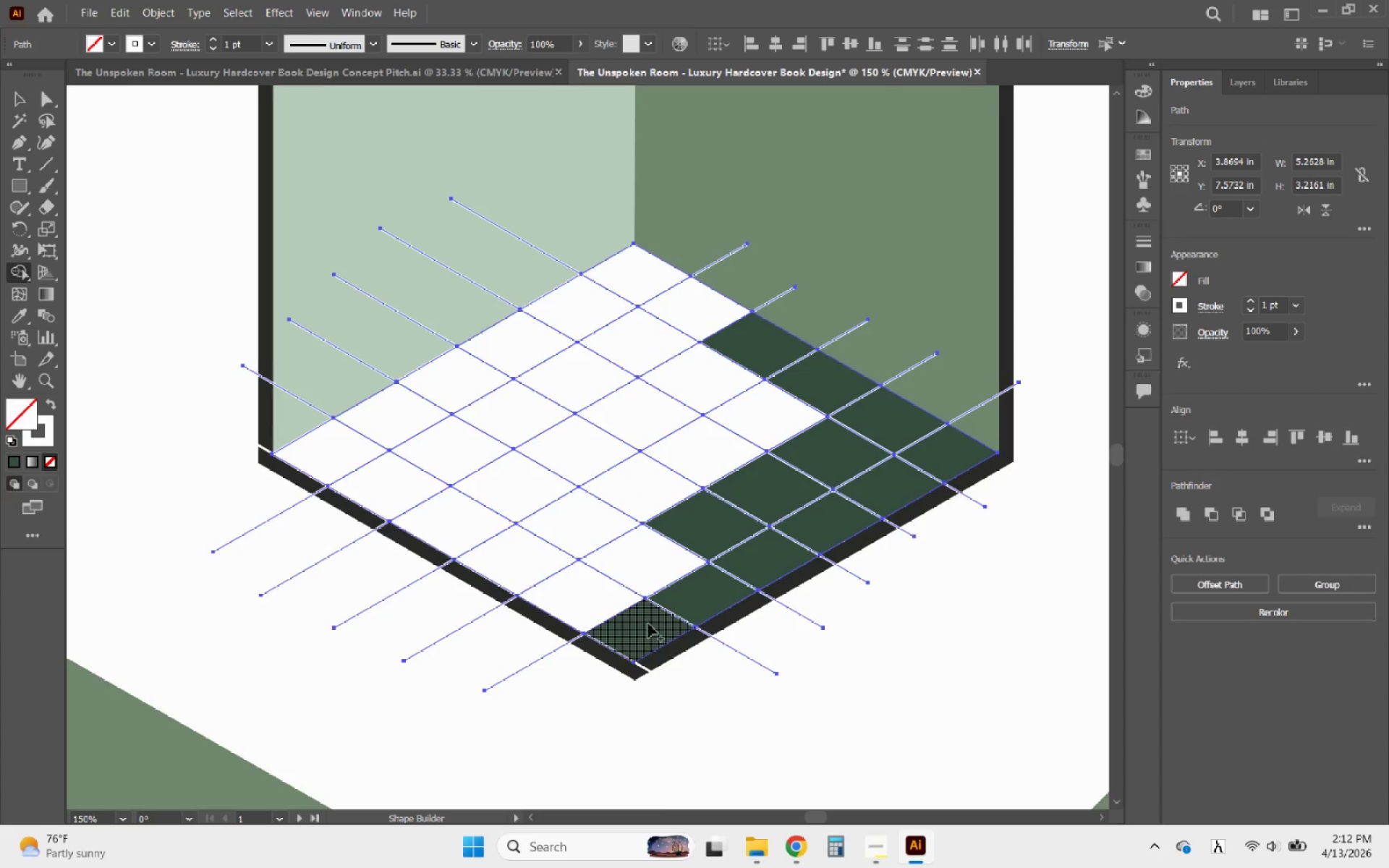 
left_click_drag(start_coordinate=[649, 624], to_coordinate=[656, 623])
 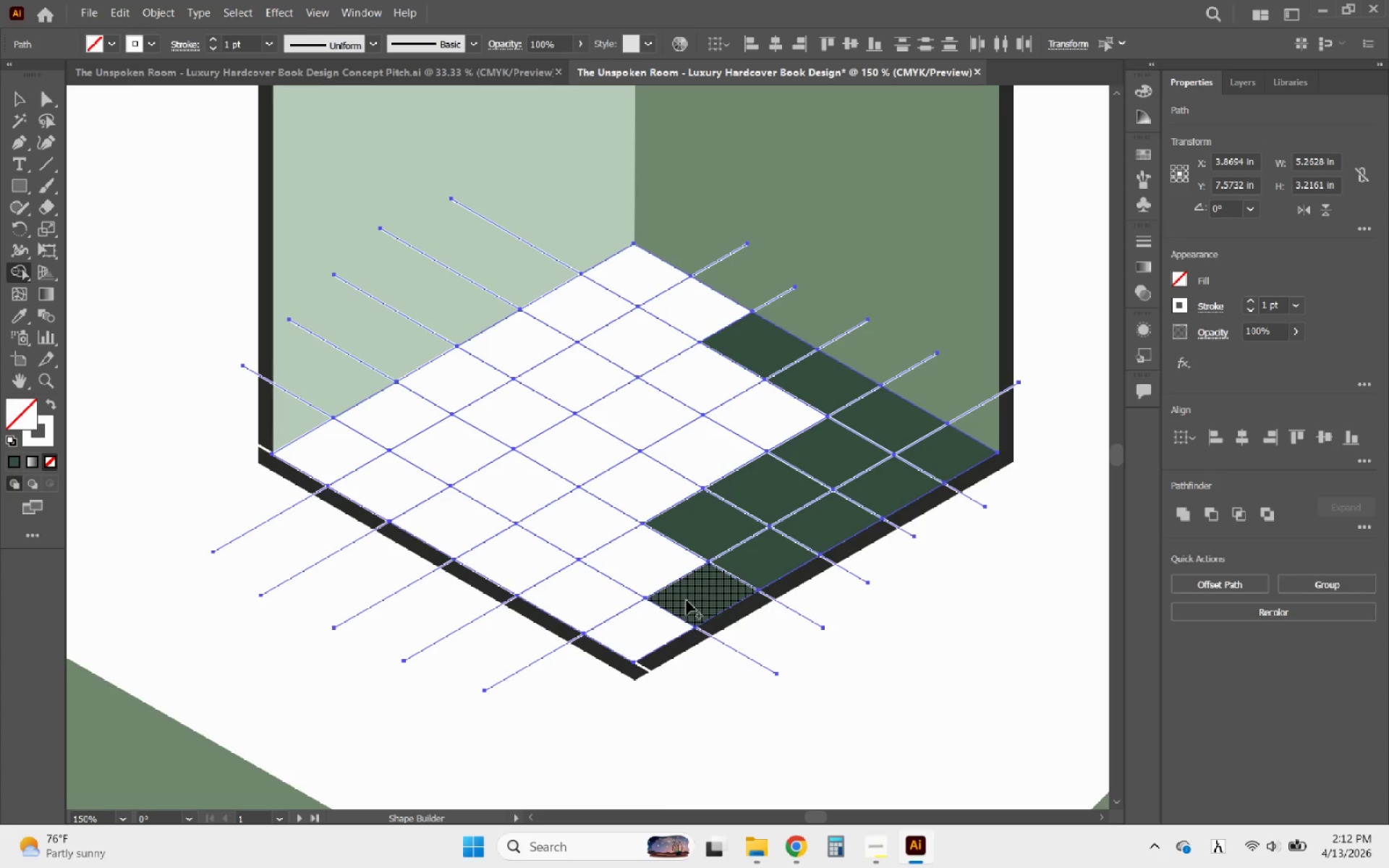 
left_click_drag(start_coordinate=[687, 600], to_coordinate=[696, 597])
 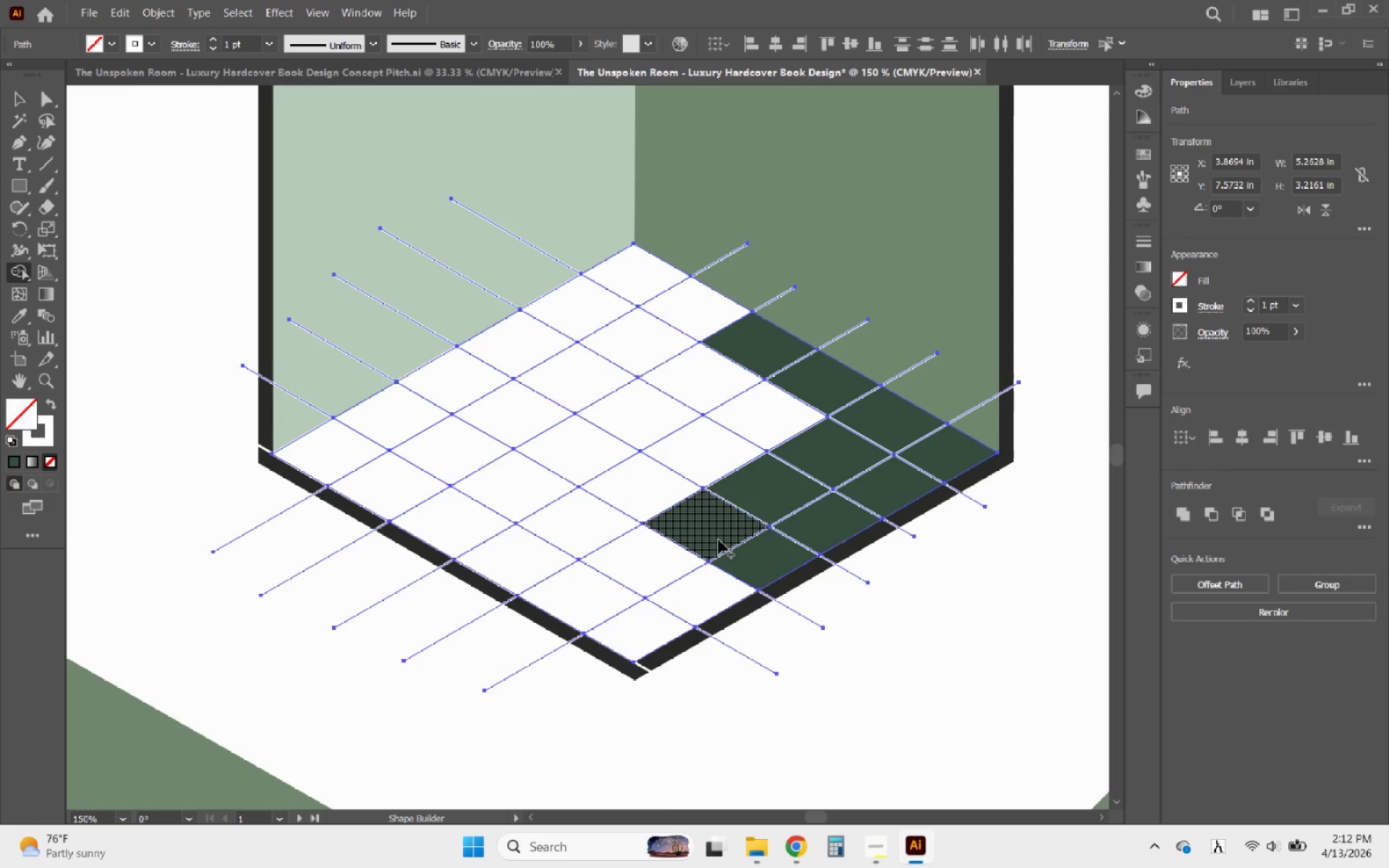 
left_click_drag(start_coordinate=[720, 541], to_coordinate=[705, 537])
 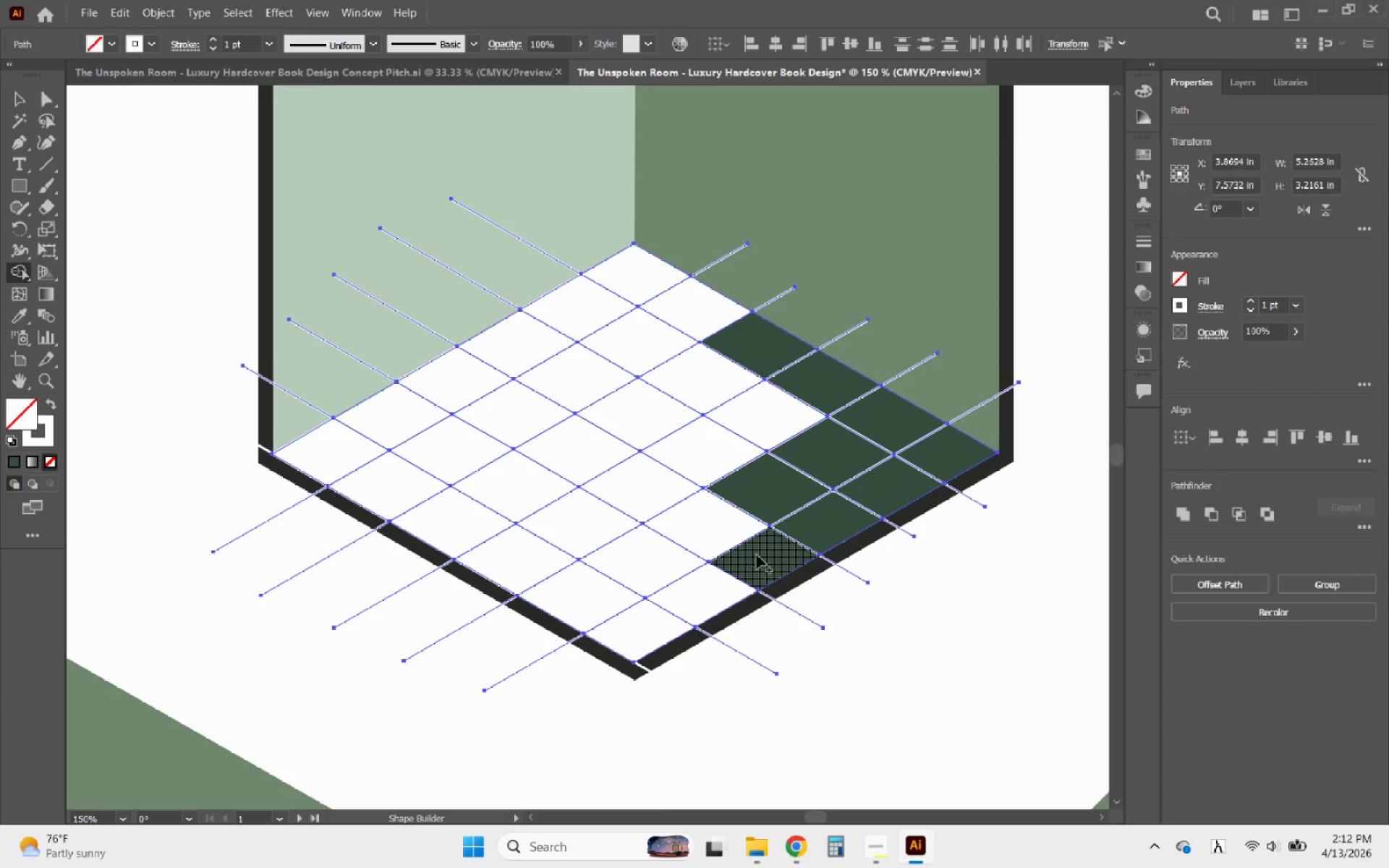 
left_click_drag(start_coordinate=[758, 555], to_coordinate=[772, 551])
 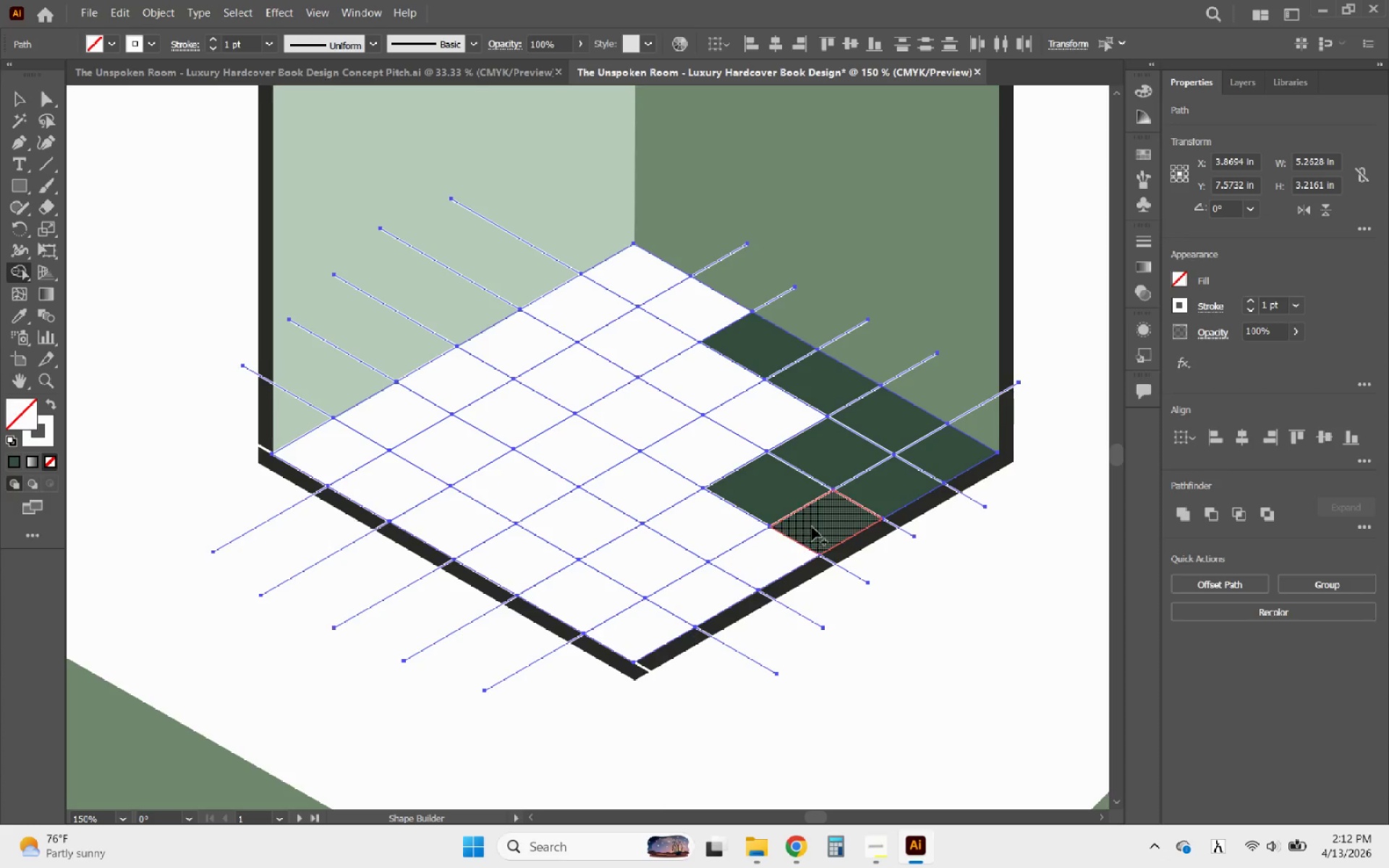 
left_click_drag(start_coordinate=[810, 527], to_coordinate=[822, 522])
 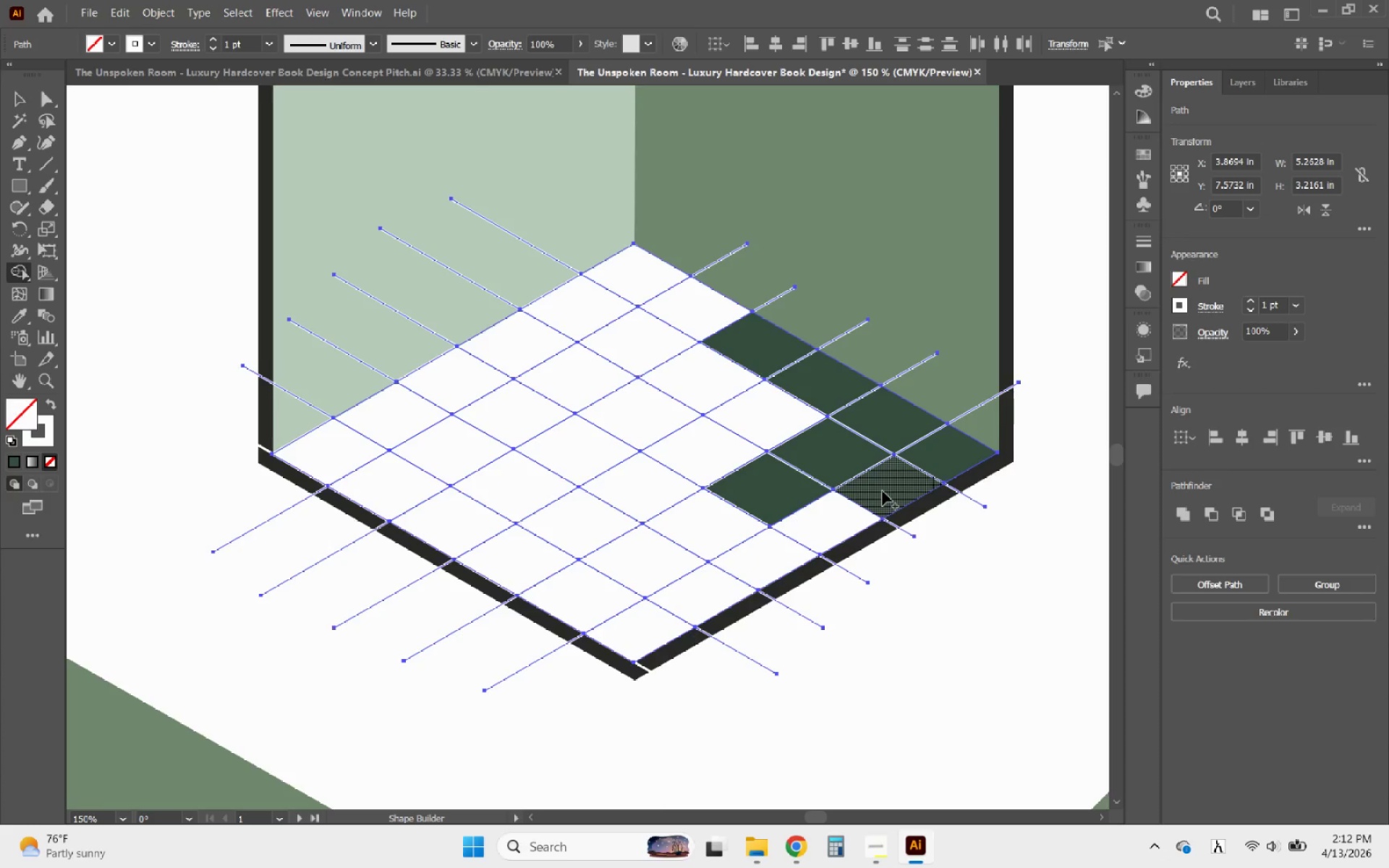 
left_click_drag(start_coordinate=[883, 491], to_coordinate=[887, 489])
 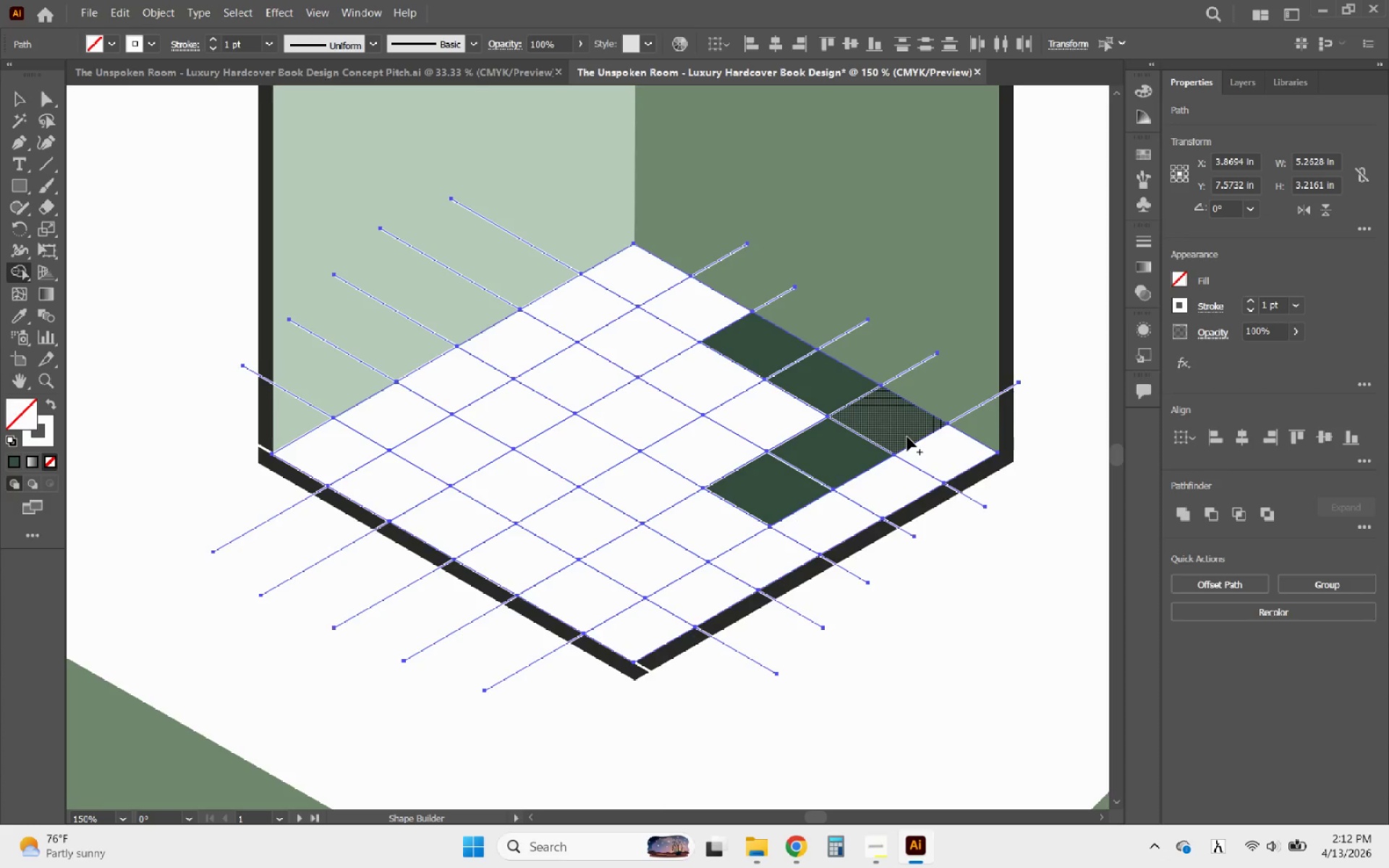 
left_click_drag(start_coordinate=[896, 421], to_coordinate=[875, 420])
 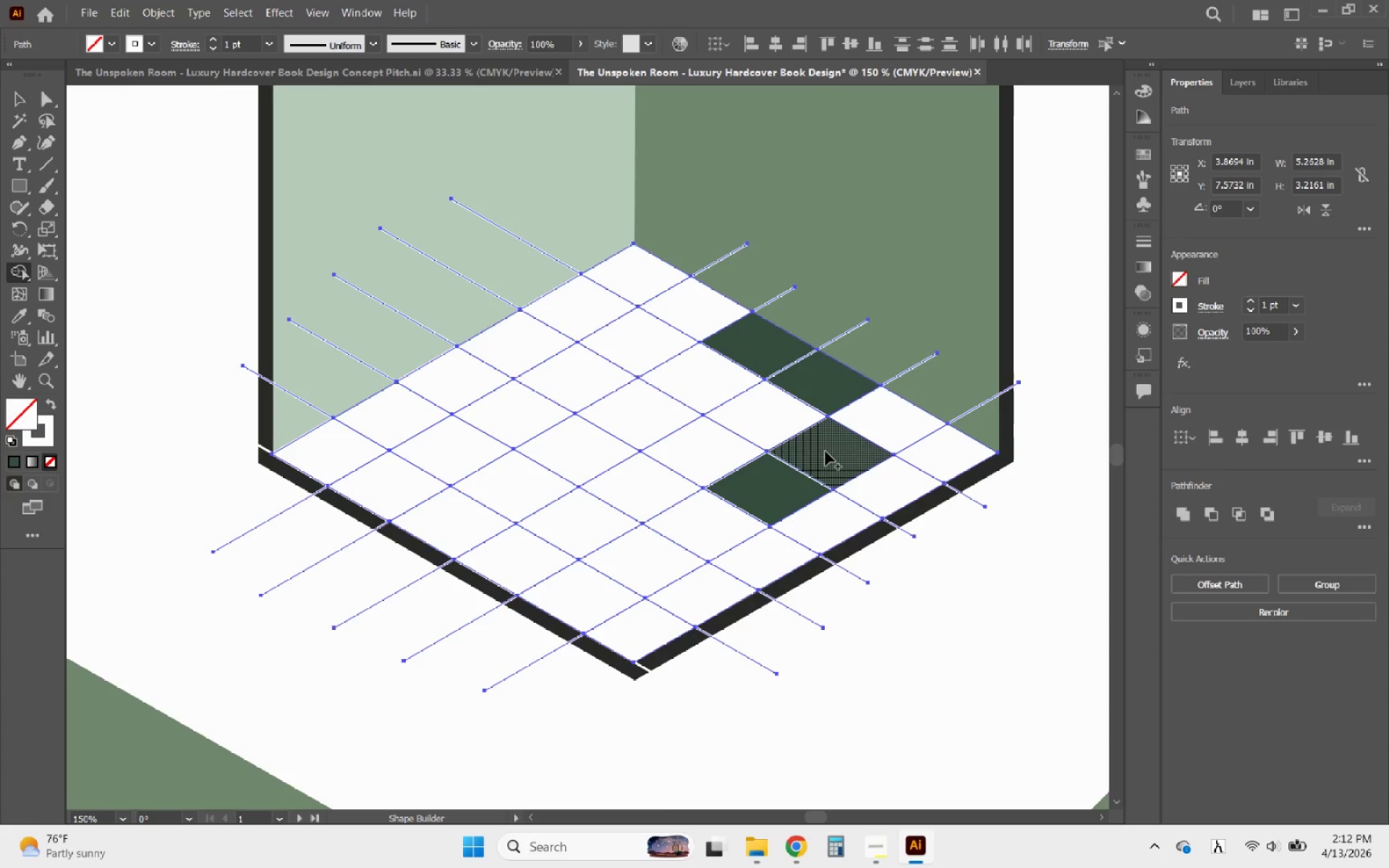 
left_click_drag(start_coordinate=[827, 451], to_coordinate=[804, 450])
 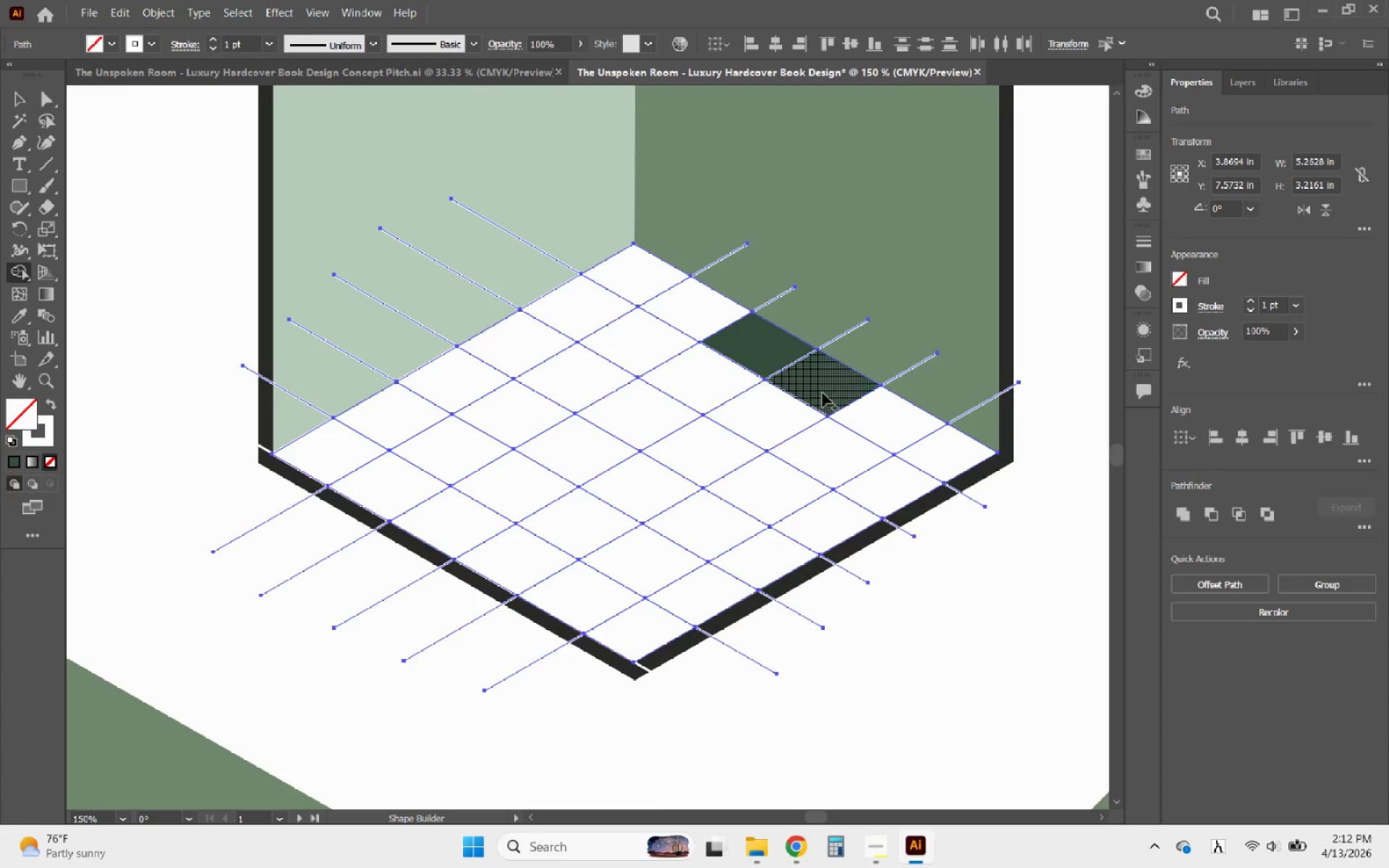 
left_click_drag(start_coordinate=[824, 387], to_coordinate=[807, 378])
 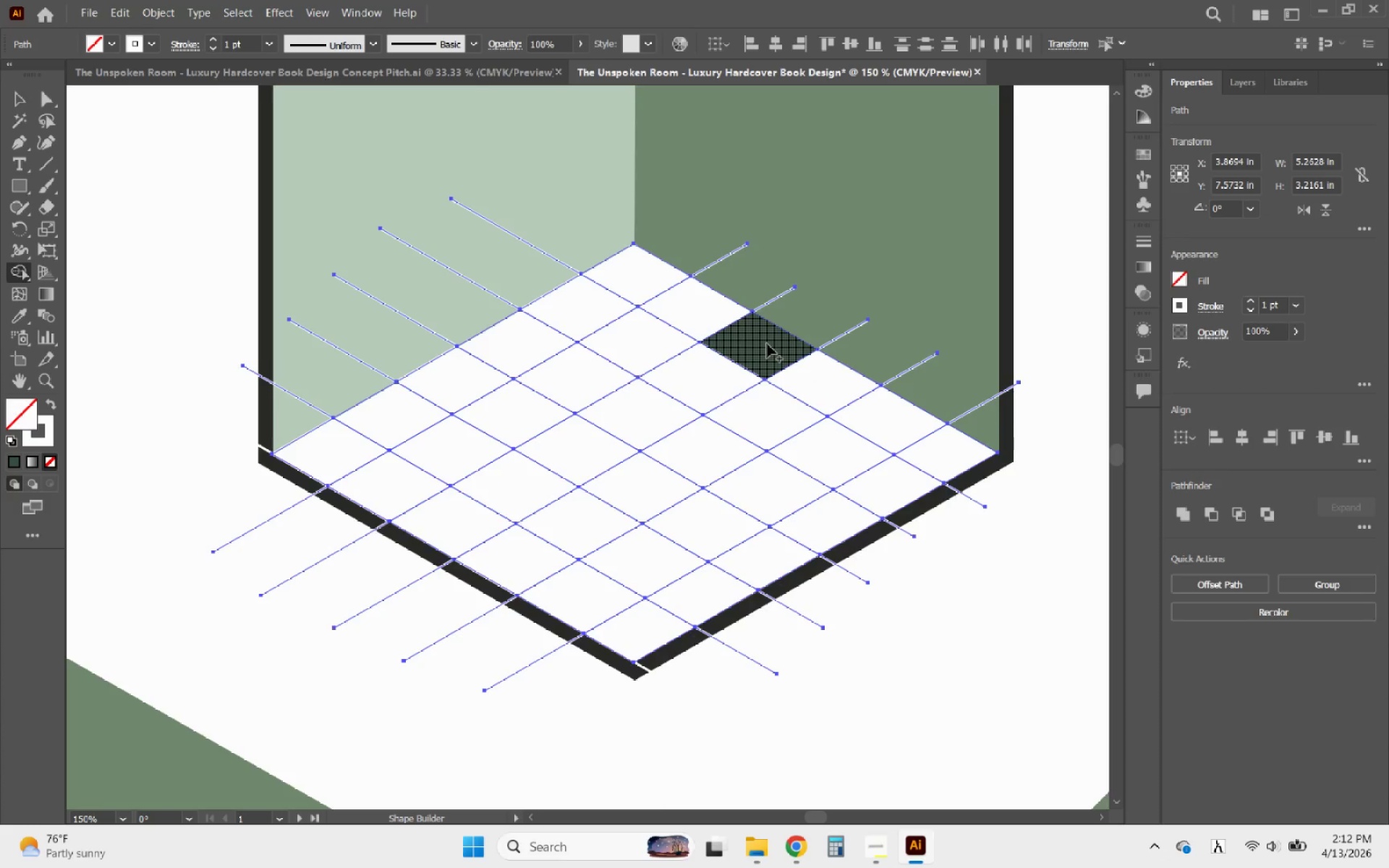 
left_click_drag(start_coordinate=[765, 344], to_coordinate=[739, 340])
 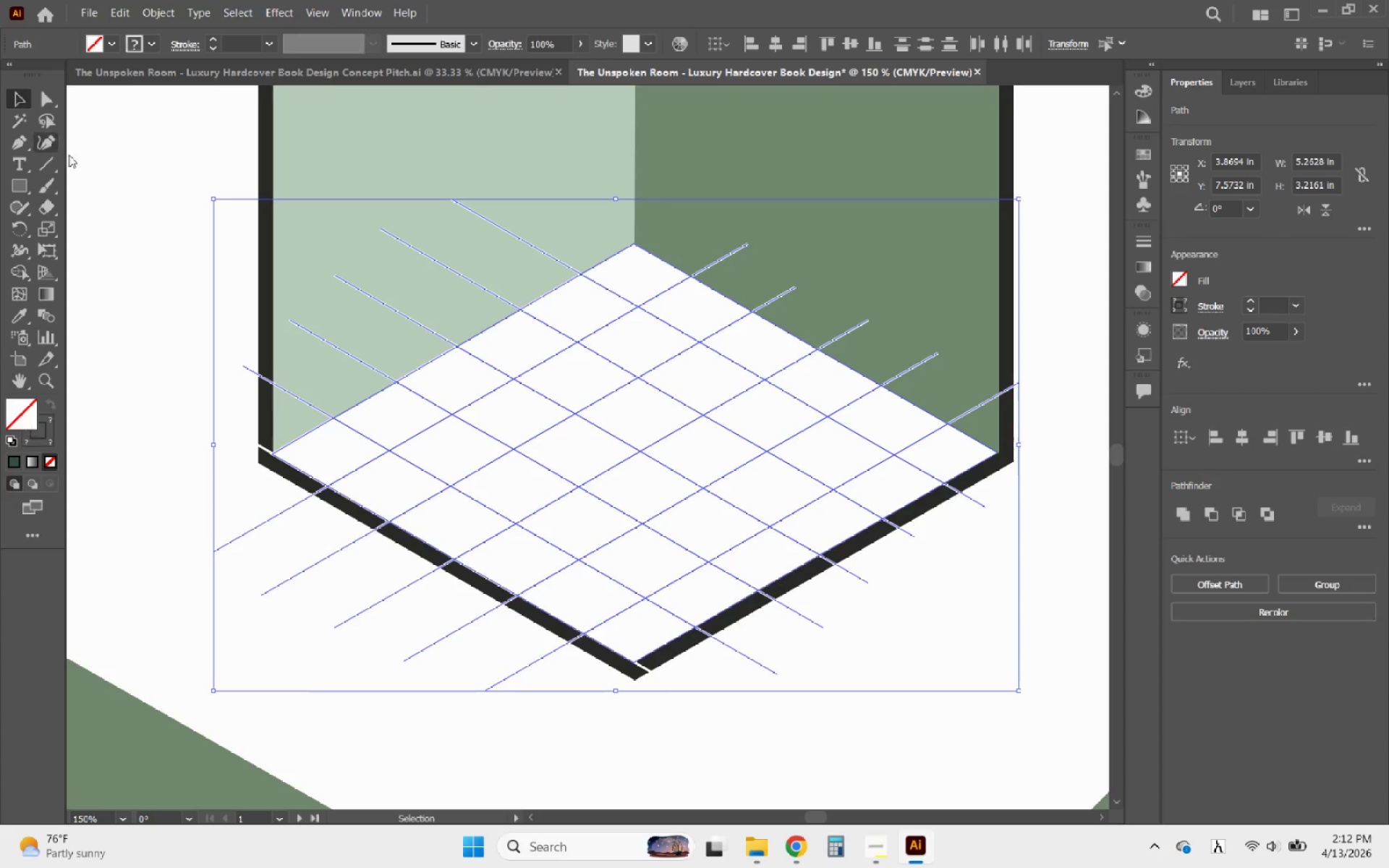 
left_click([128, 293])
 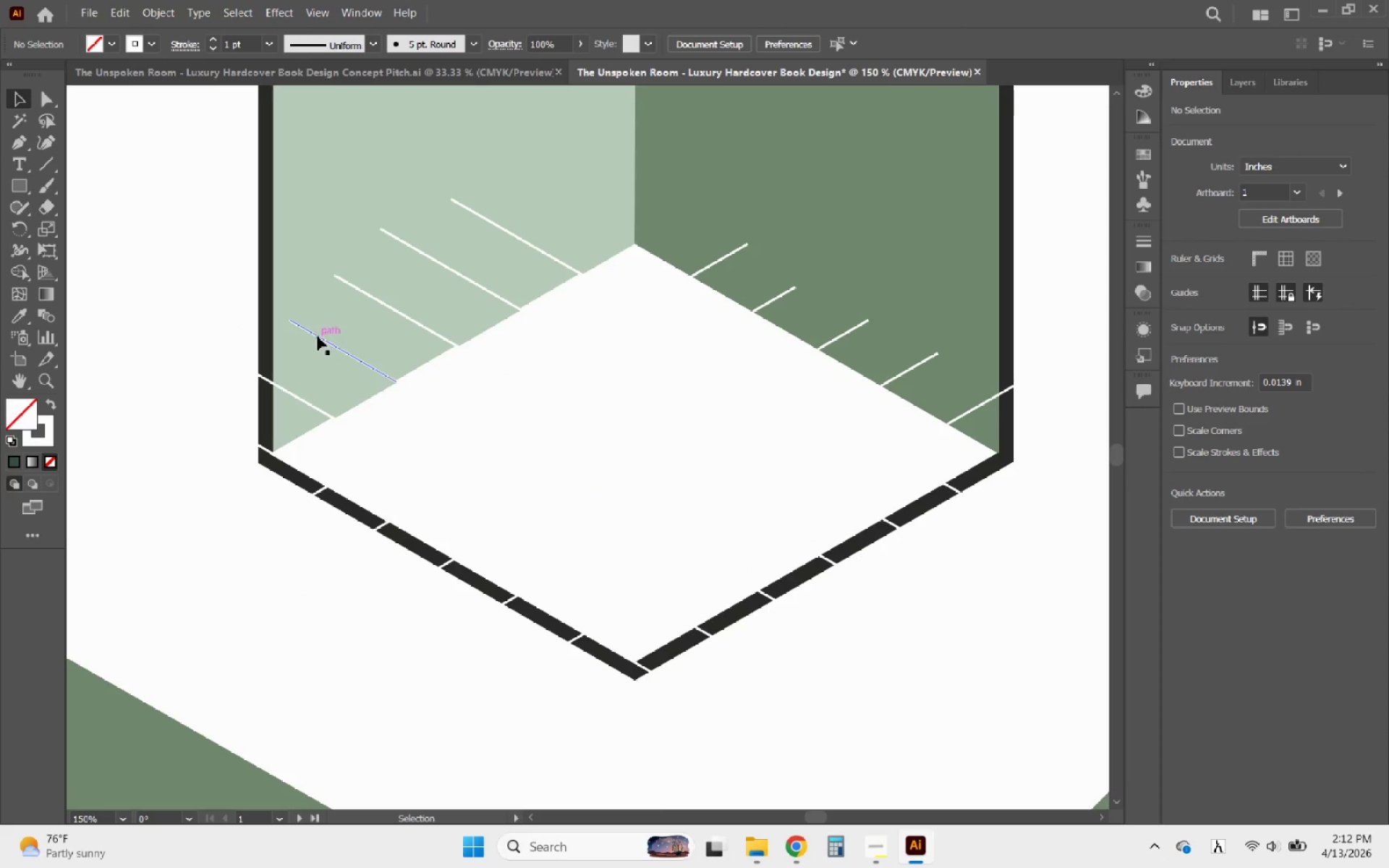 
left_click([318, 336])
 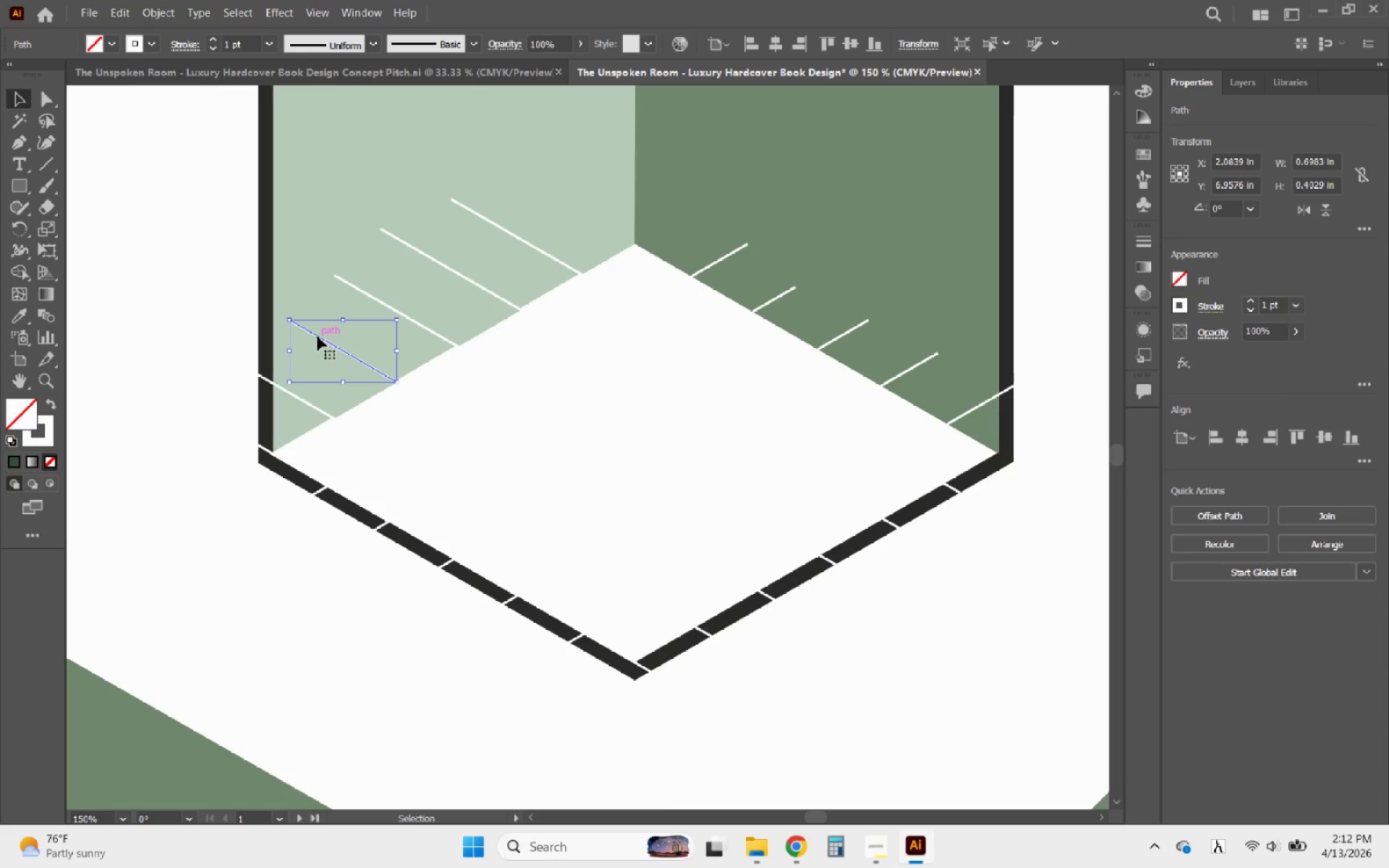 
key(Delete)
 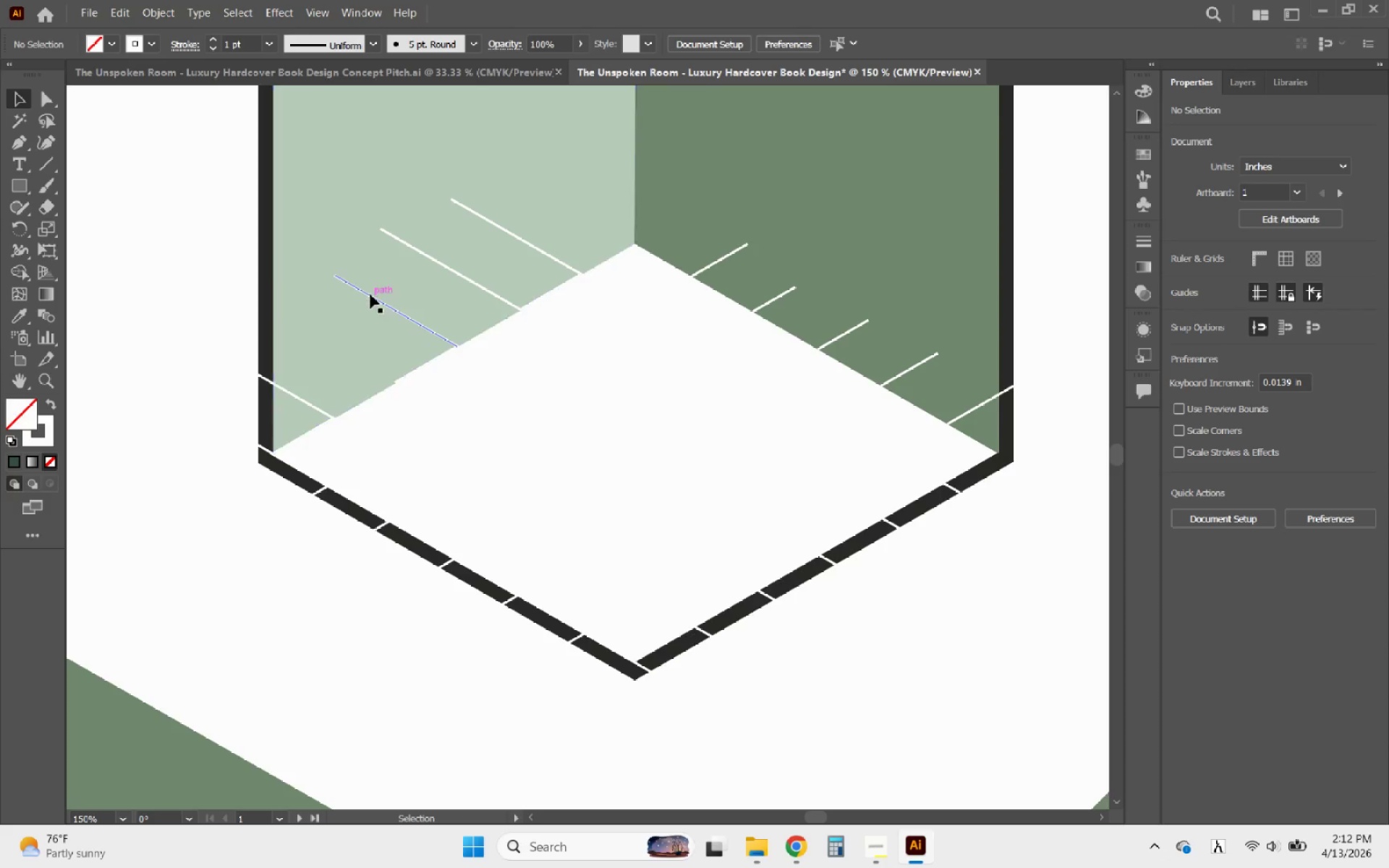 
left_click([369, 295])
 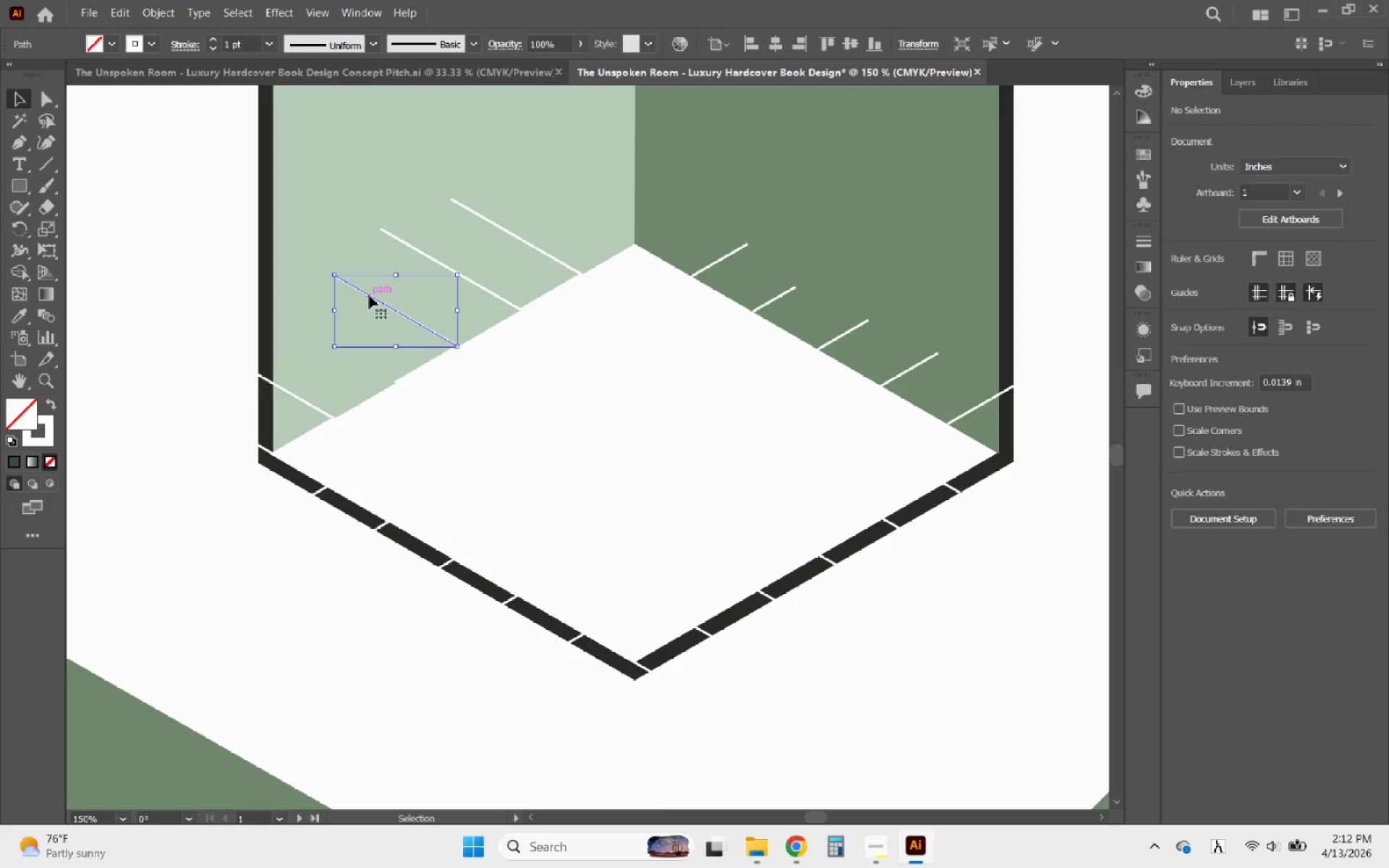 
key(Delete)
 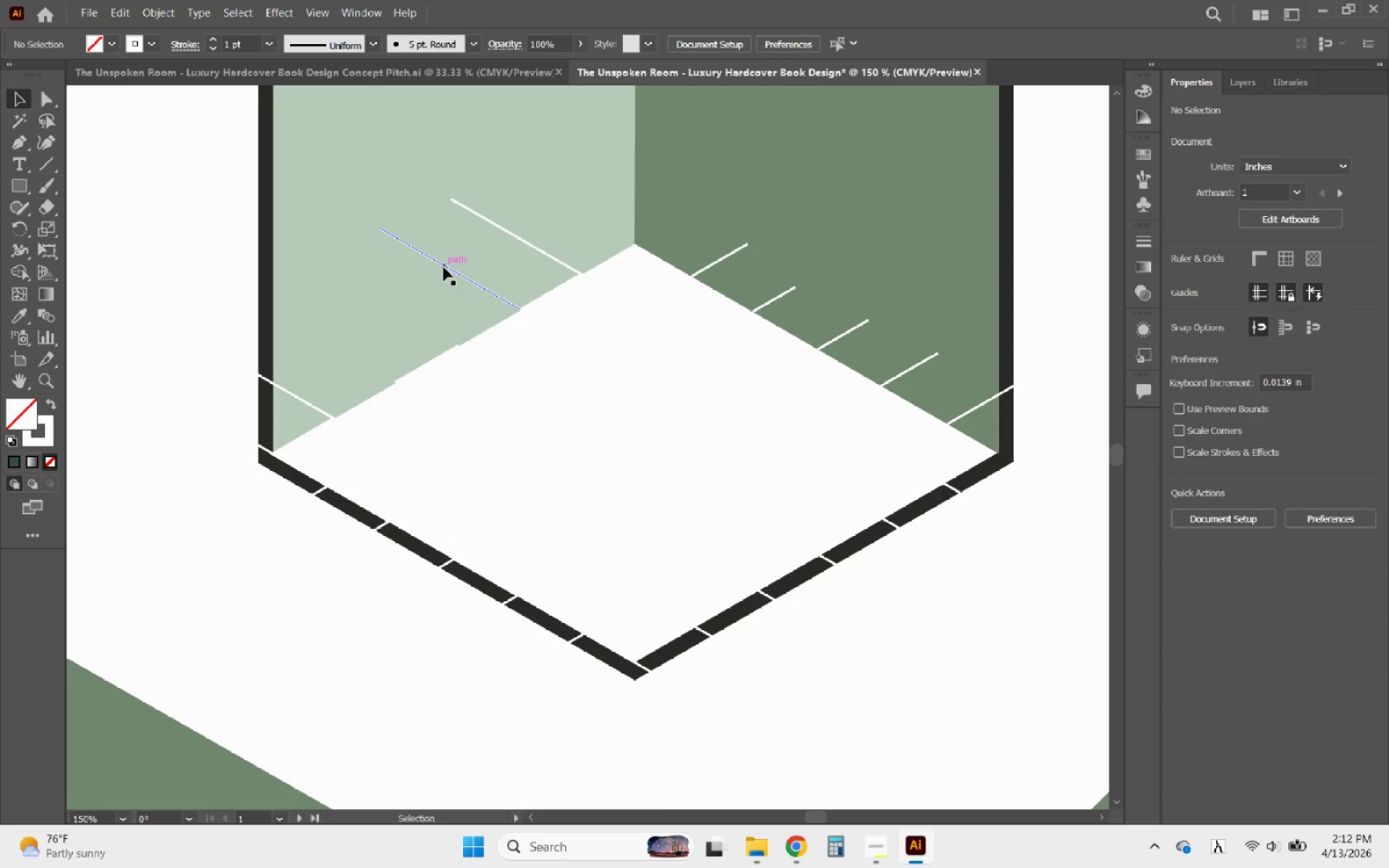 
left_click([443, 267])
 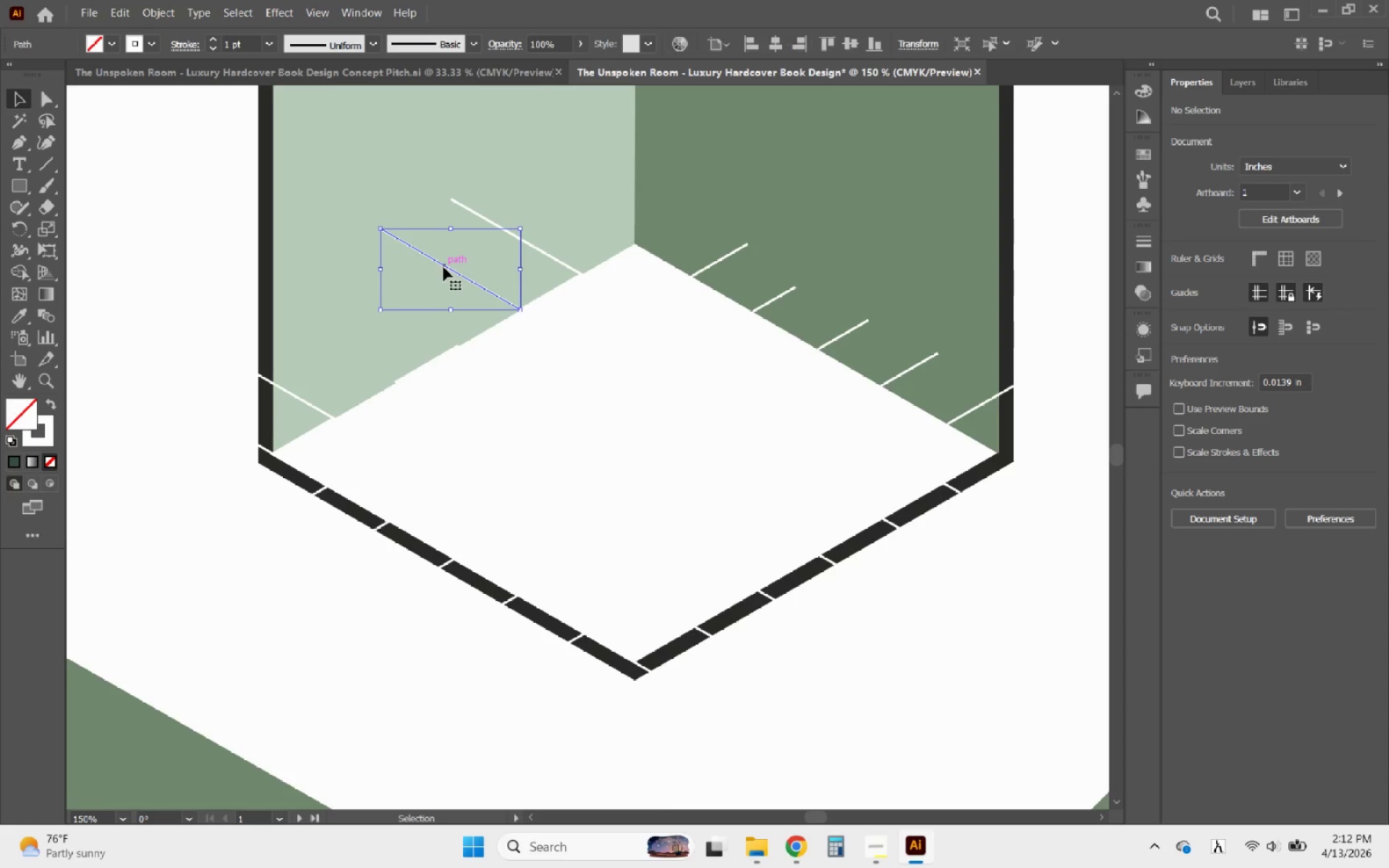 
key(Delete)
 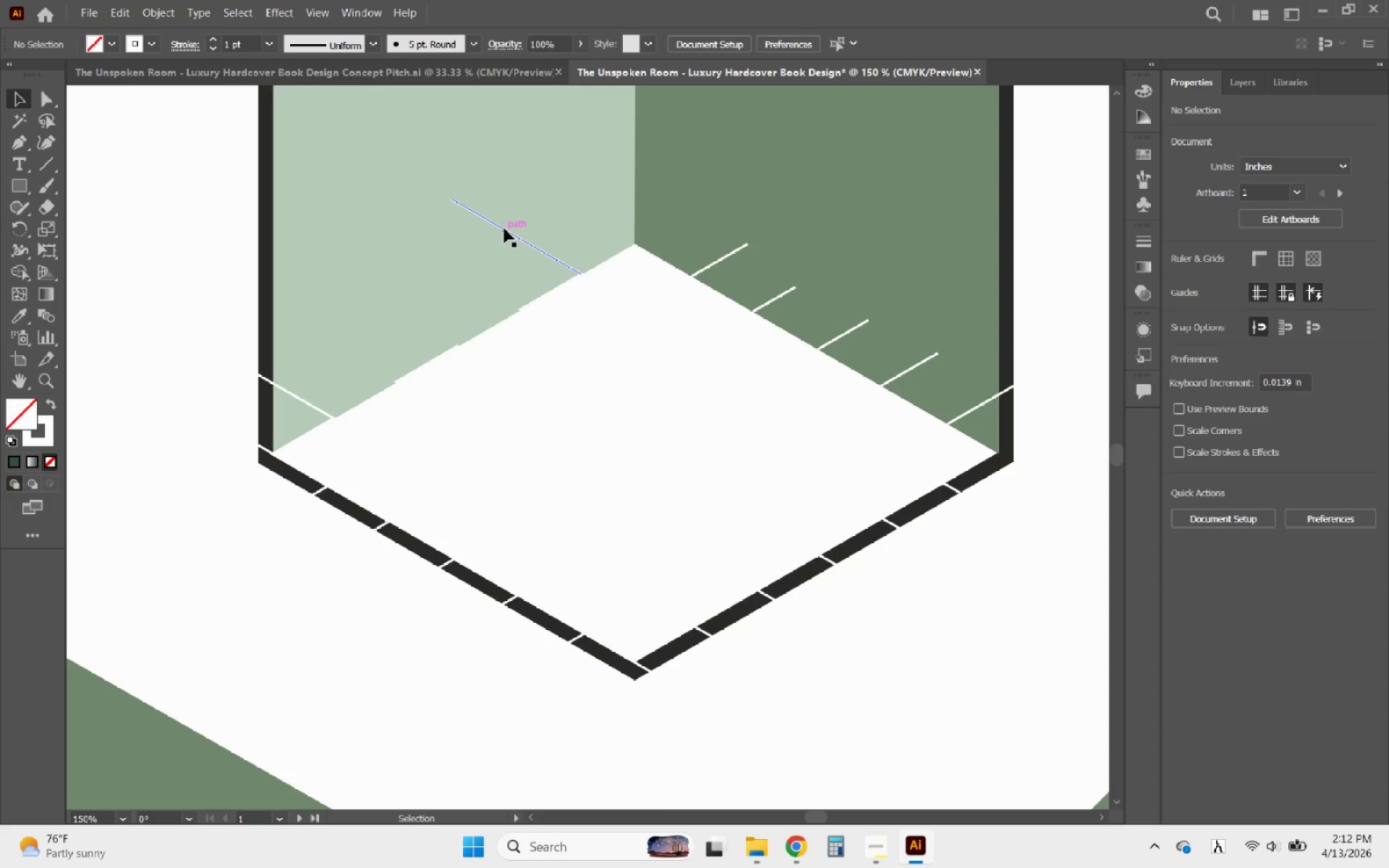 
left_click([502, 229])
 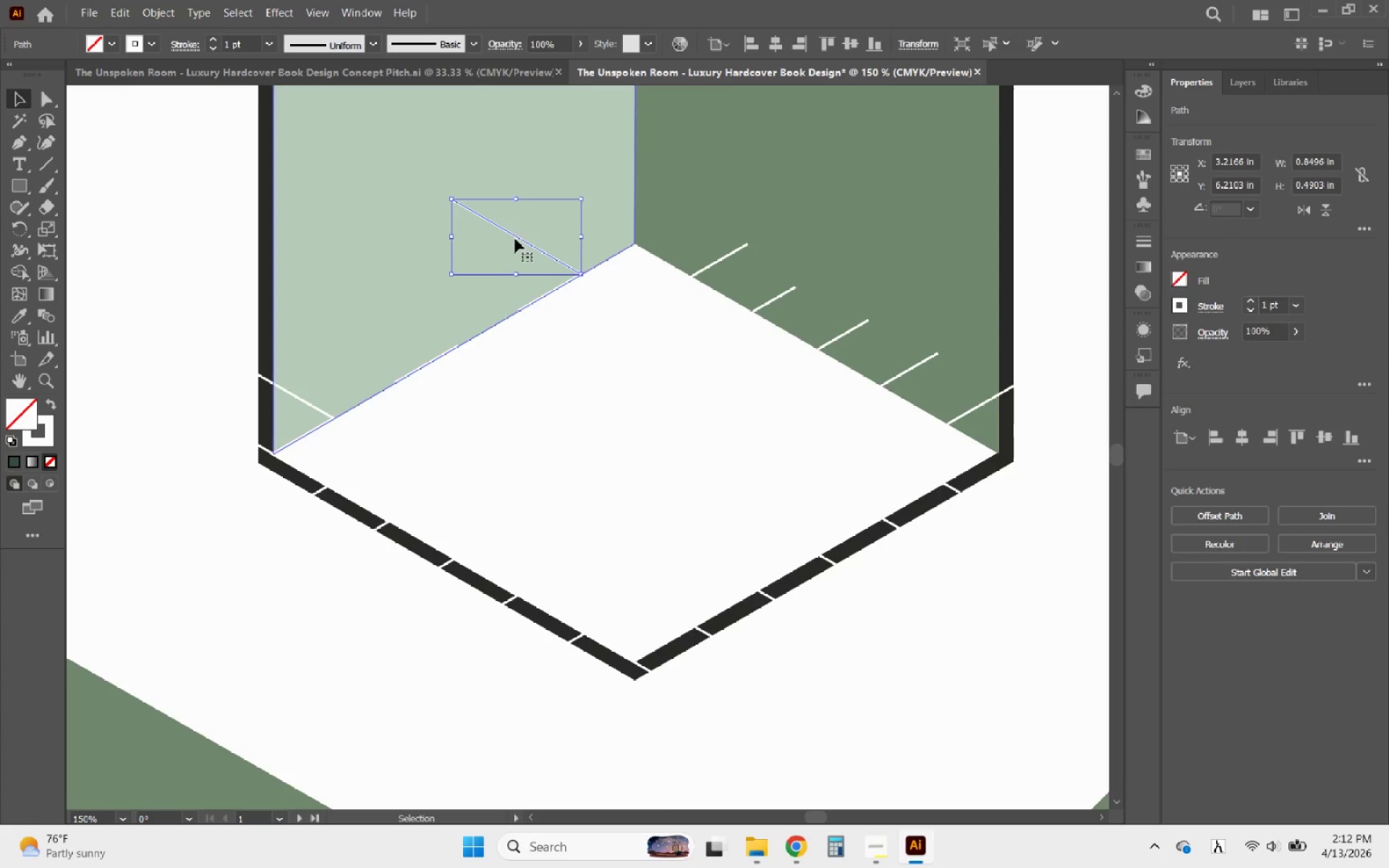 
key(Delete)
 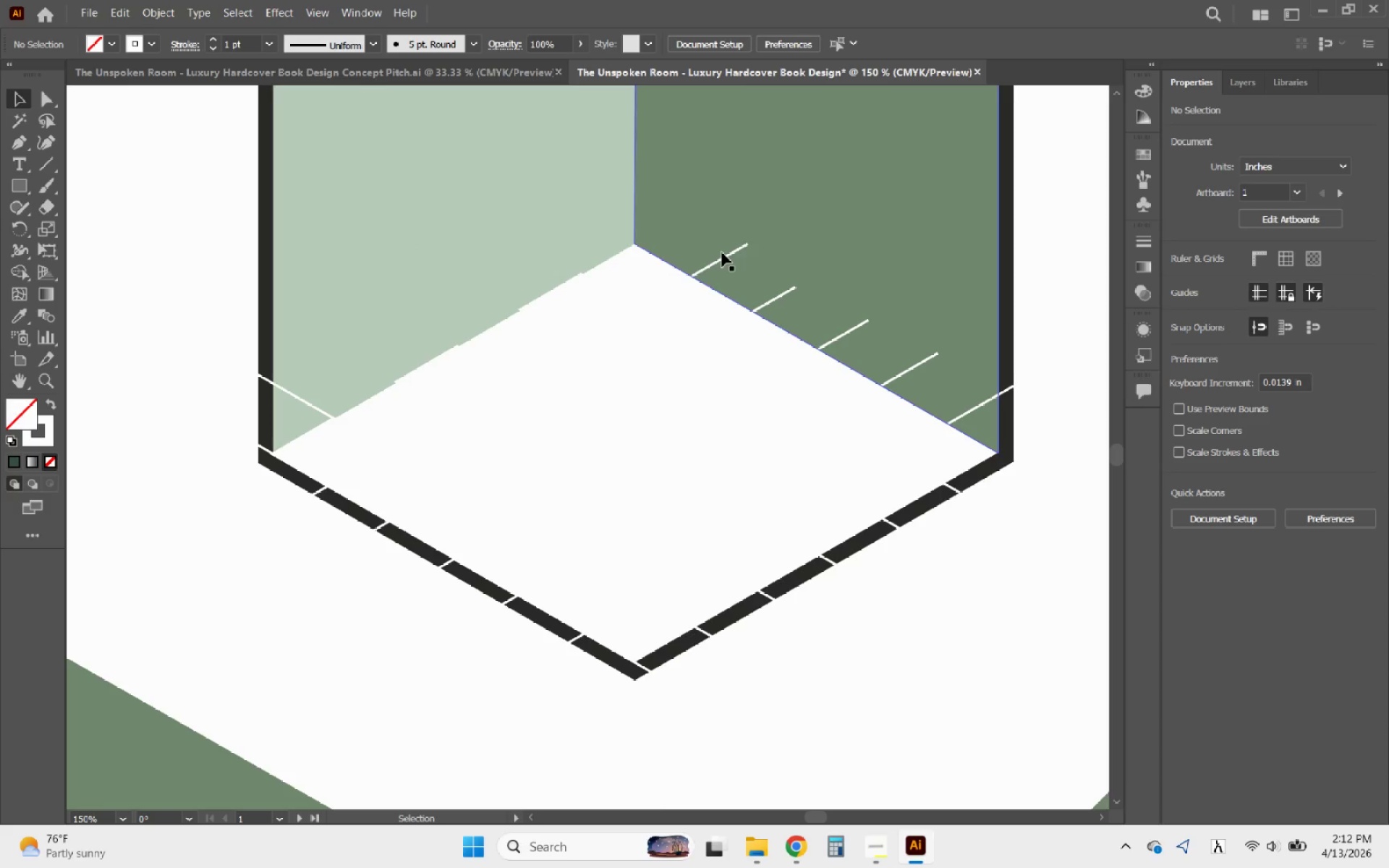 
left_click([721, 263])
 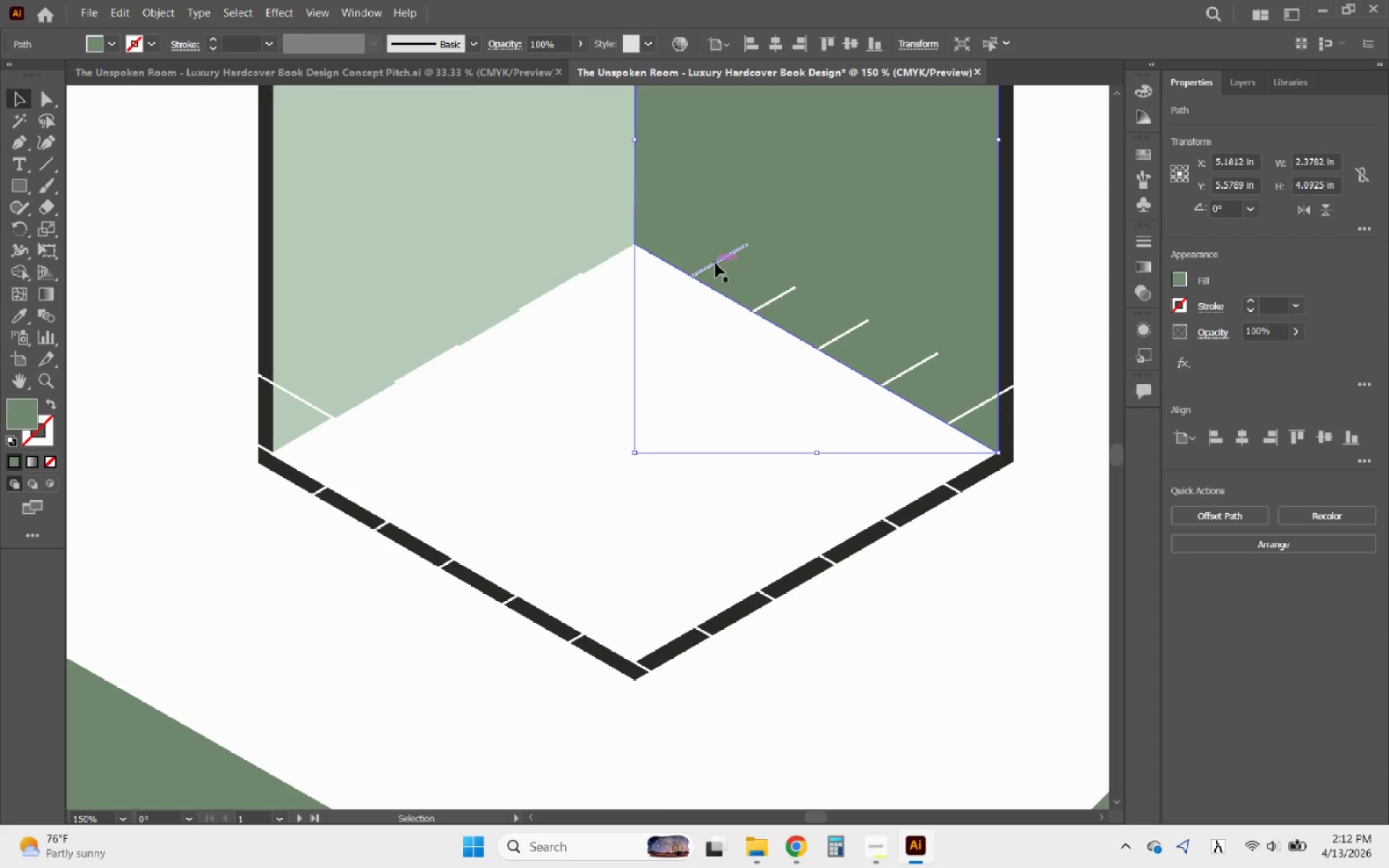 
left_click([714, 263])
 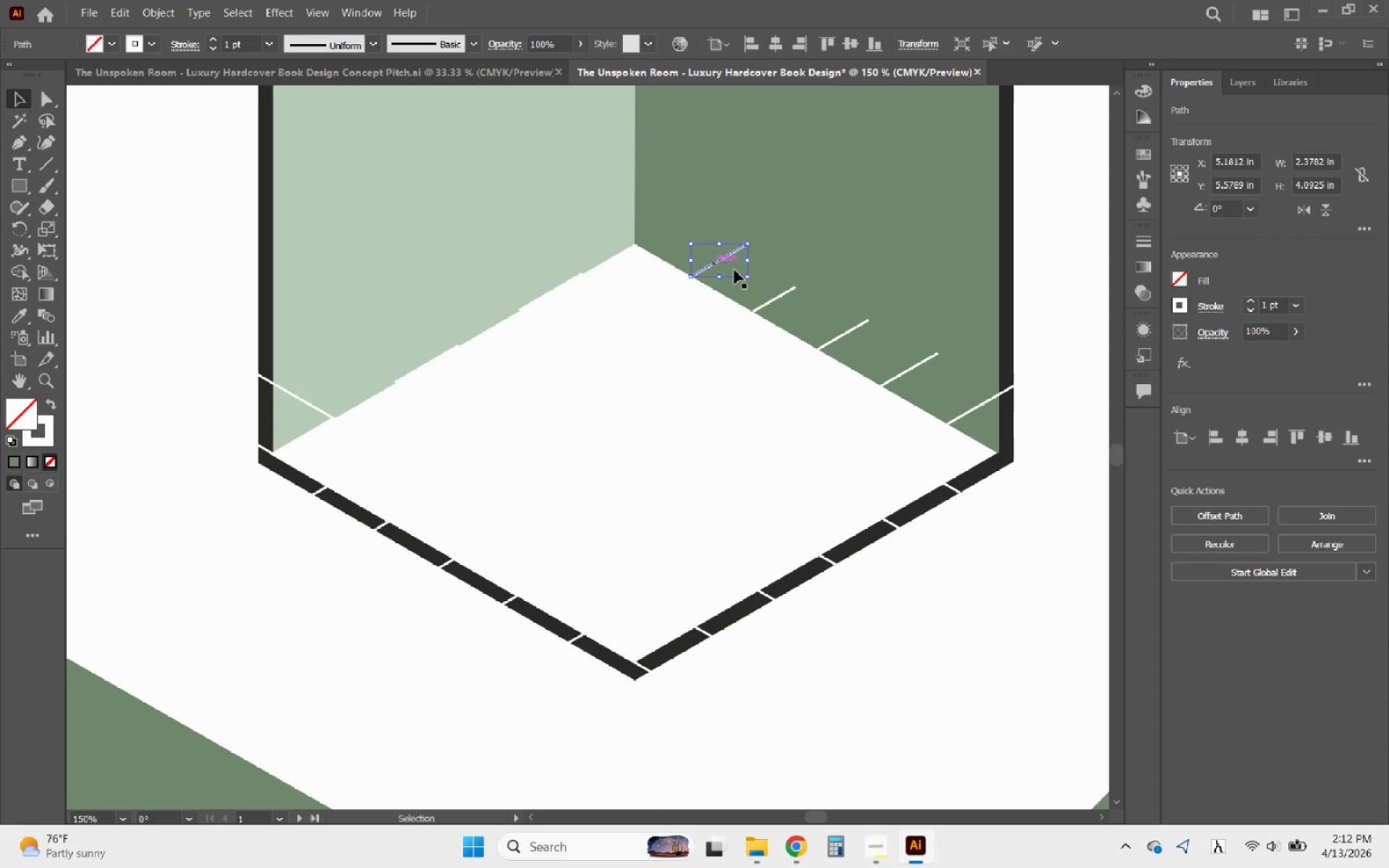 
key(Delete)
 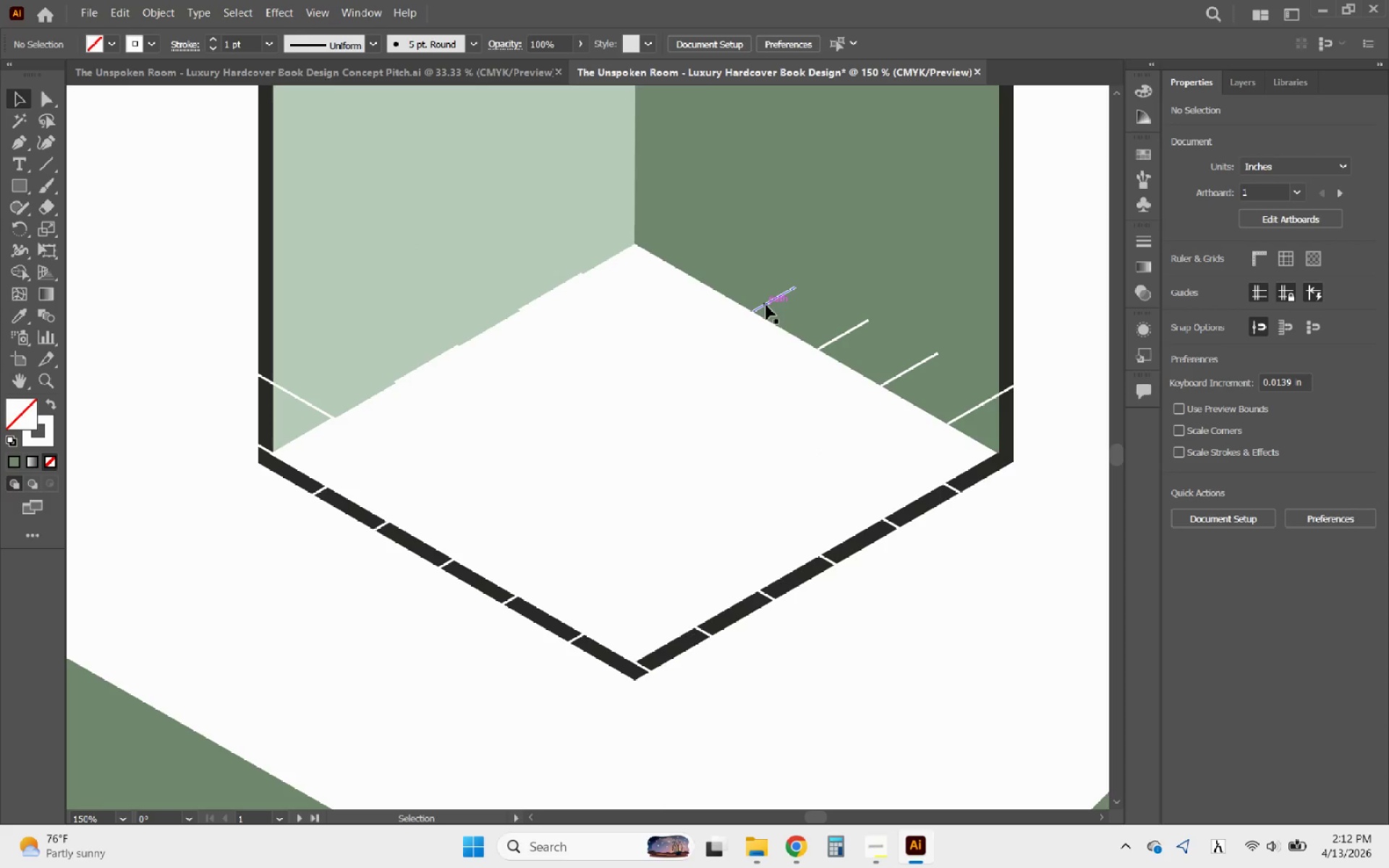 
left_click([763, 305])
 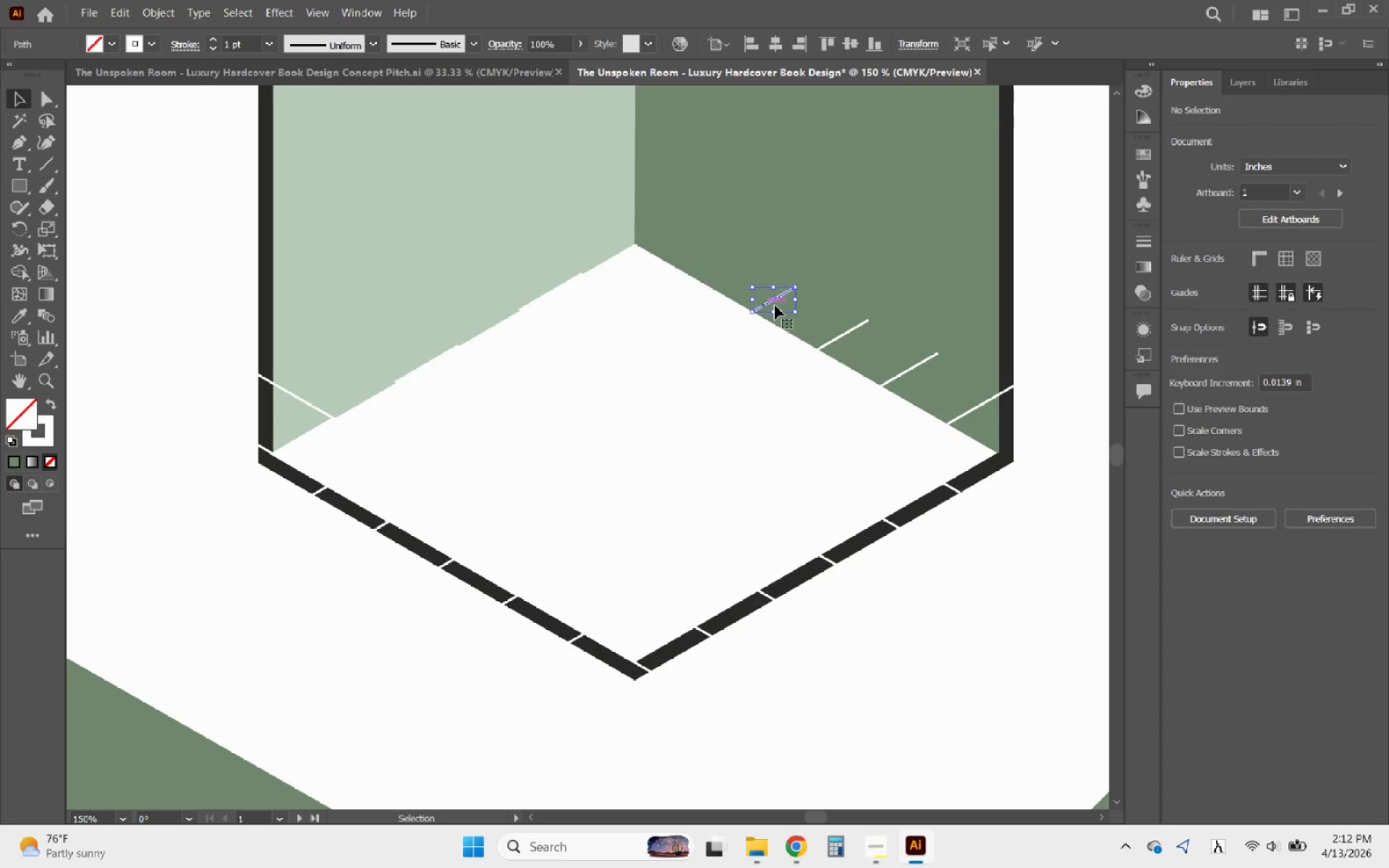 
key(Delete)
 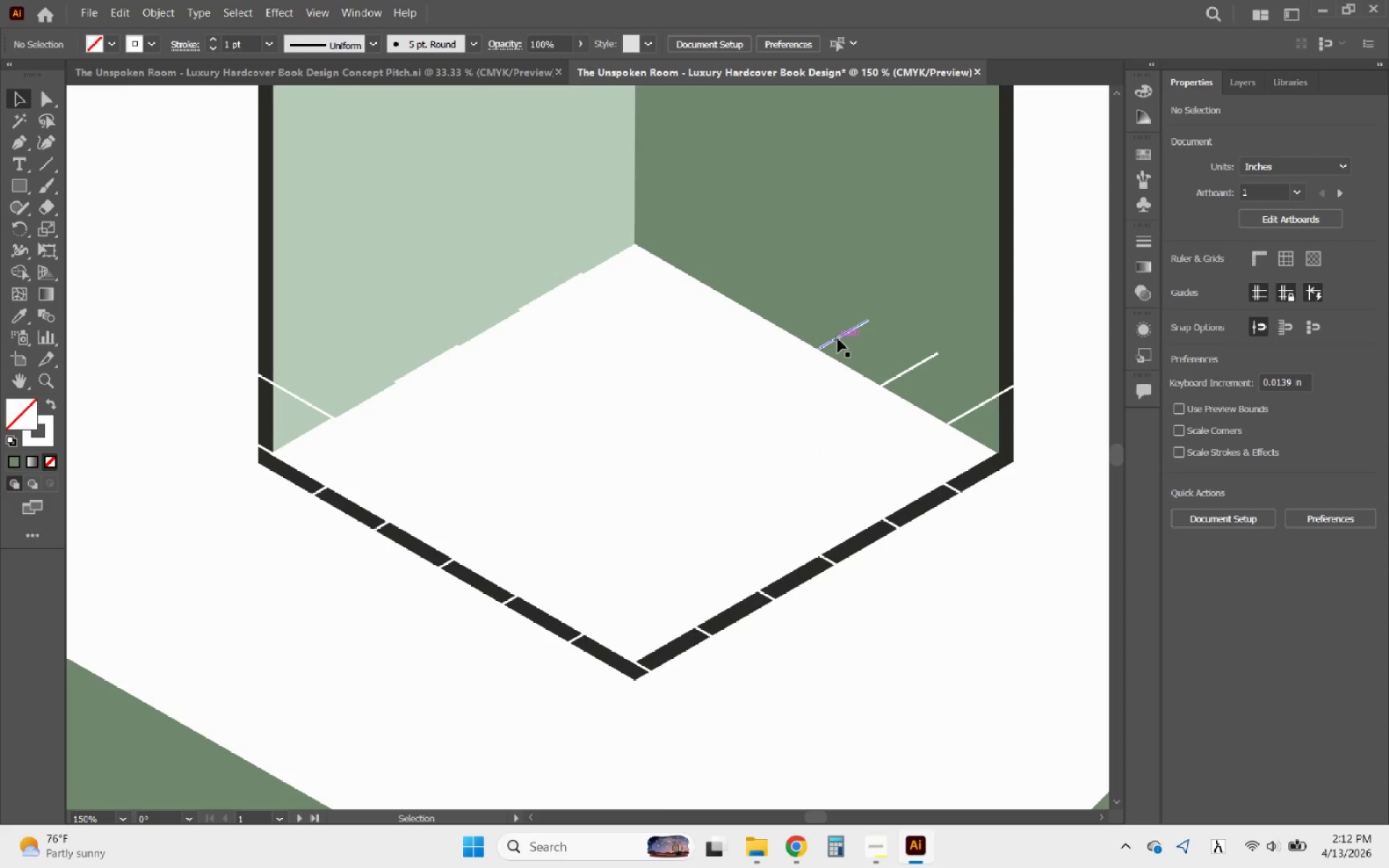 
left_click([838, 339])
 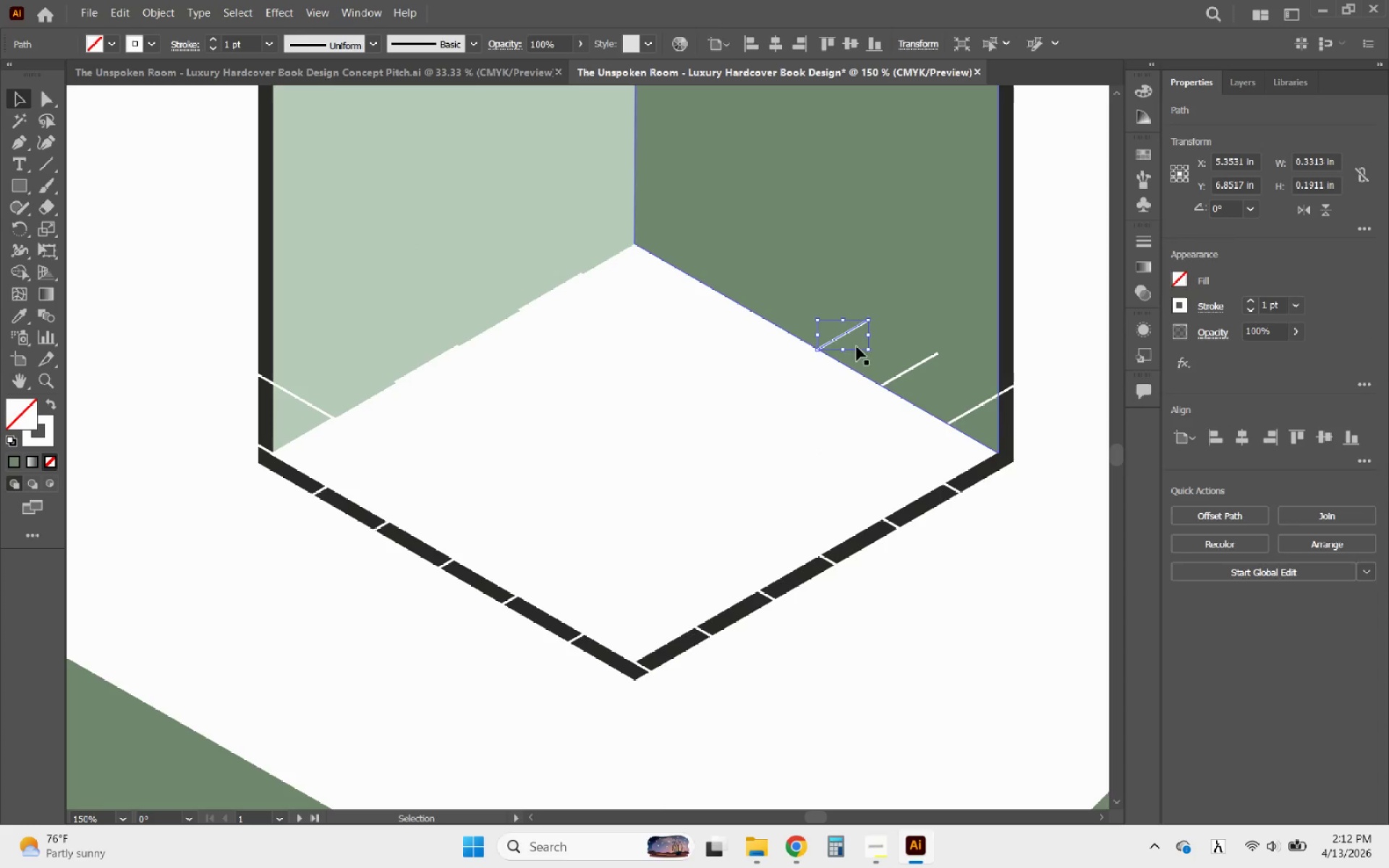 
key(Delete)
 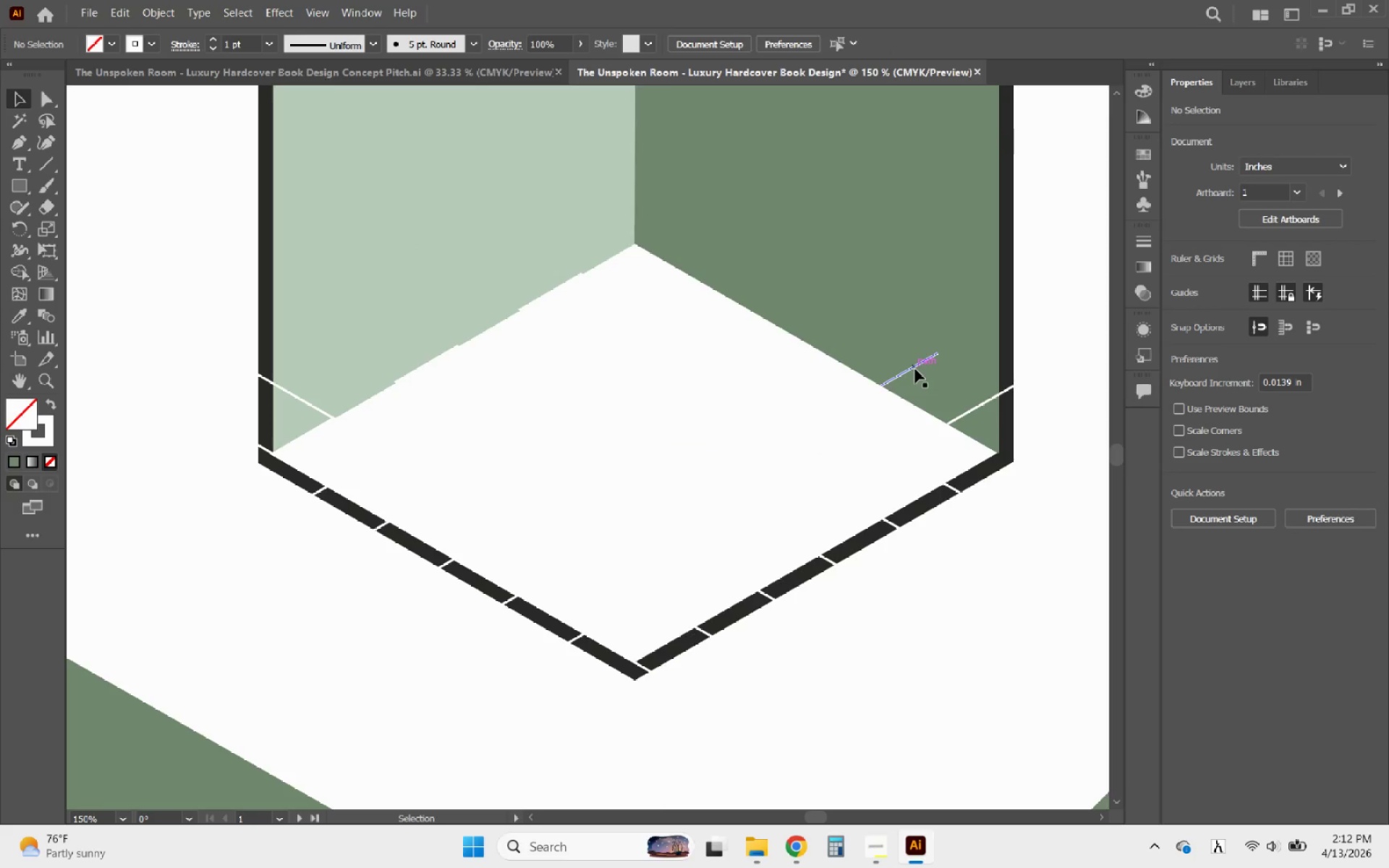 
left_click([915, 369])
 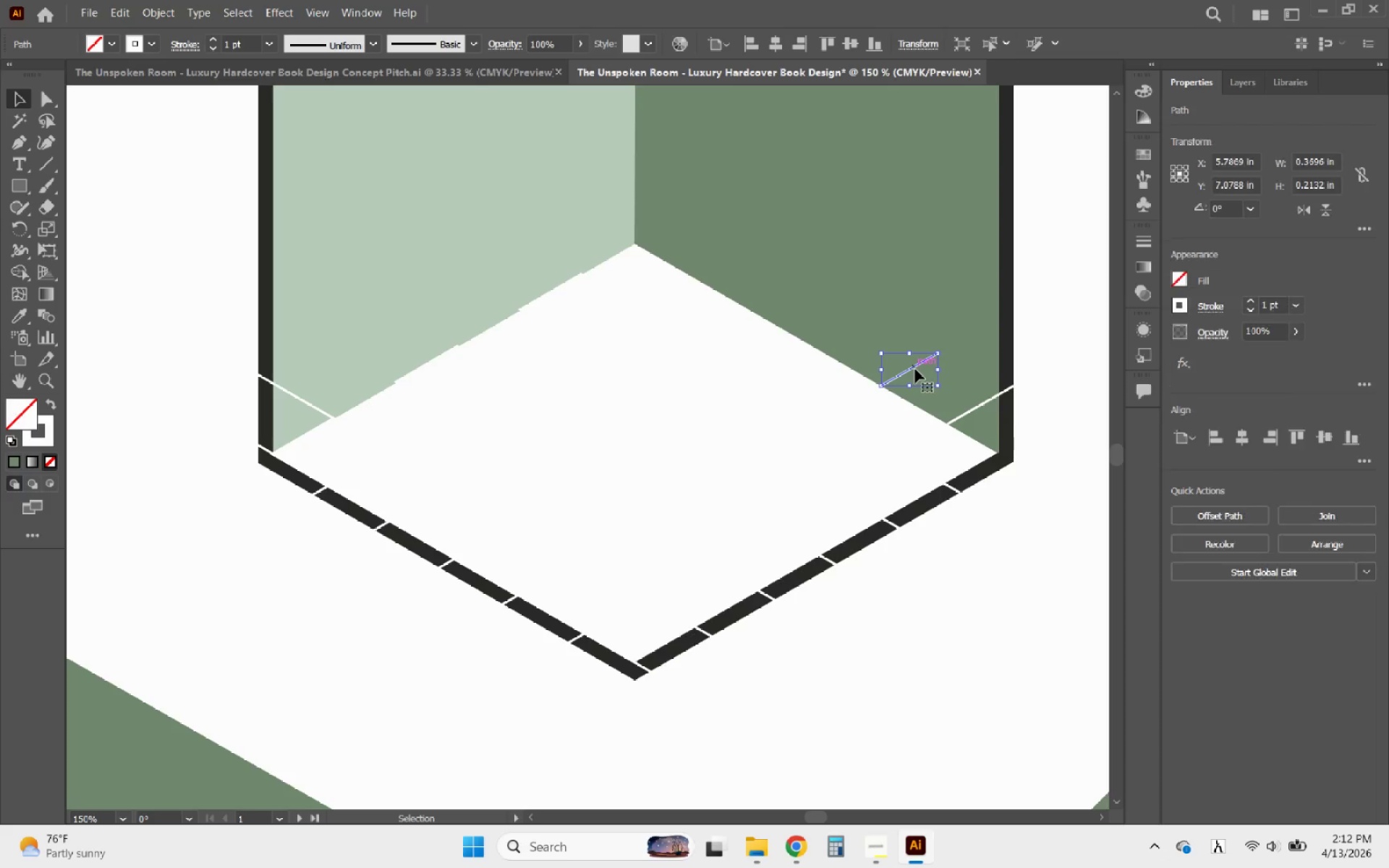 
key(Delete)
 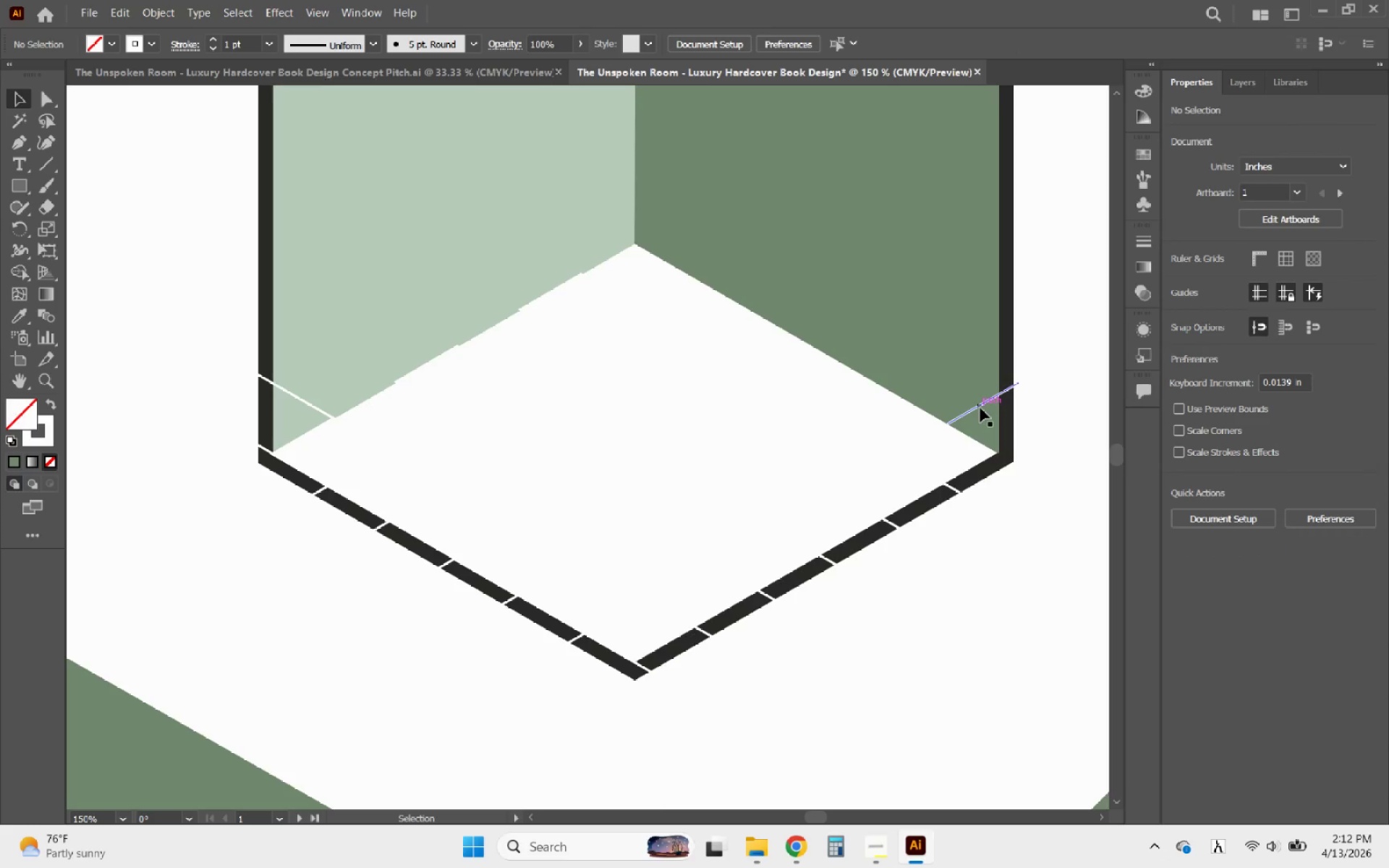 
left_click([980, 408])
 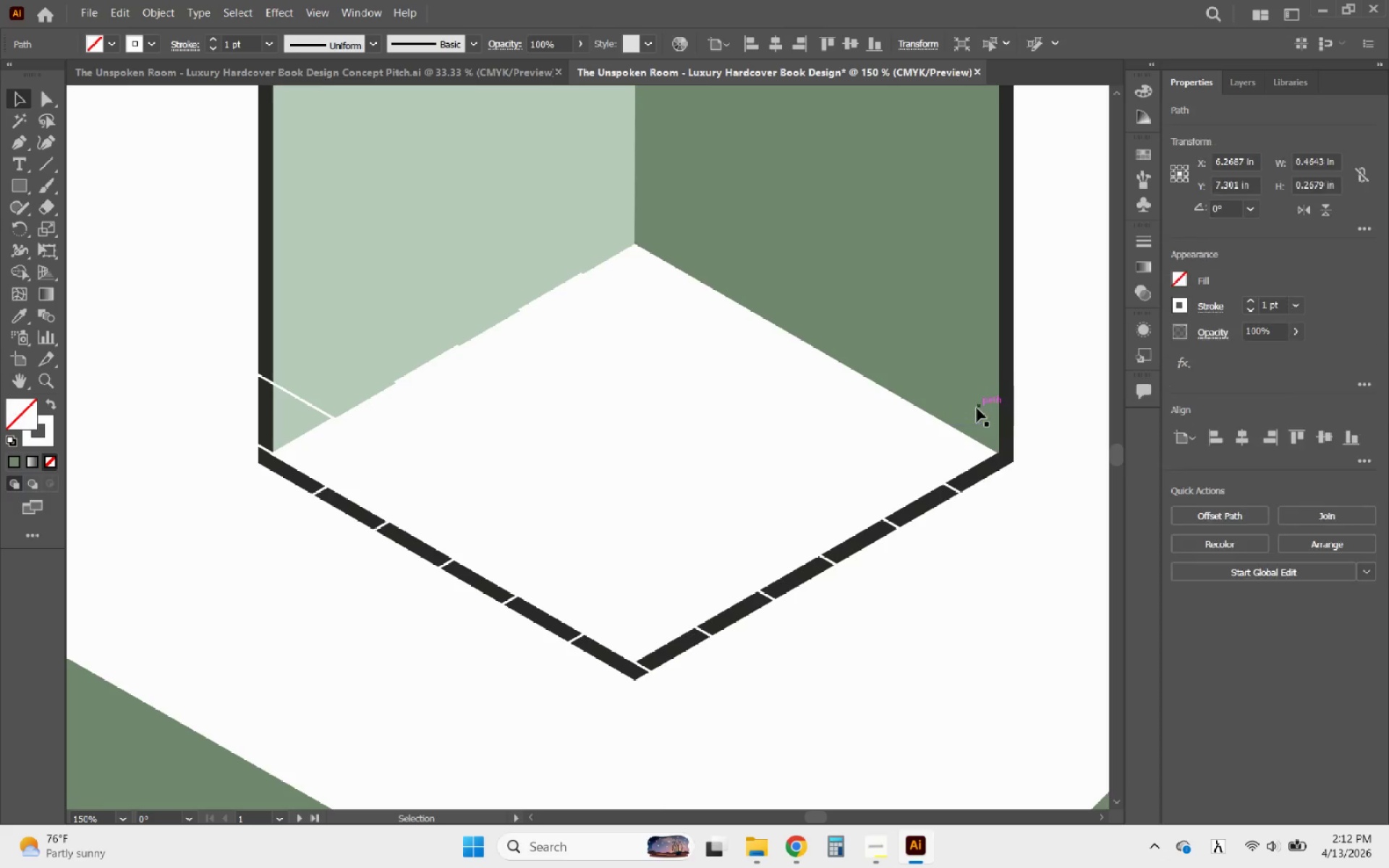 
key(Delete)
 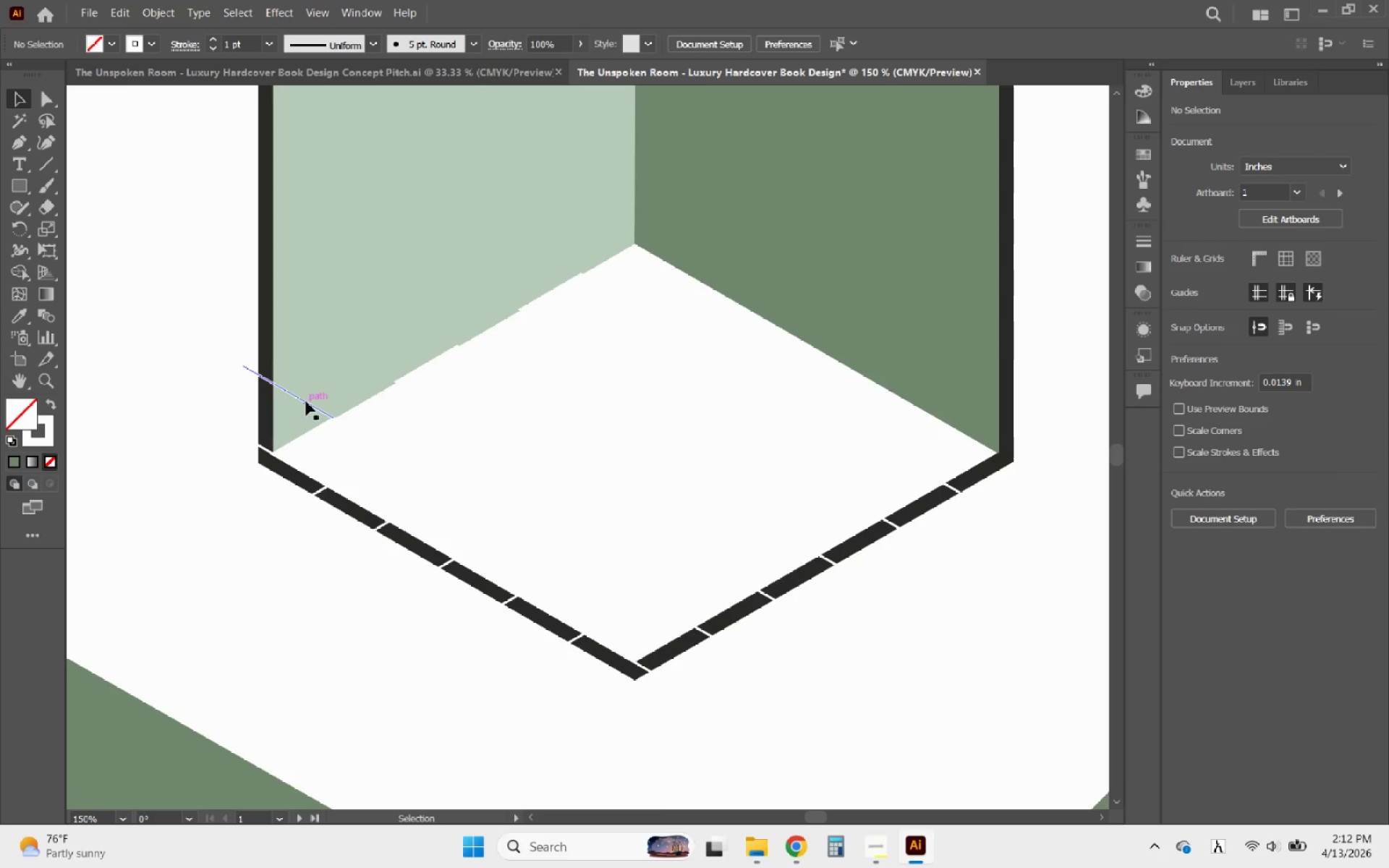 
left_click([306, 401])
 